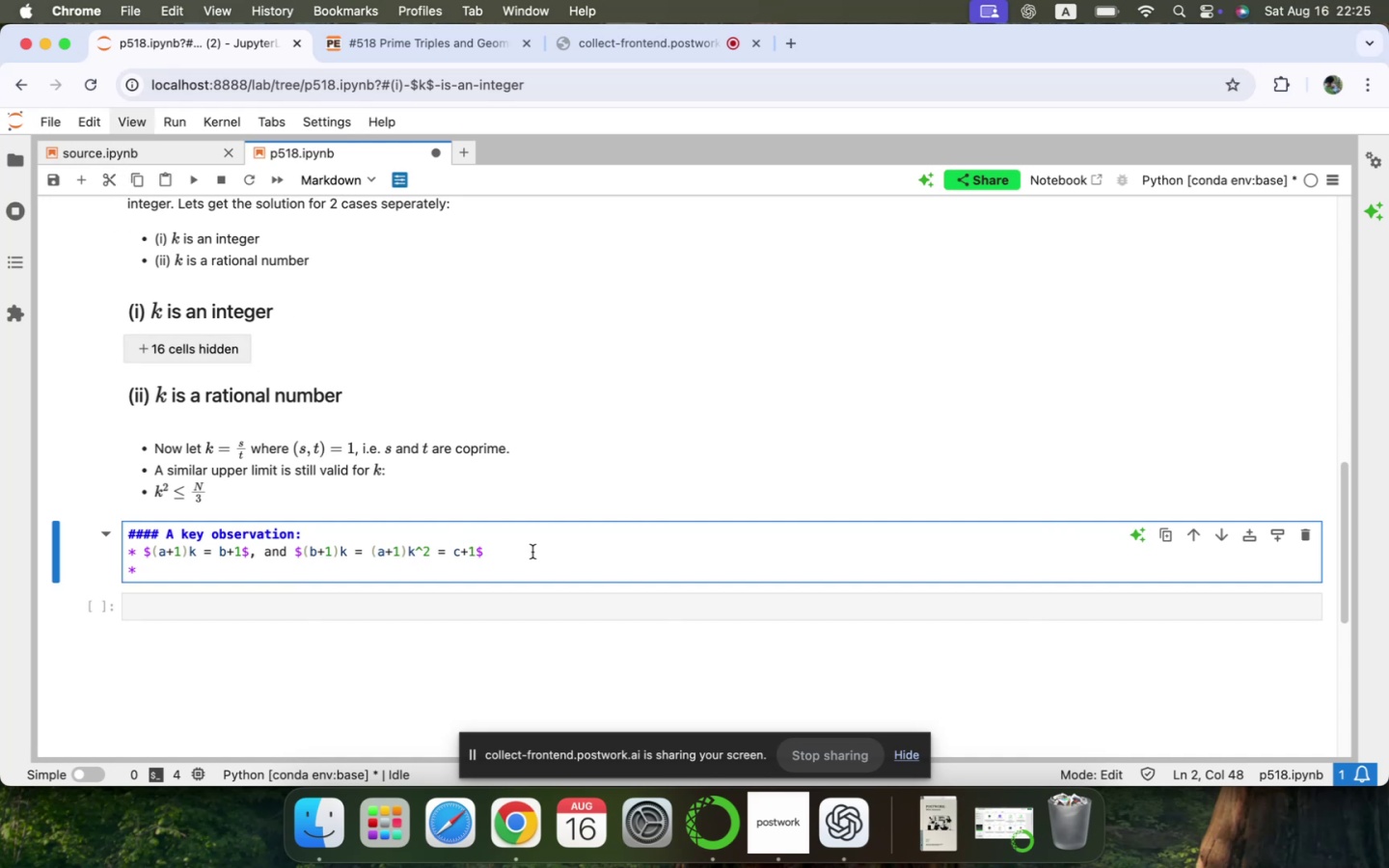 
type(, equivalently:)
 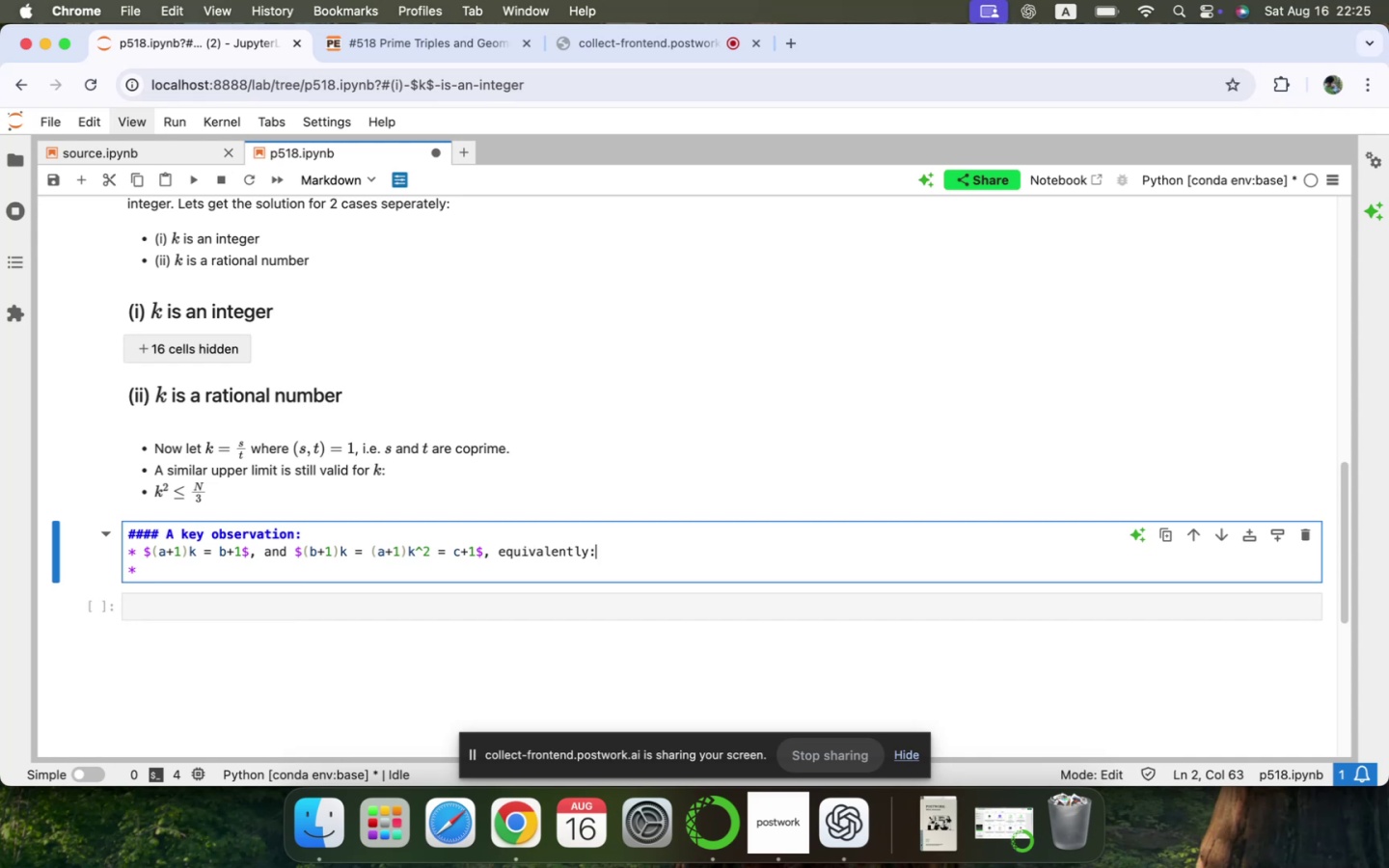 
key(ArrowDown)
 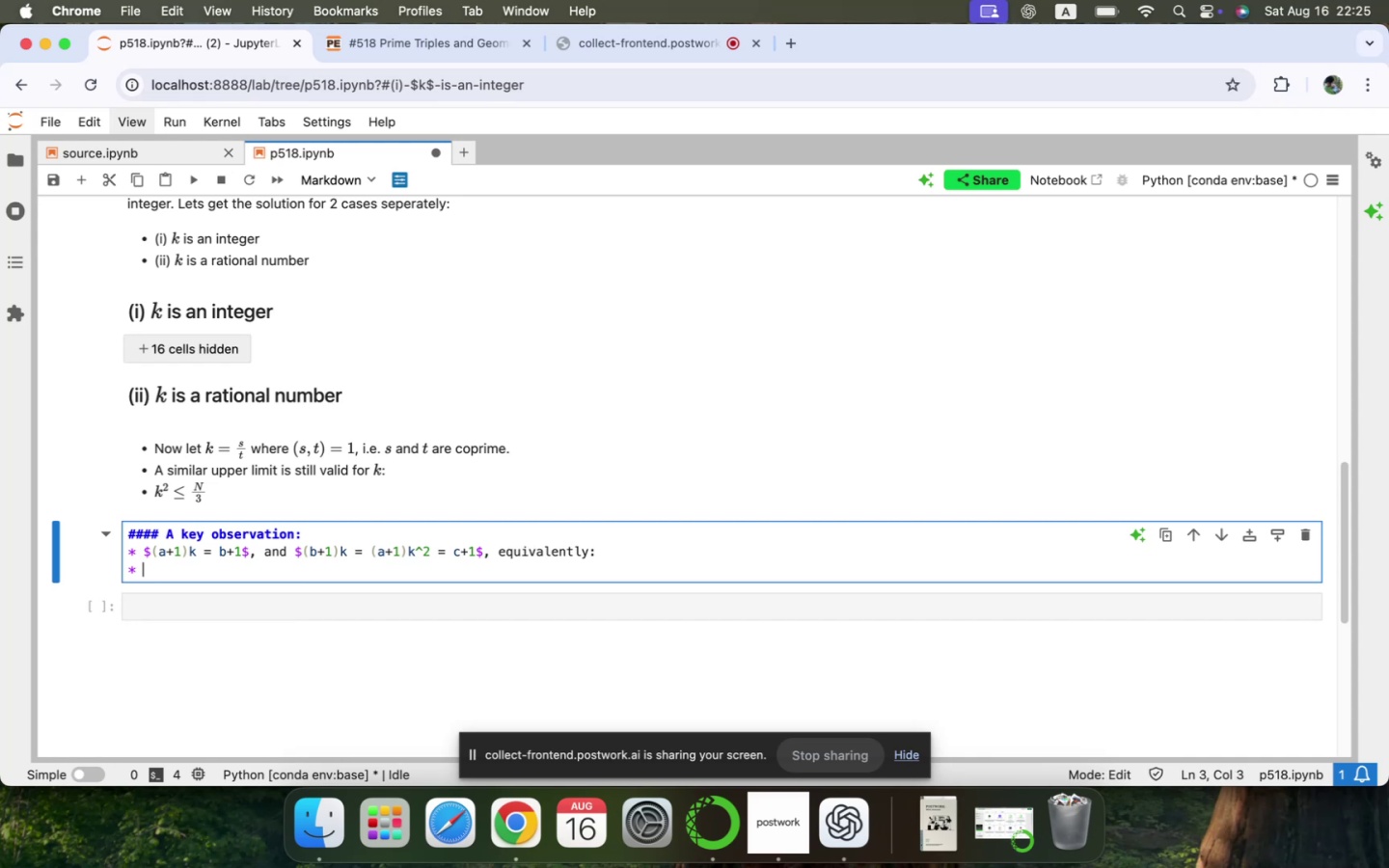 
type($()
 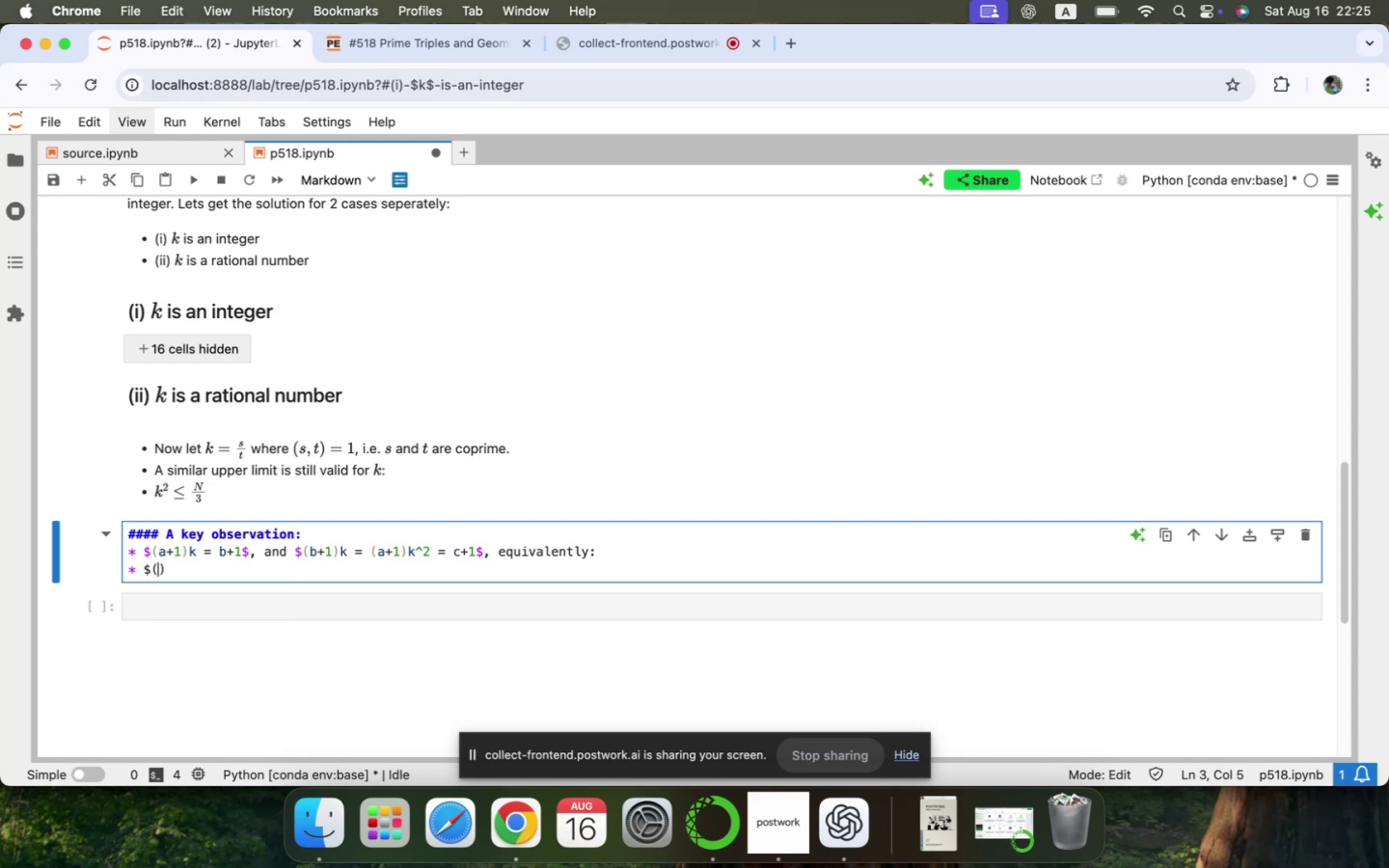 
key(A)
 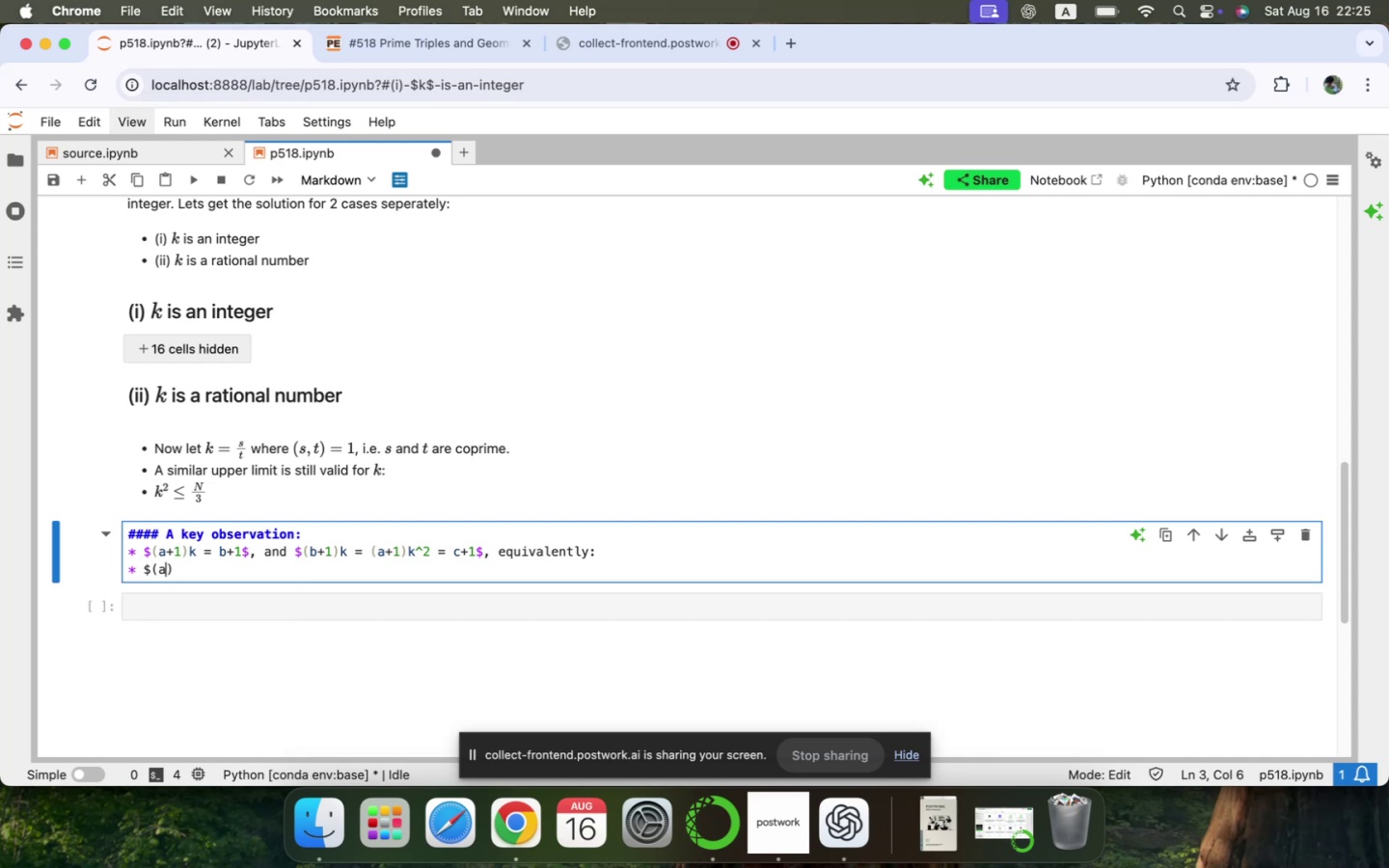 
key(ArrowDown)
 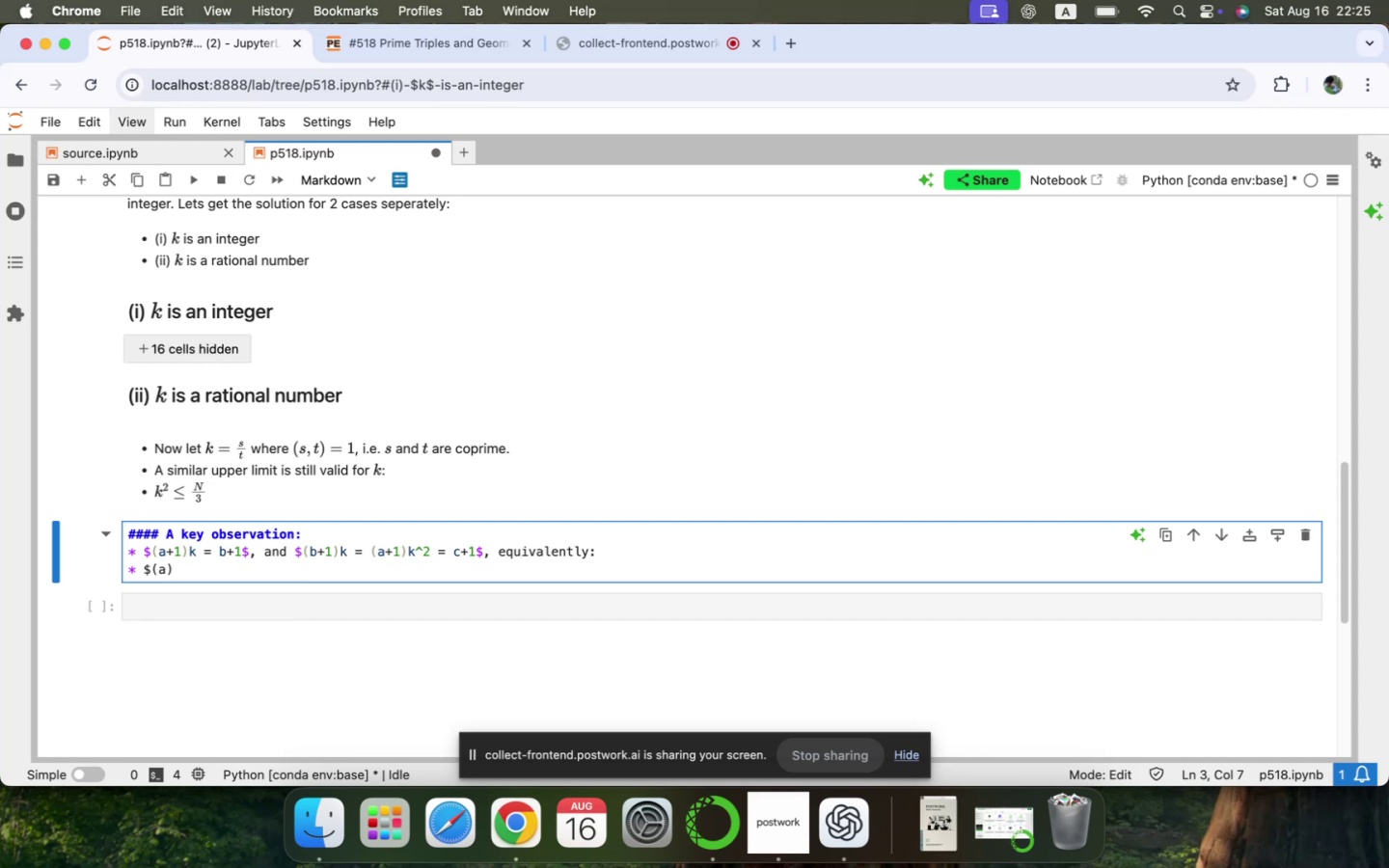 
key(Shift+4)
 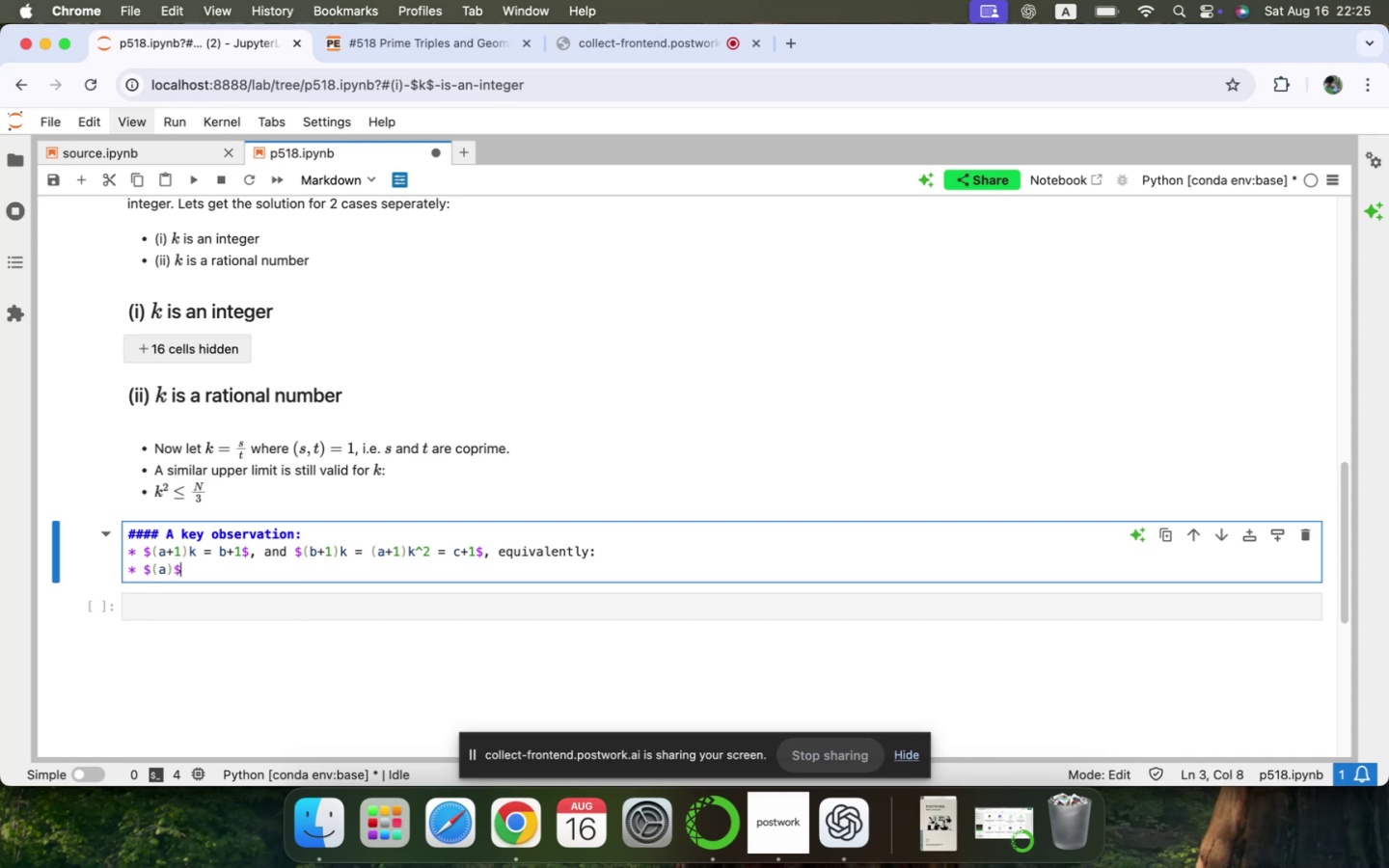 
key(ArrowLeft)
 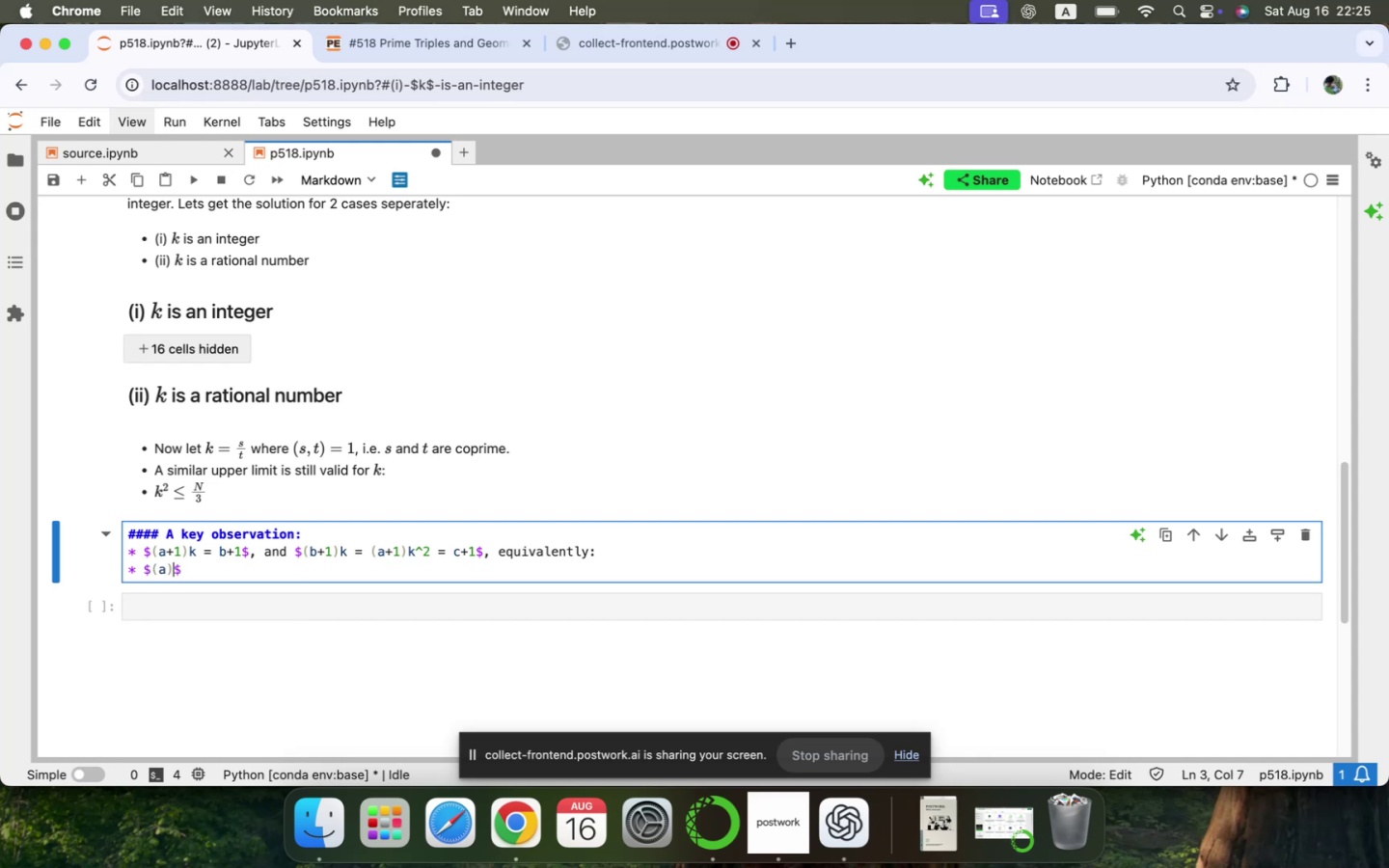 
key(ArrowLeft)
 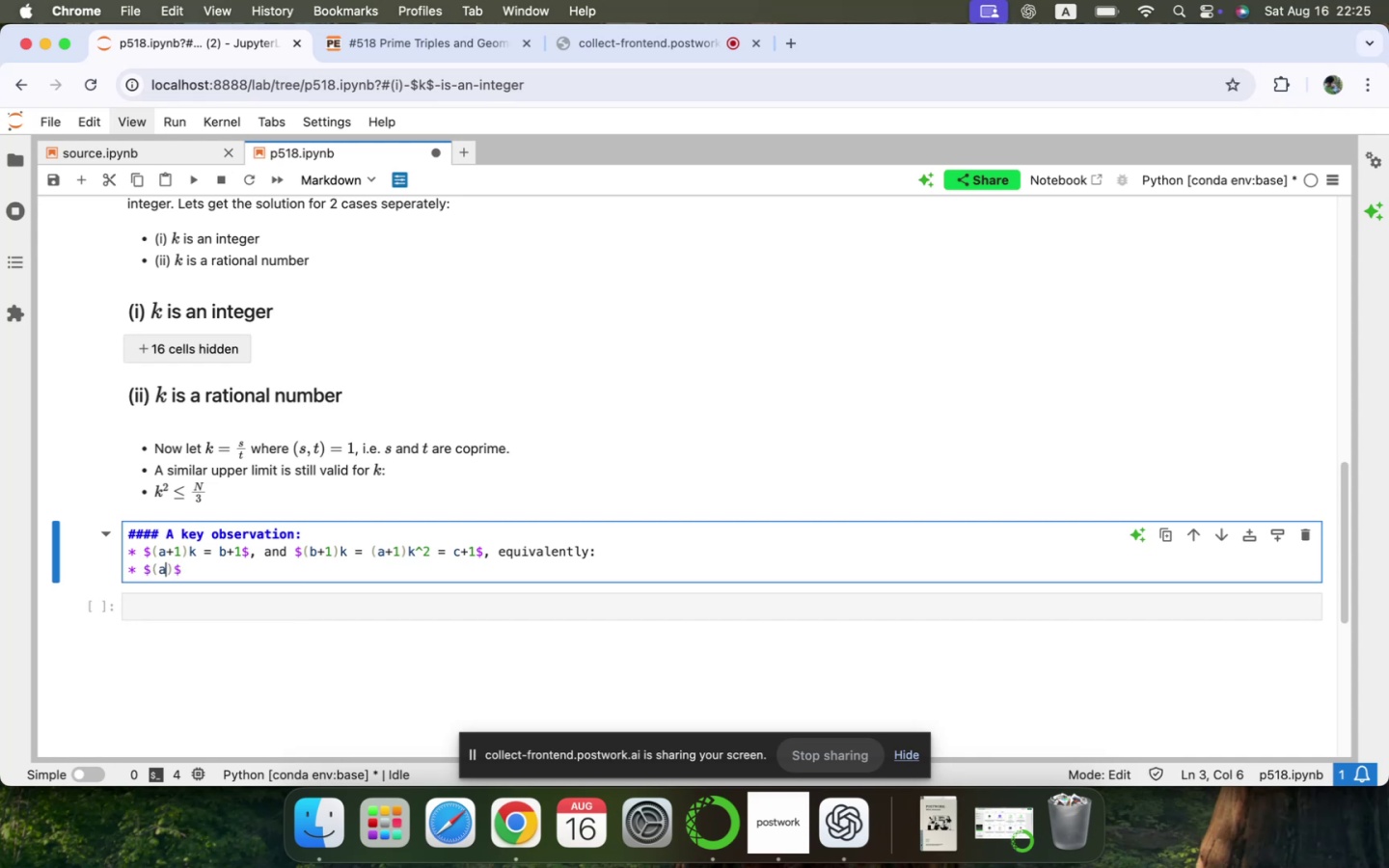 
key(Shift+Equal)
 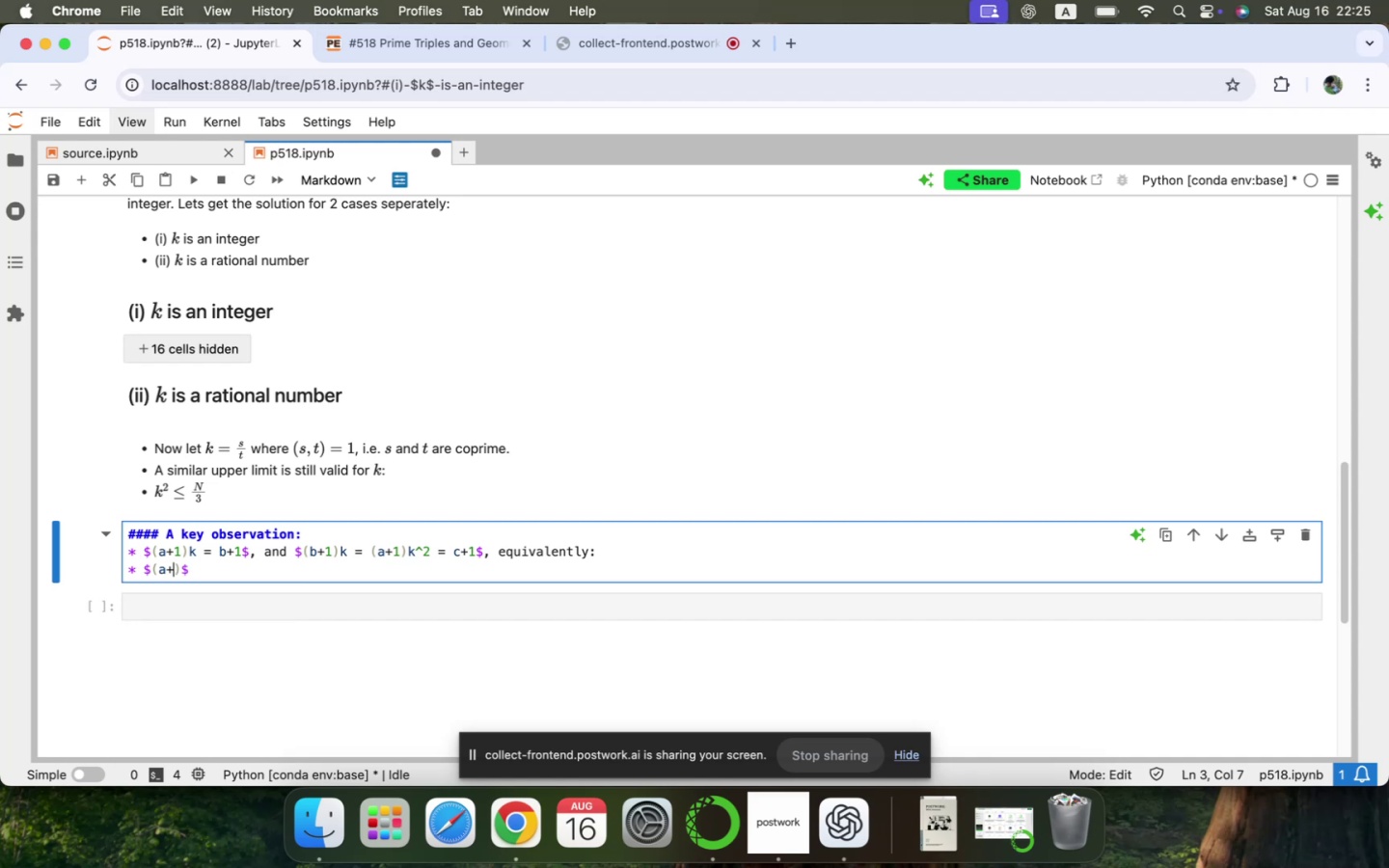 
key(1)
 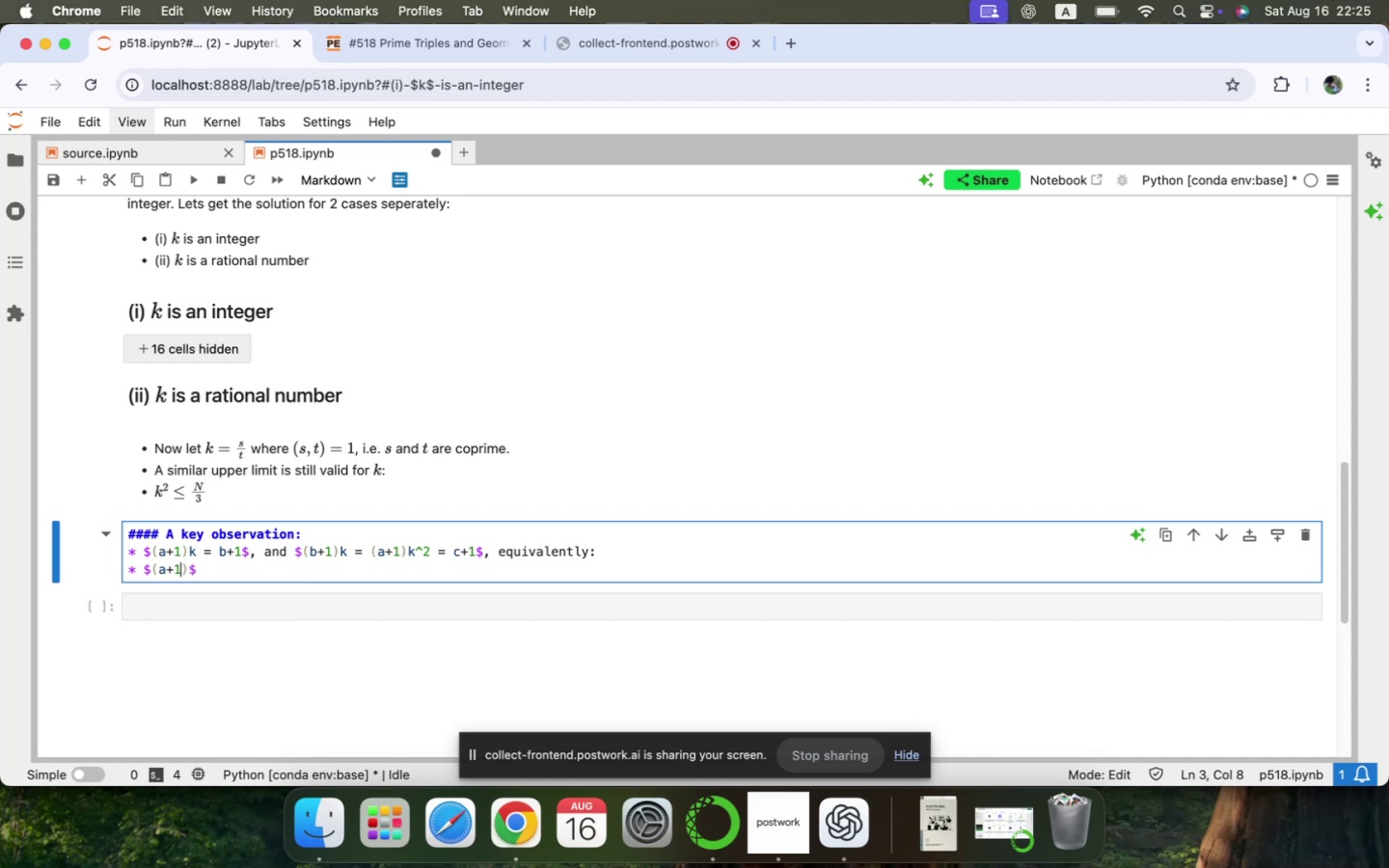 
key(ArrowRight)
 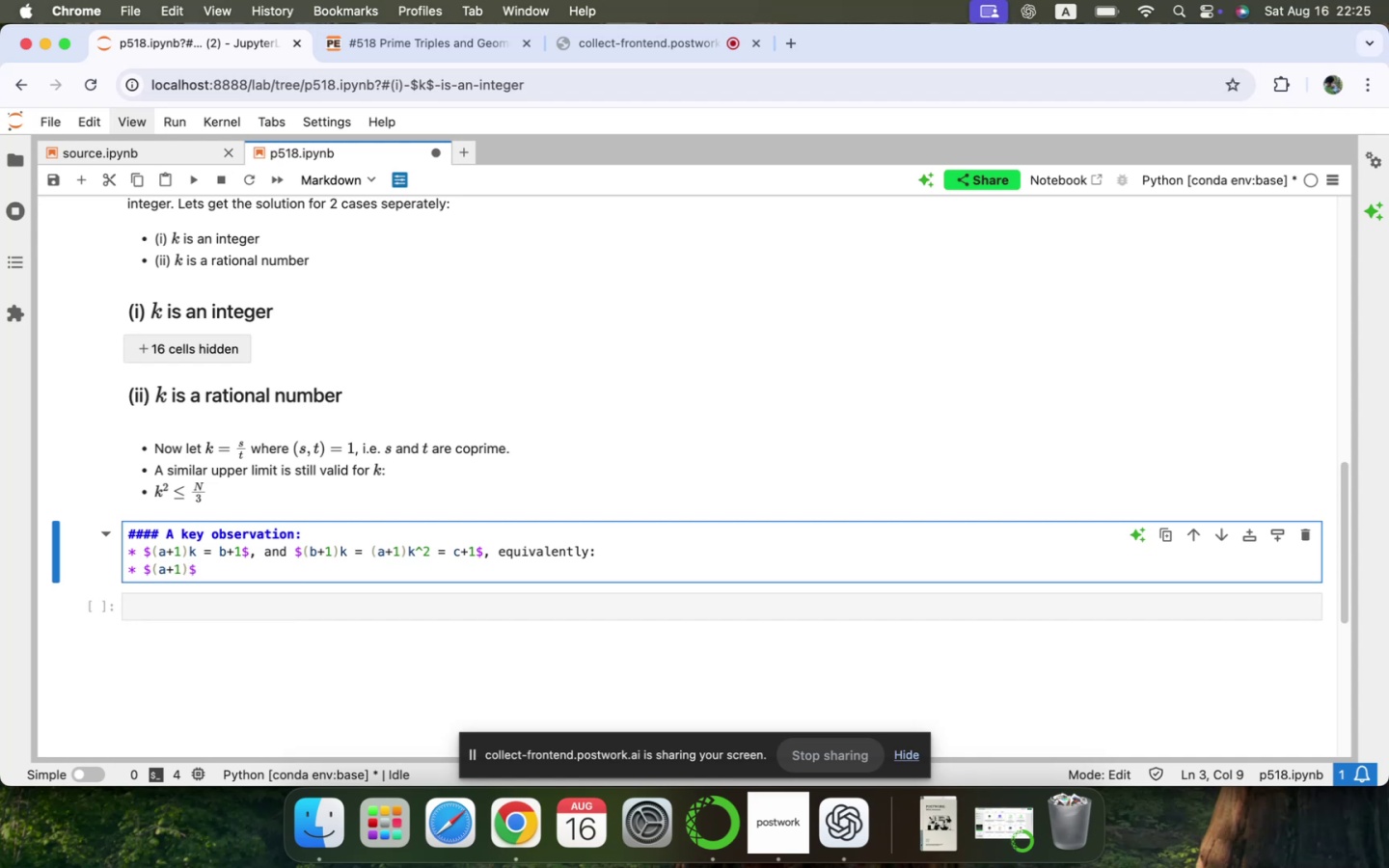 
type(\frac{}{})
 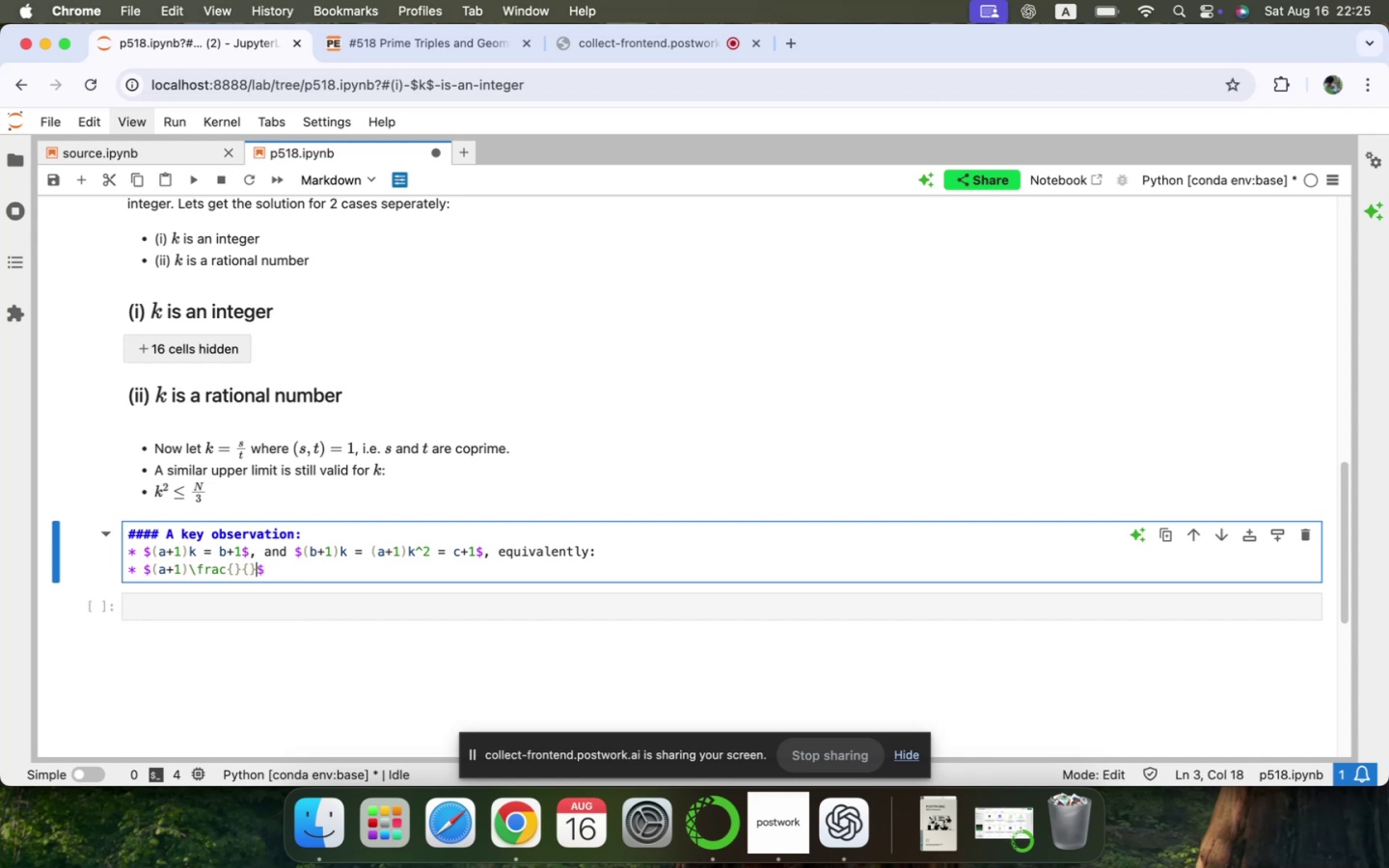 
key(ArrowLeft)
 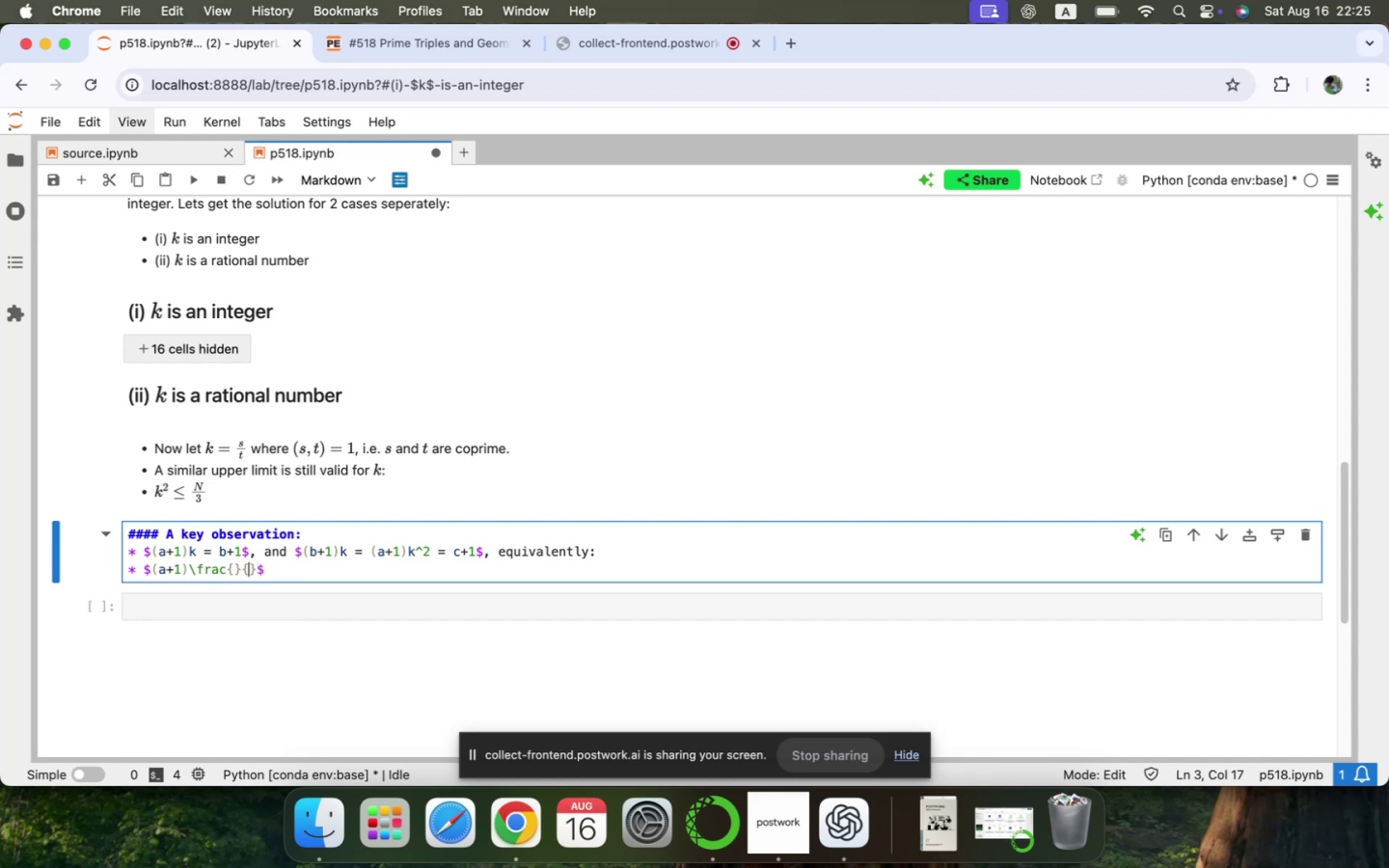 
key(ArrowLeft)
 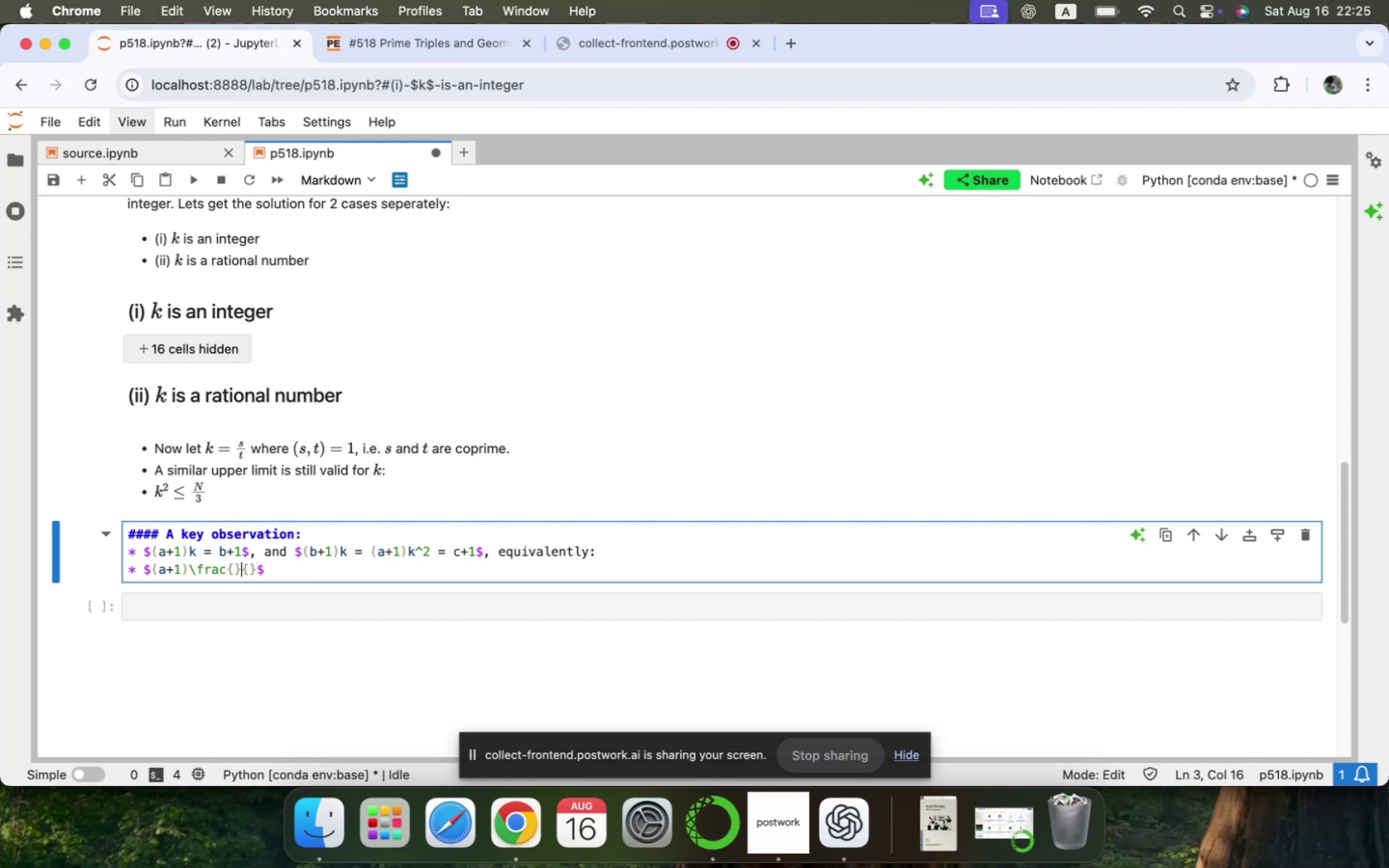 
key(ArrowLeft)
 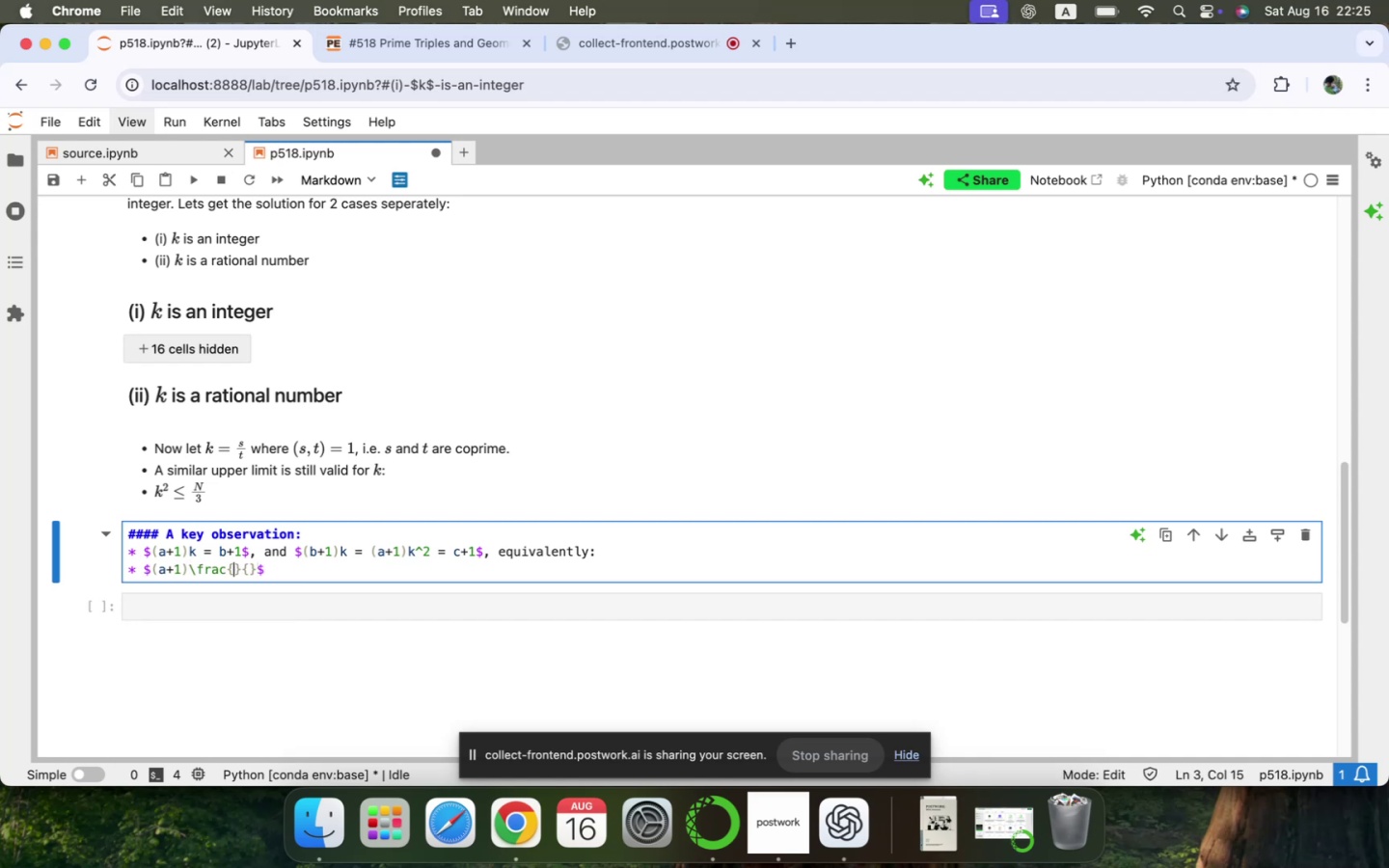 
key(ArrowLeft)
 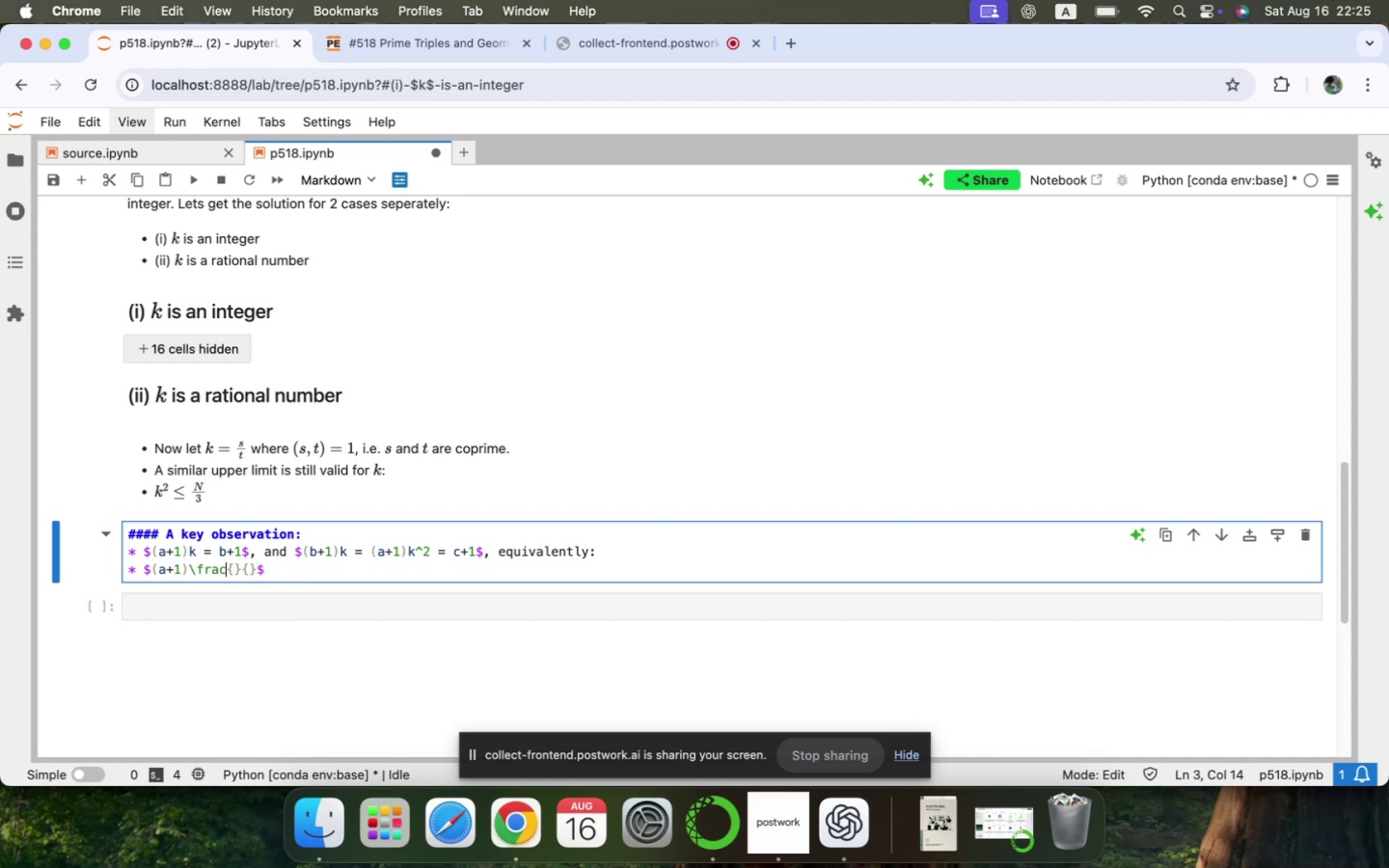 
key(ArrowRight)
 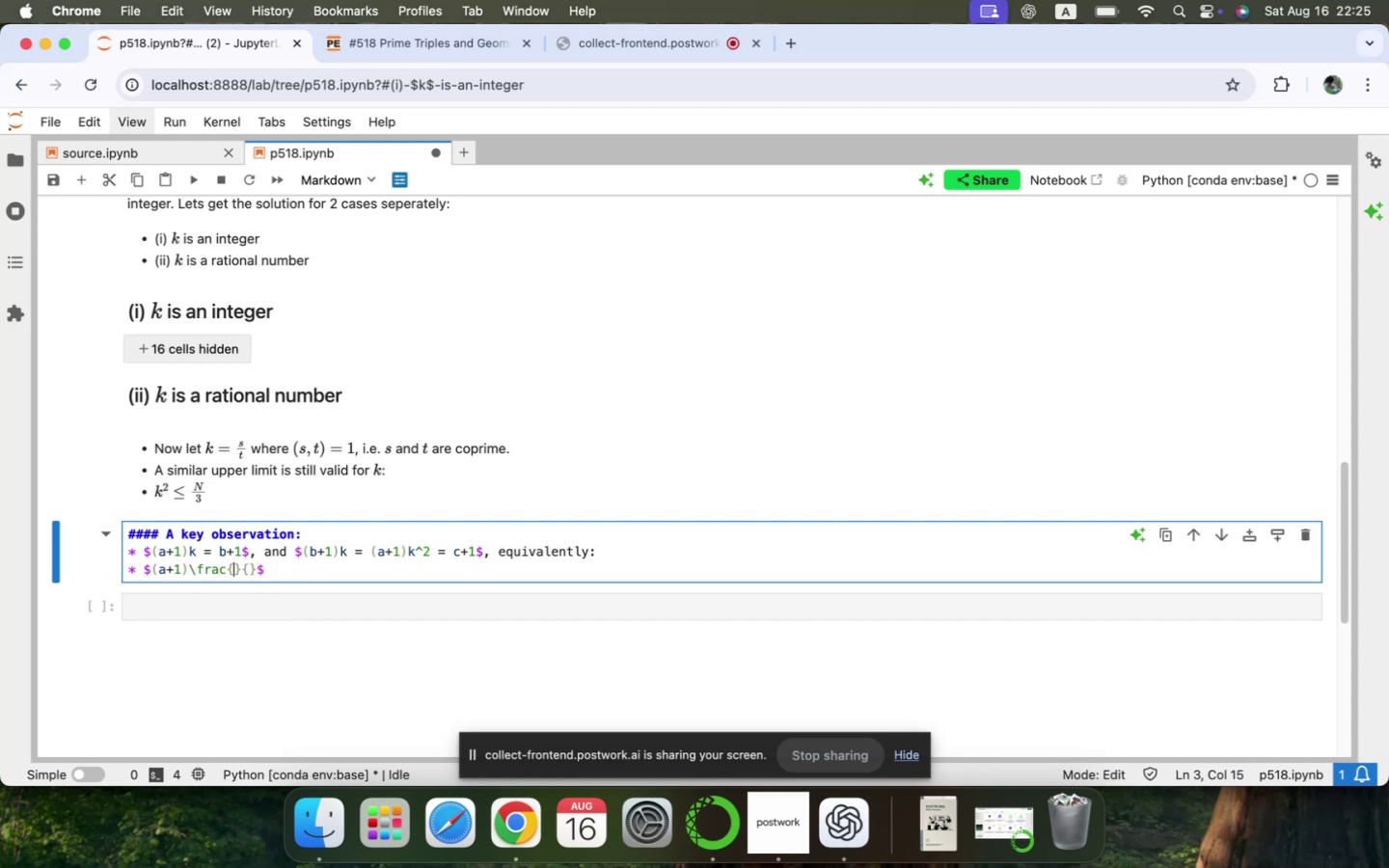 
key(S)
 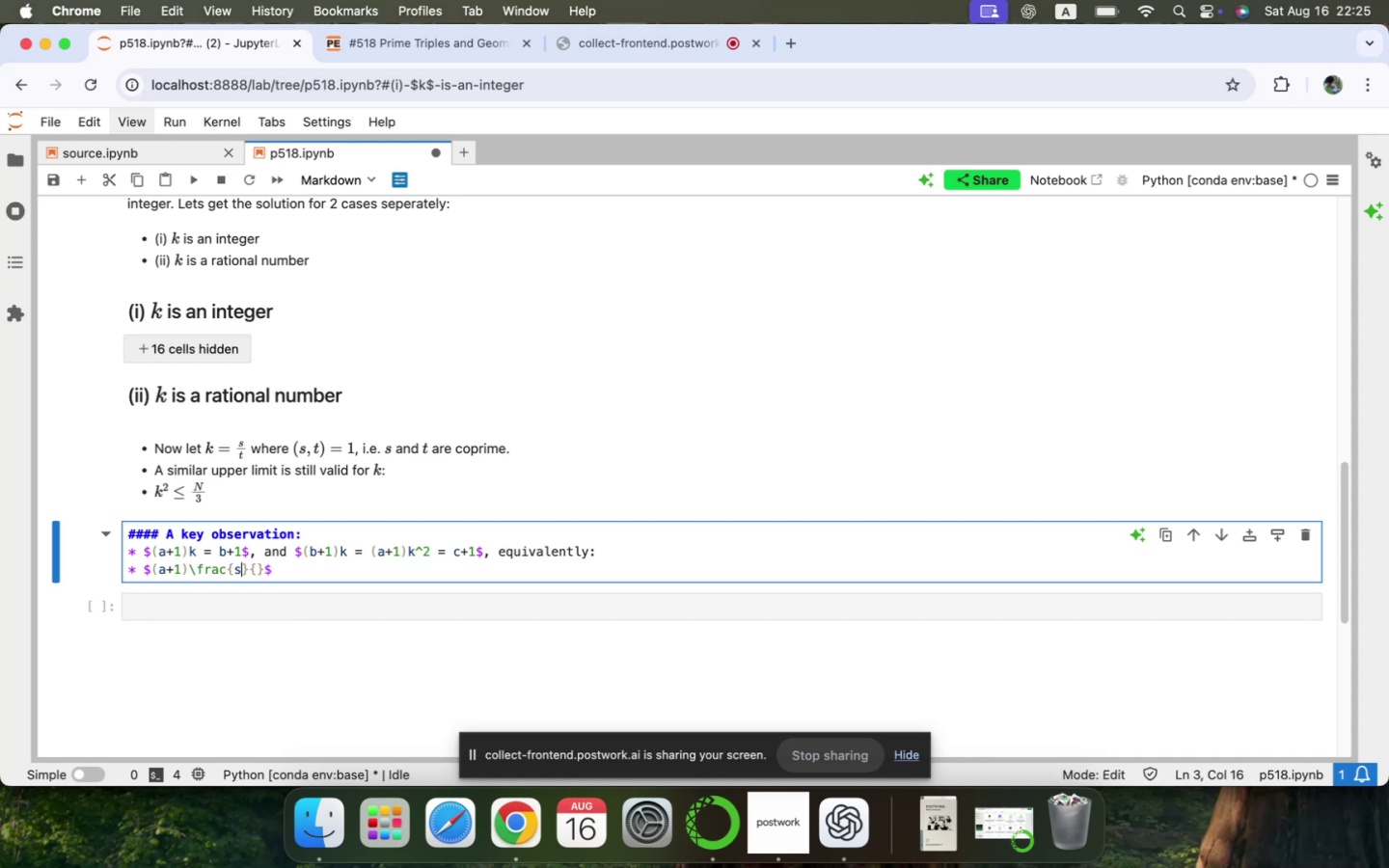 
key(ArrowRight)
 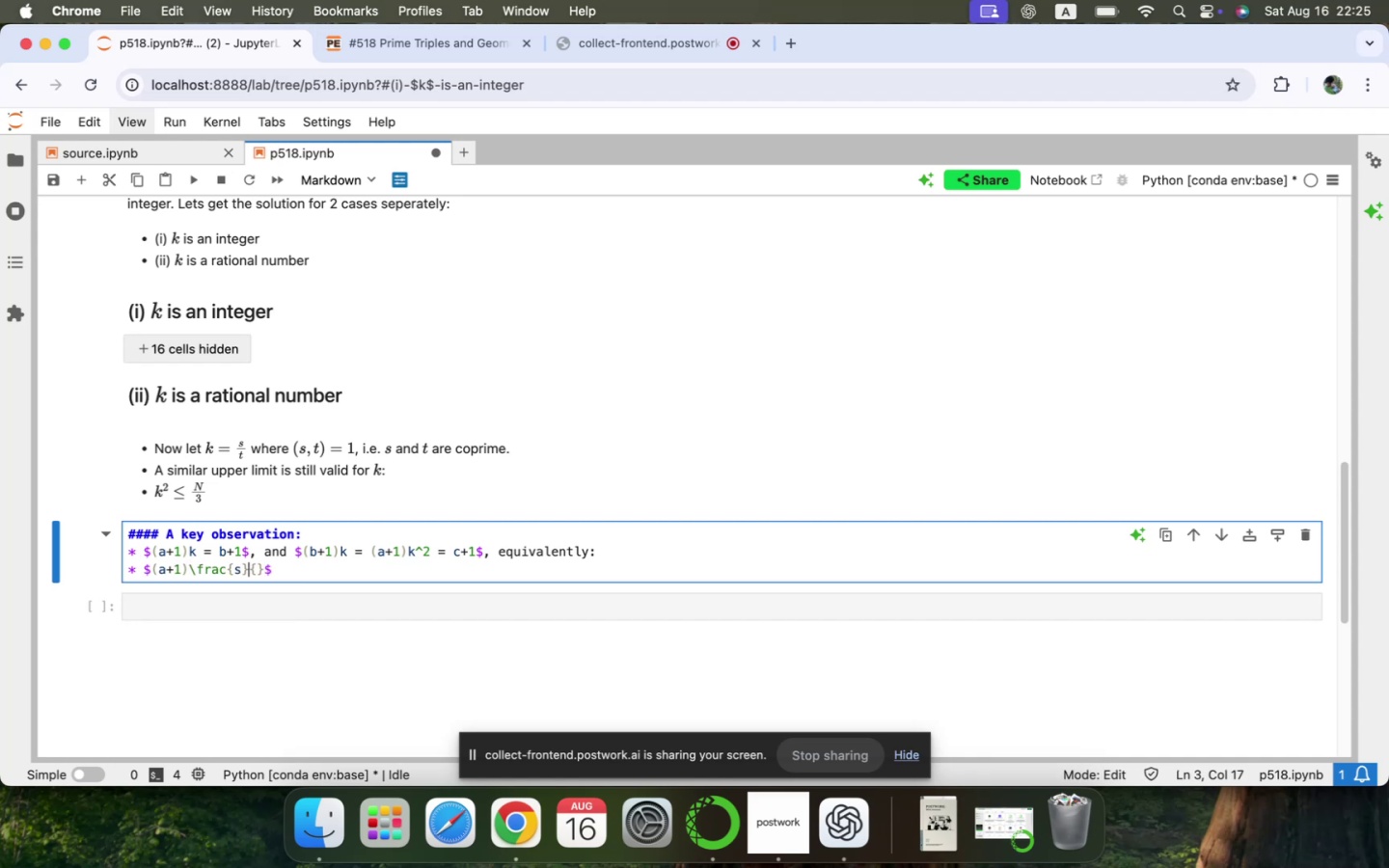 
key(ArrowRight)
 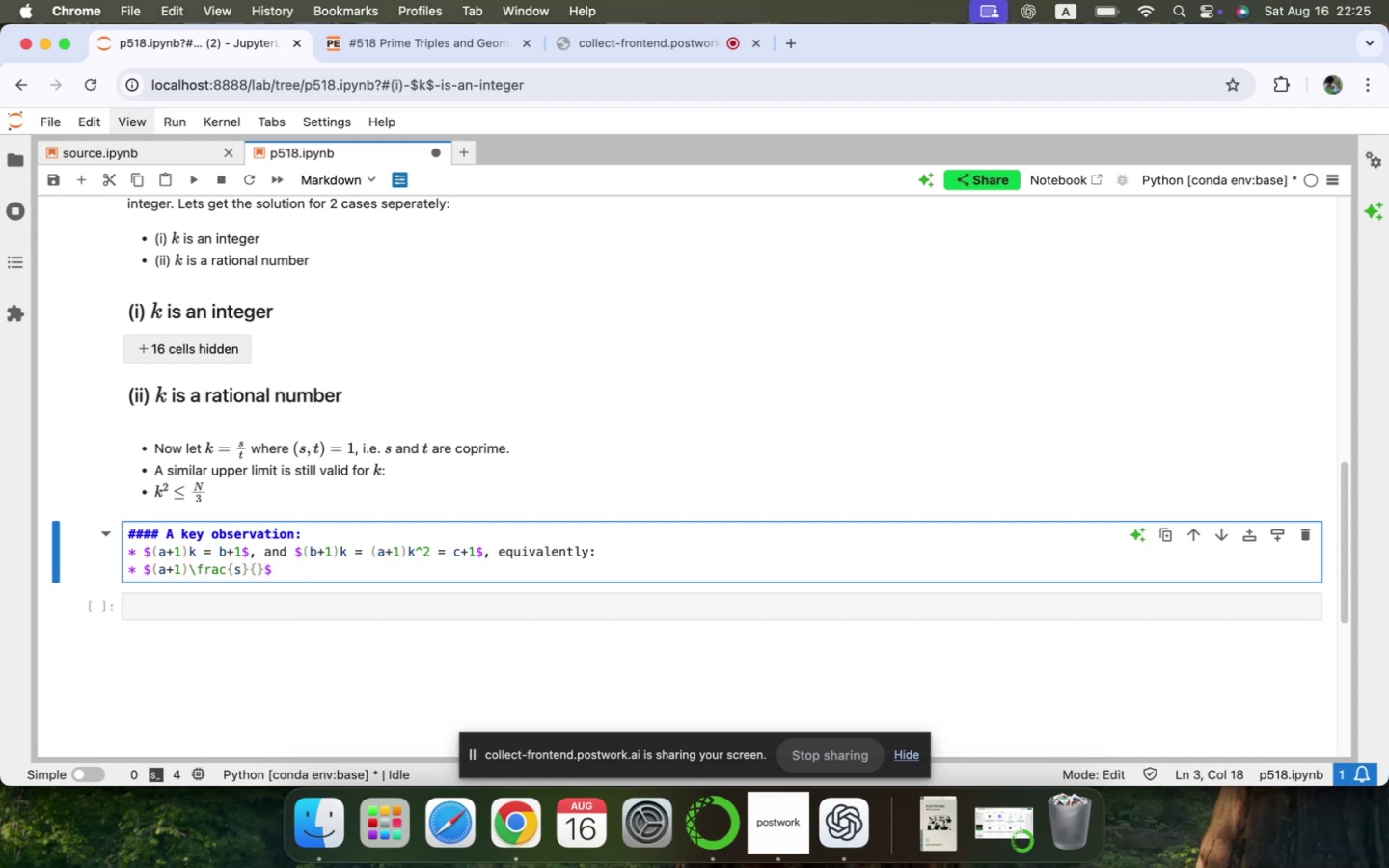 
key(T)
 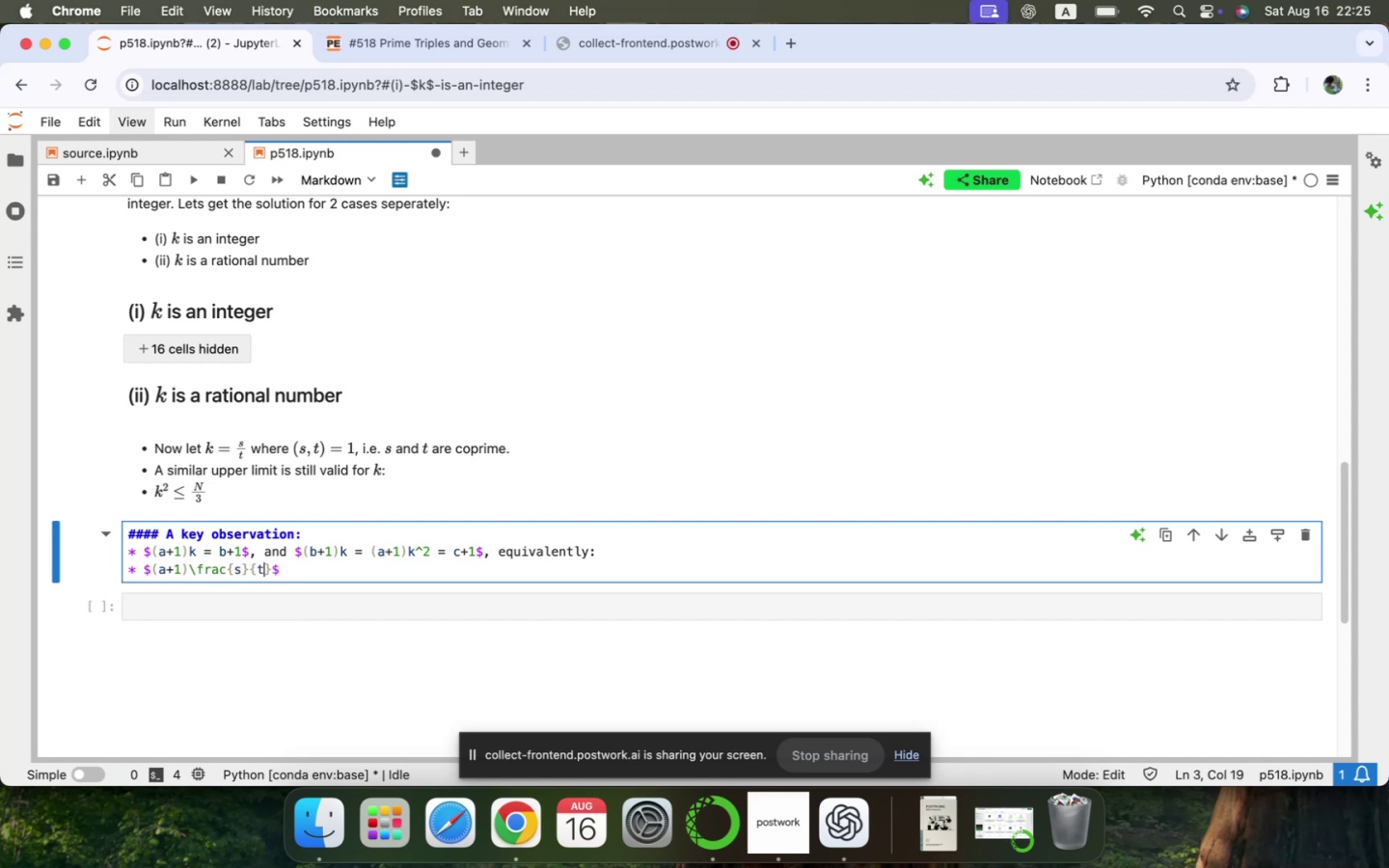 
key(ArrowRight)
 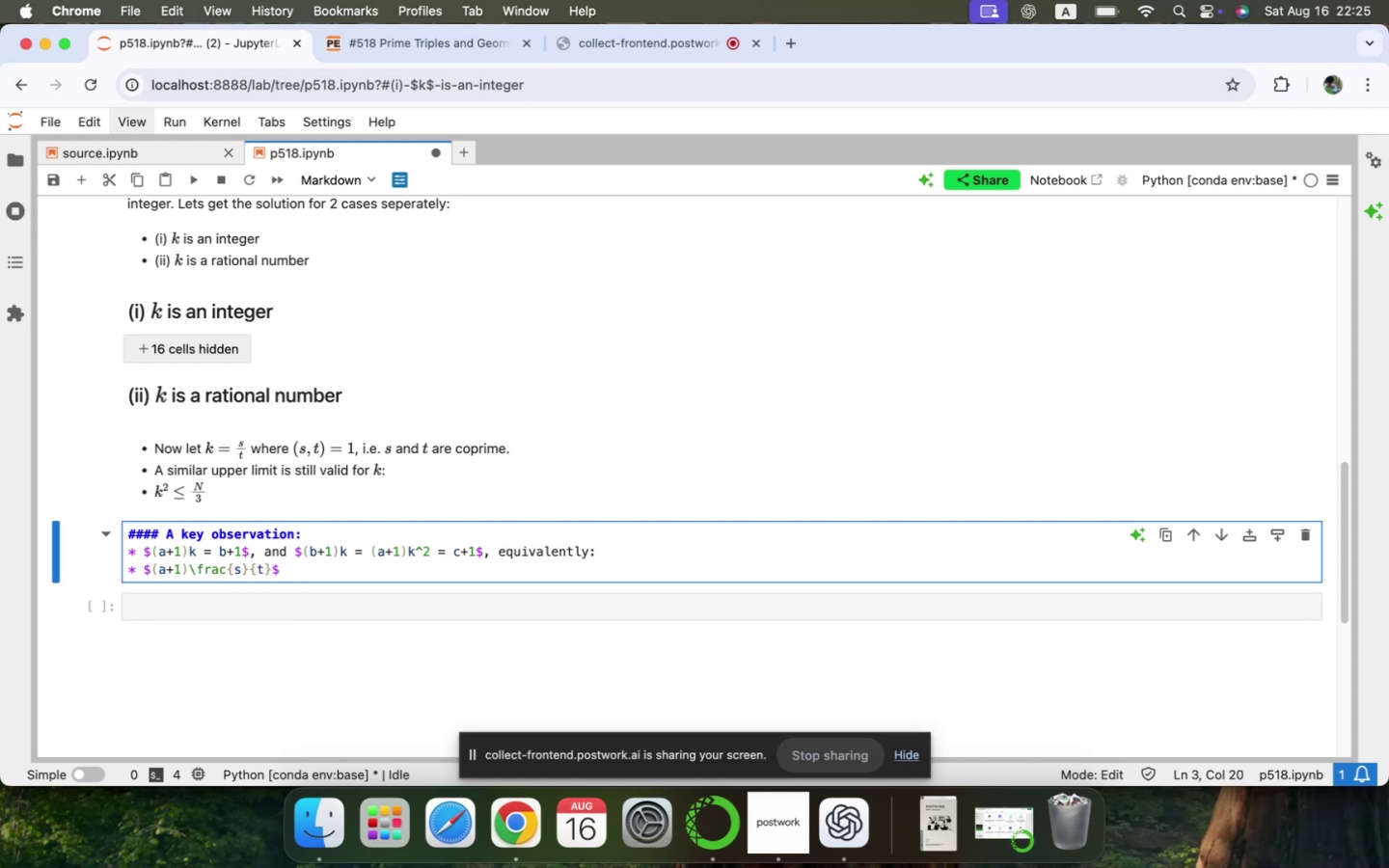 
key(Space)
 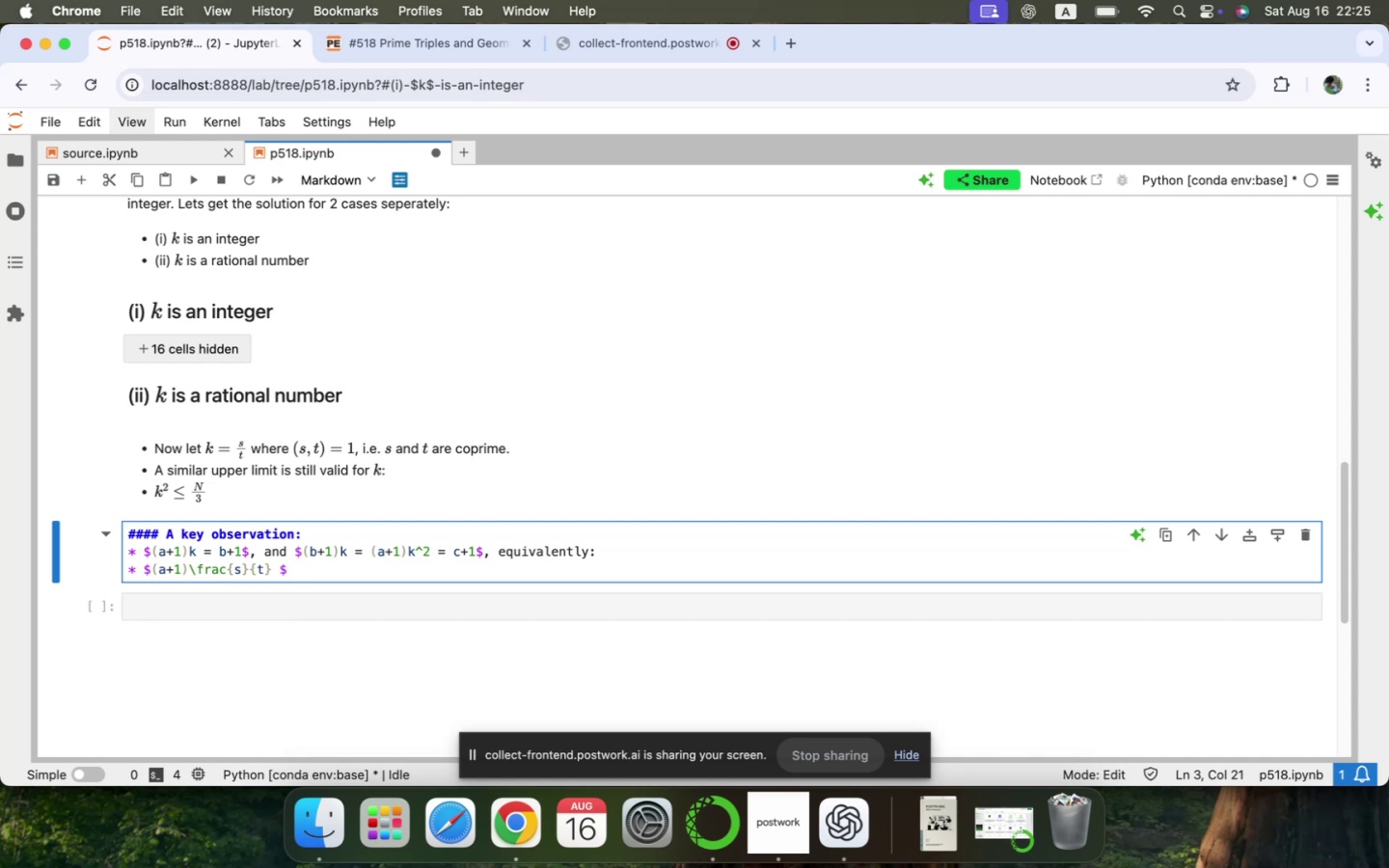 
key(Equal)
 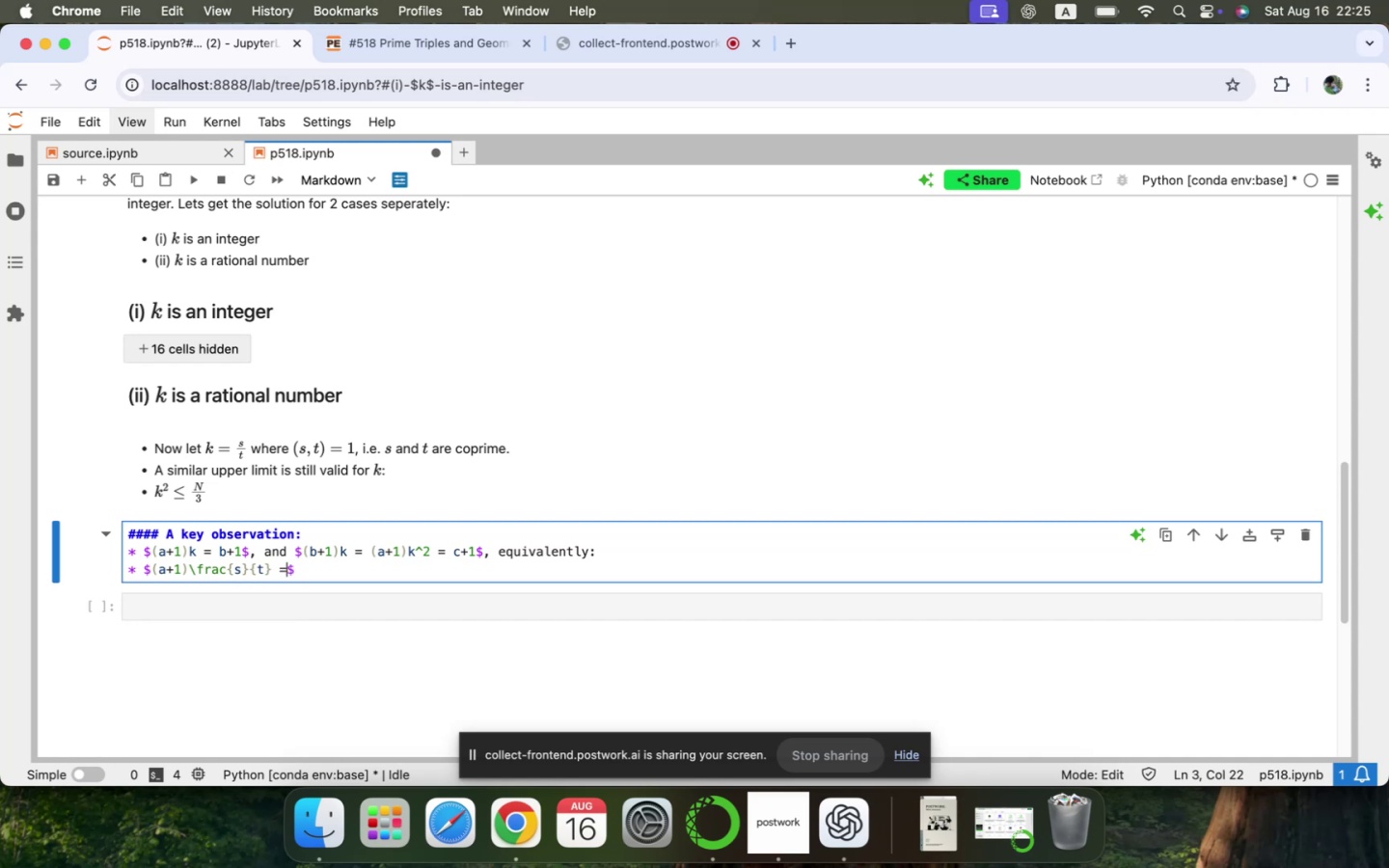 
key(Space)
 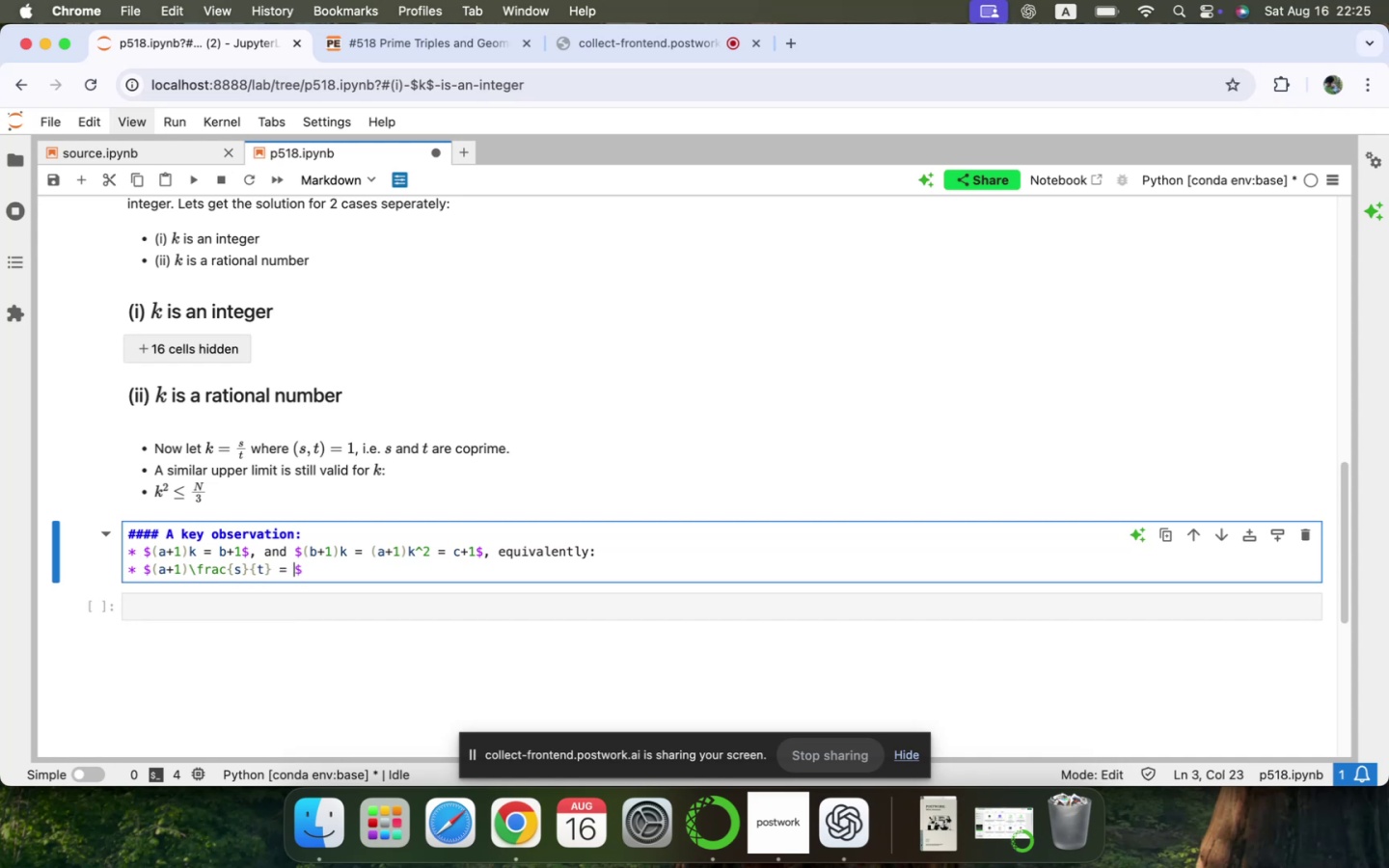 
key(B)
 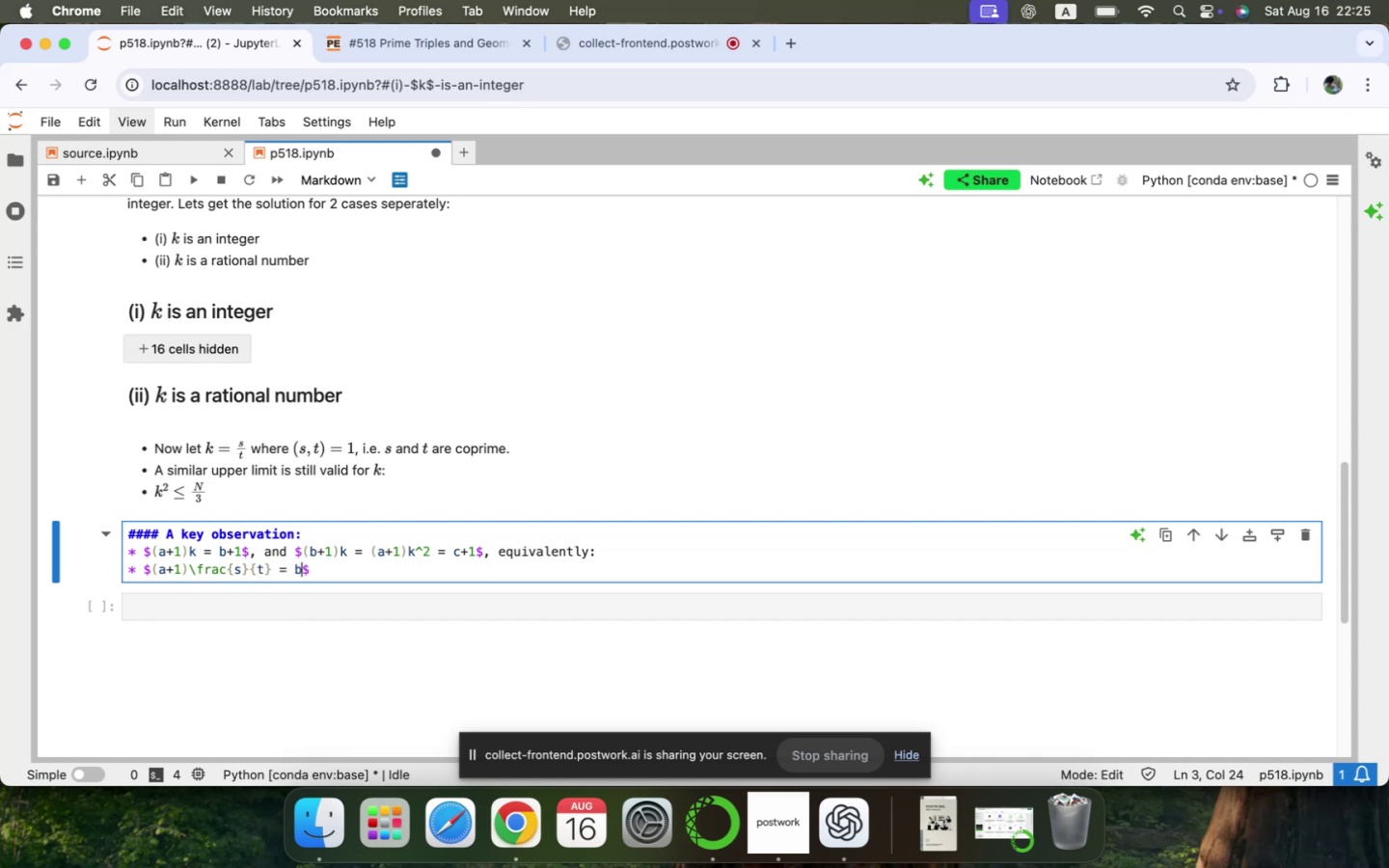 
key(Shift+ShiftLeft)
 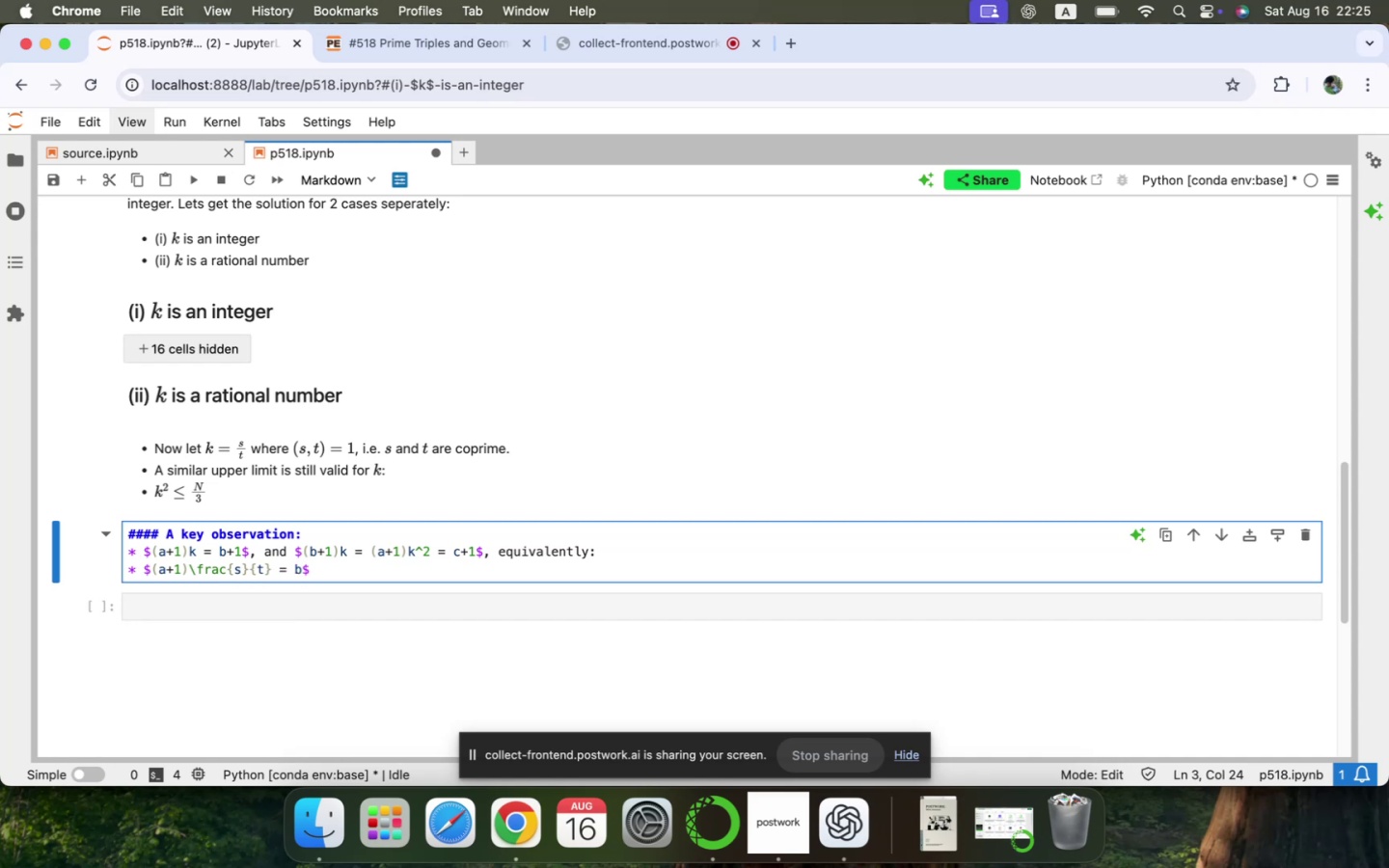 
key(Shift+Equal)
 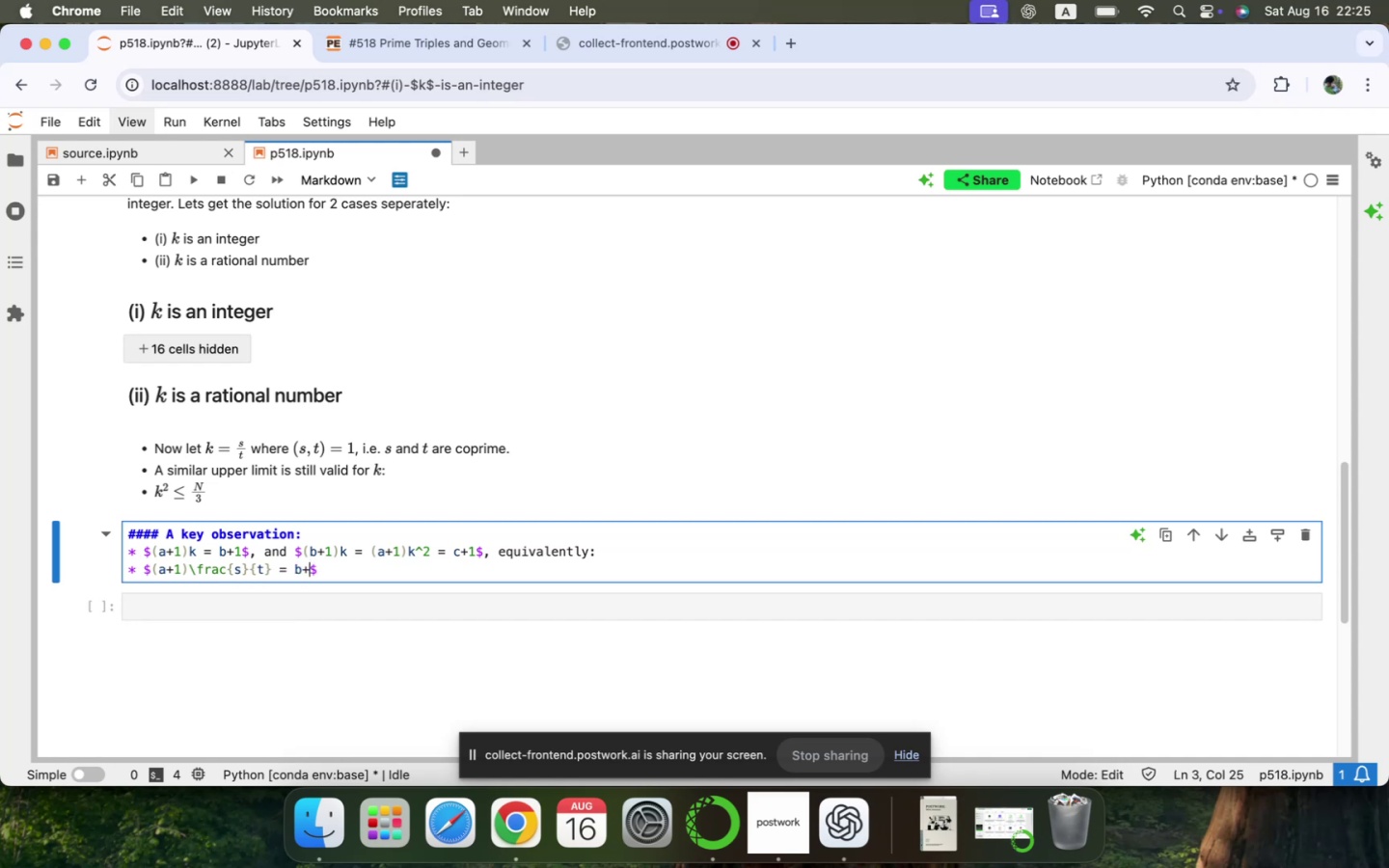 
key(1)
 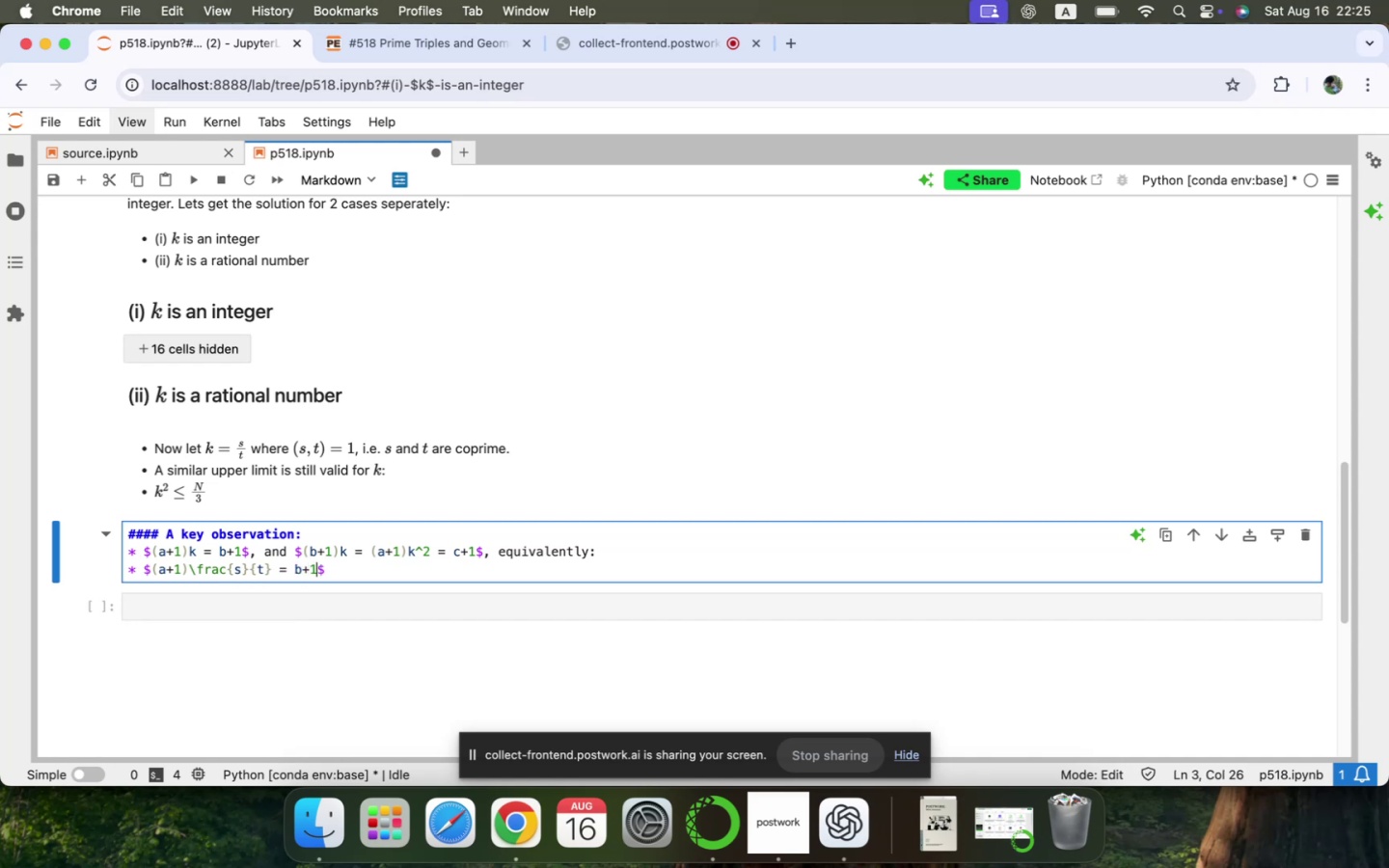 
key(Space)
 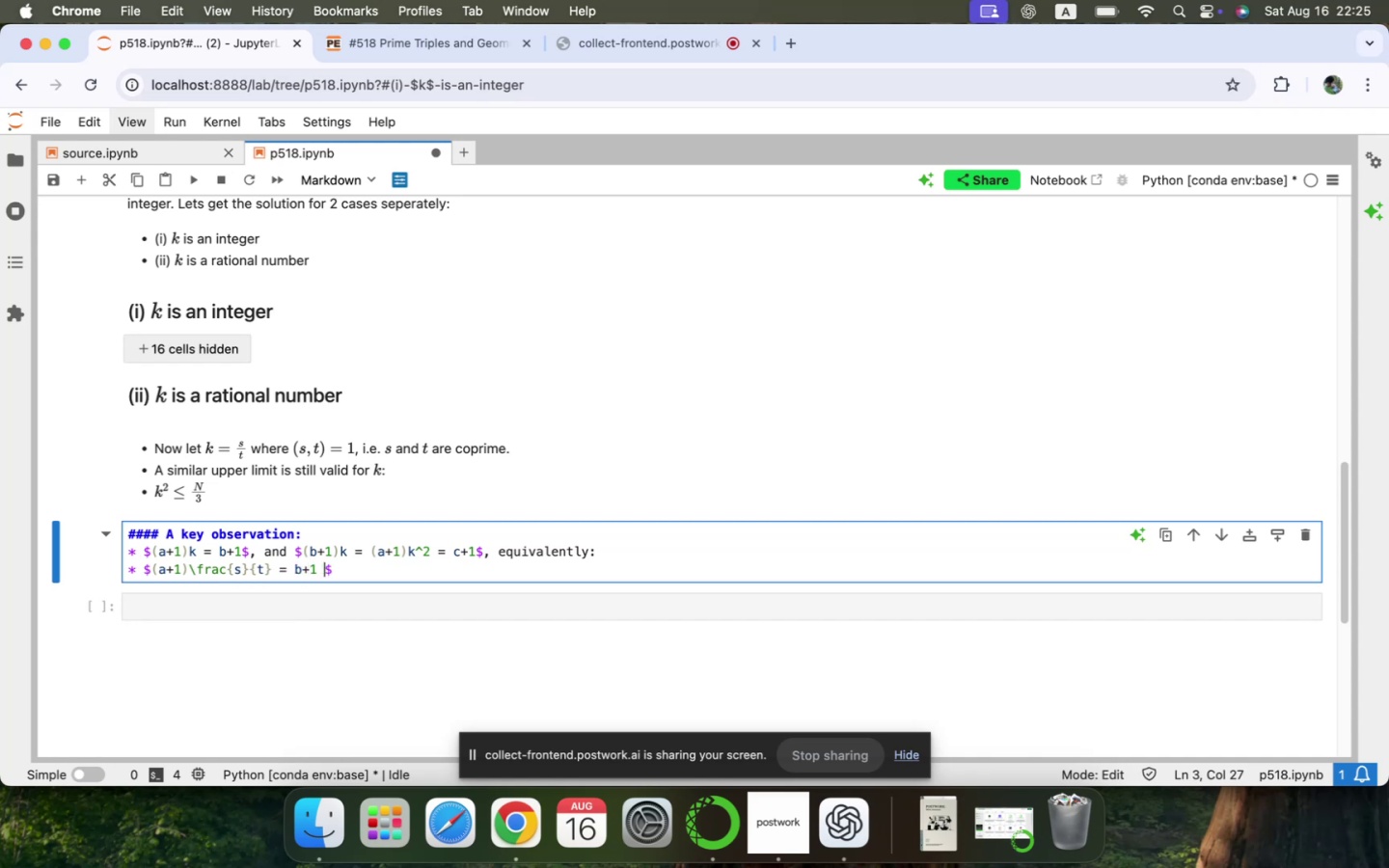 
key(ArrowRight)
 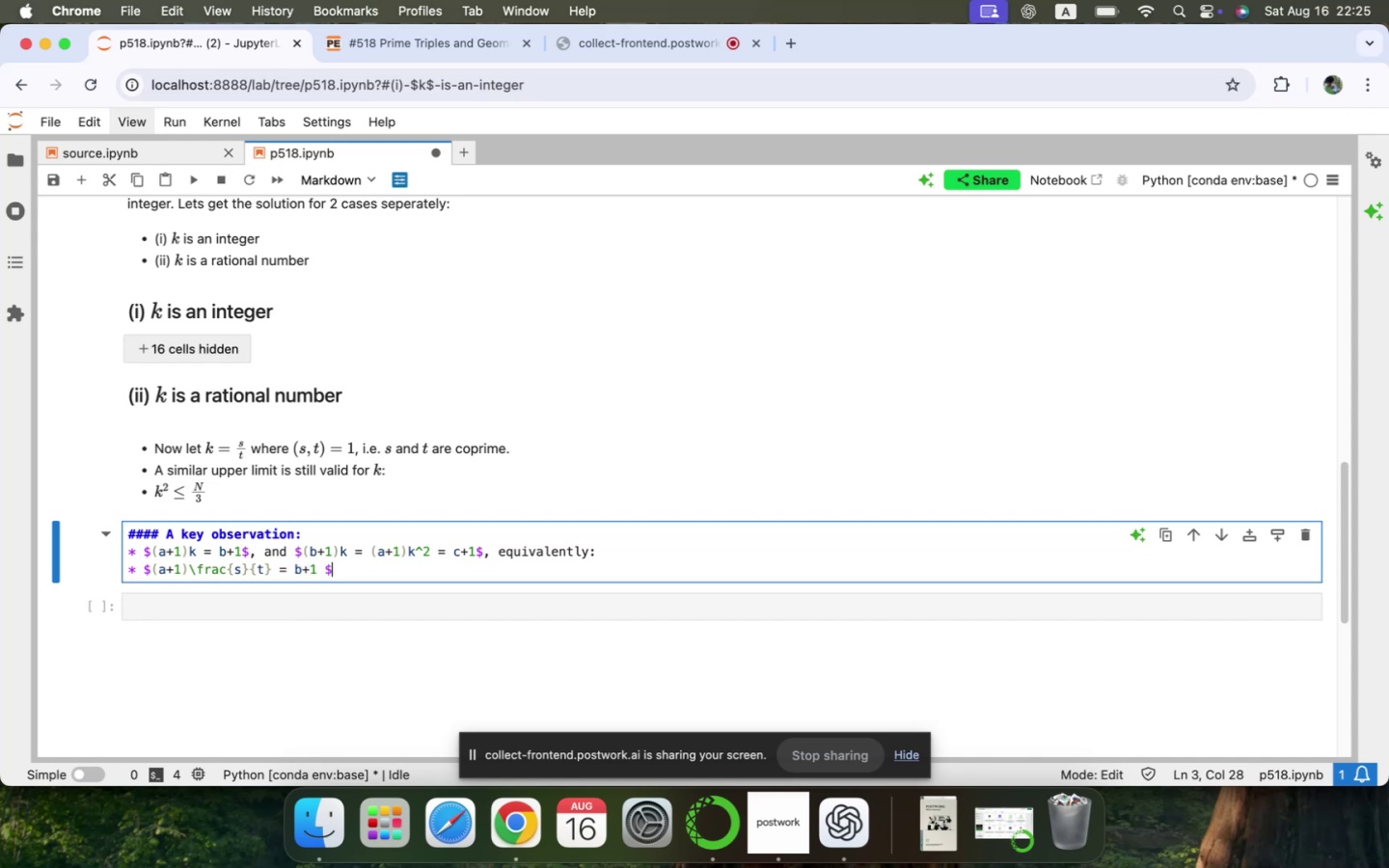 
hold_key(key=ArrowLeft, duration=1.5)
 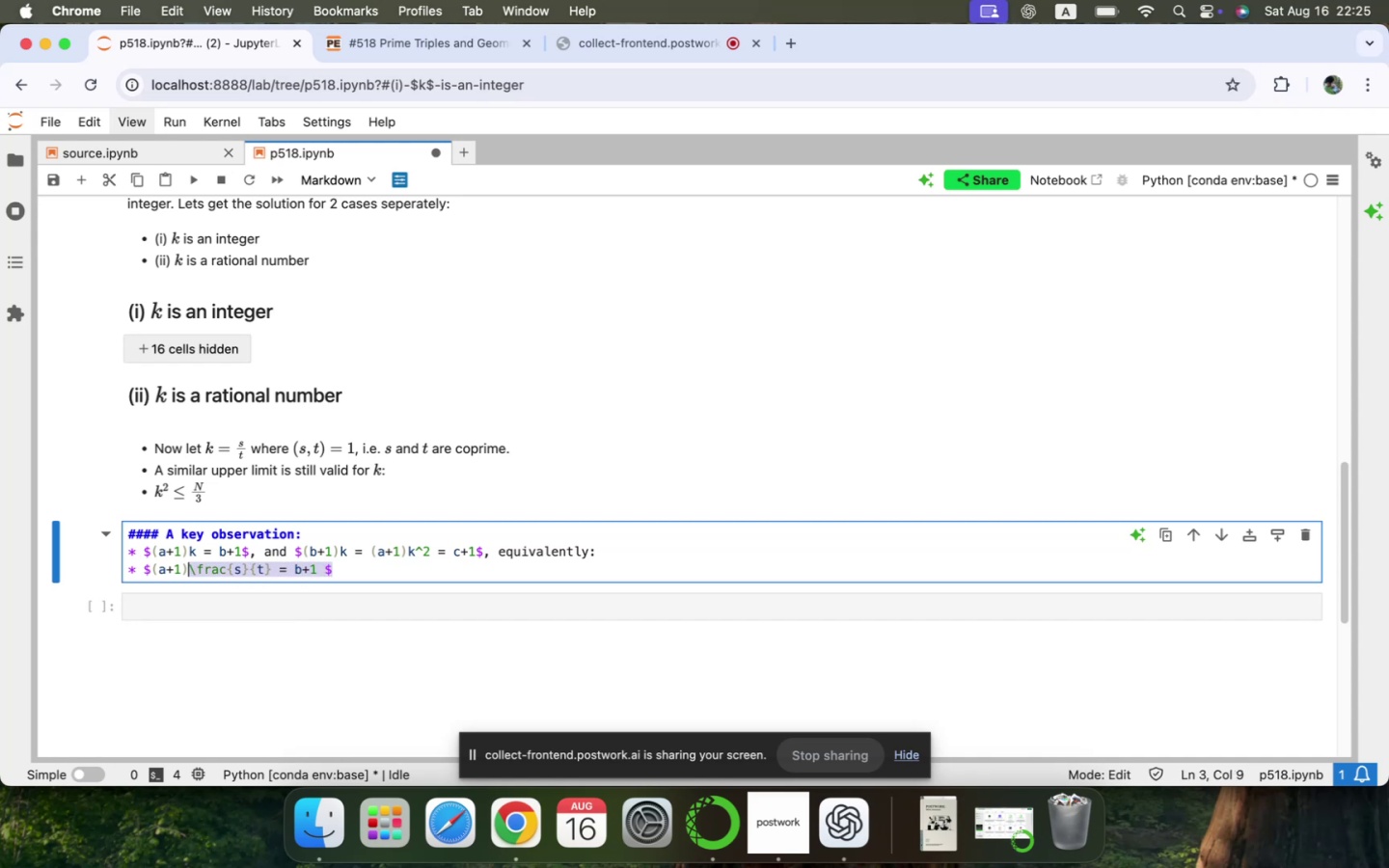 
hold_key(key=ArrowLeft, duration=0.64)
 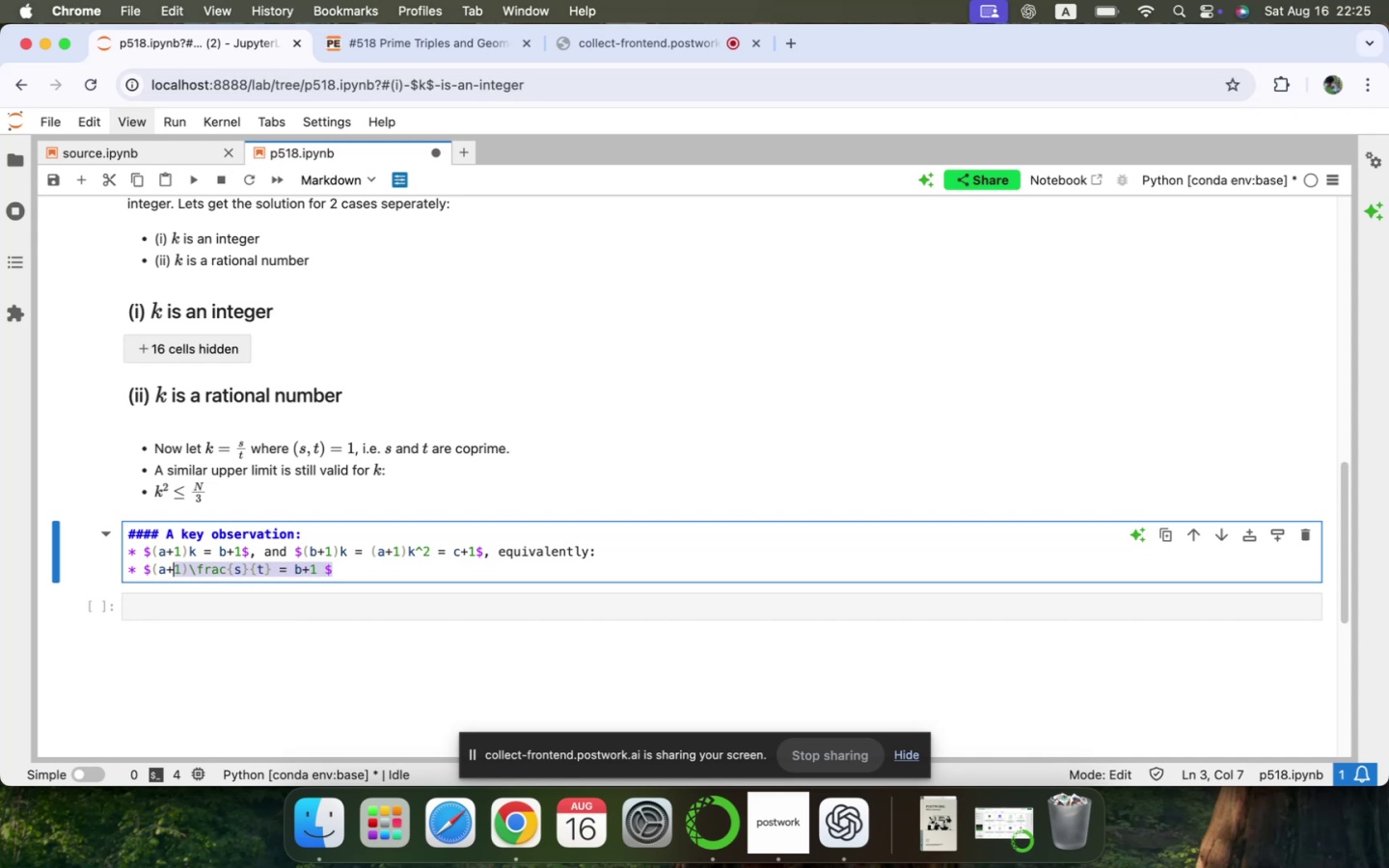 
key(Shift+ArrowLeft)
 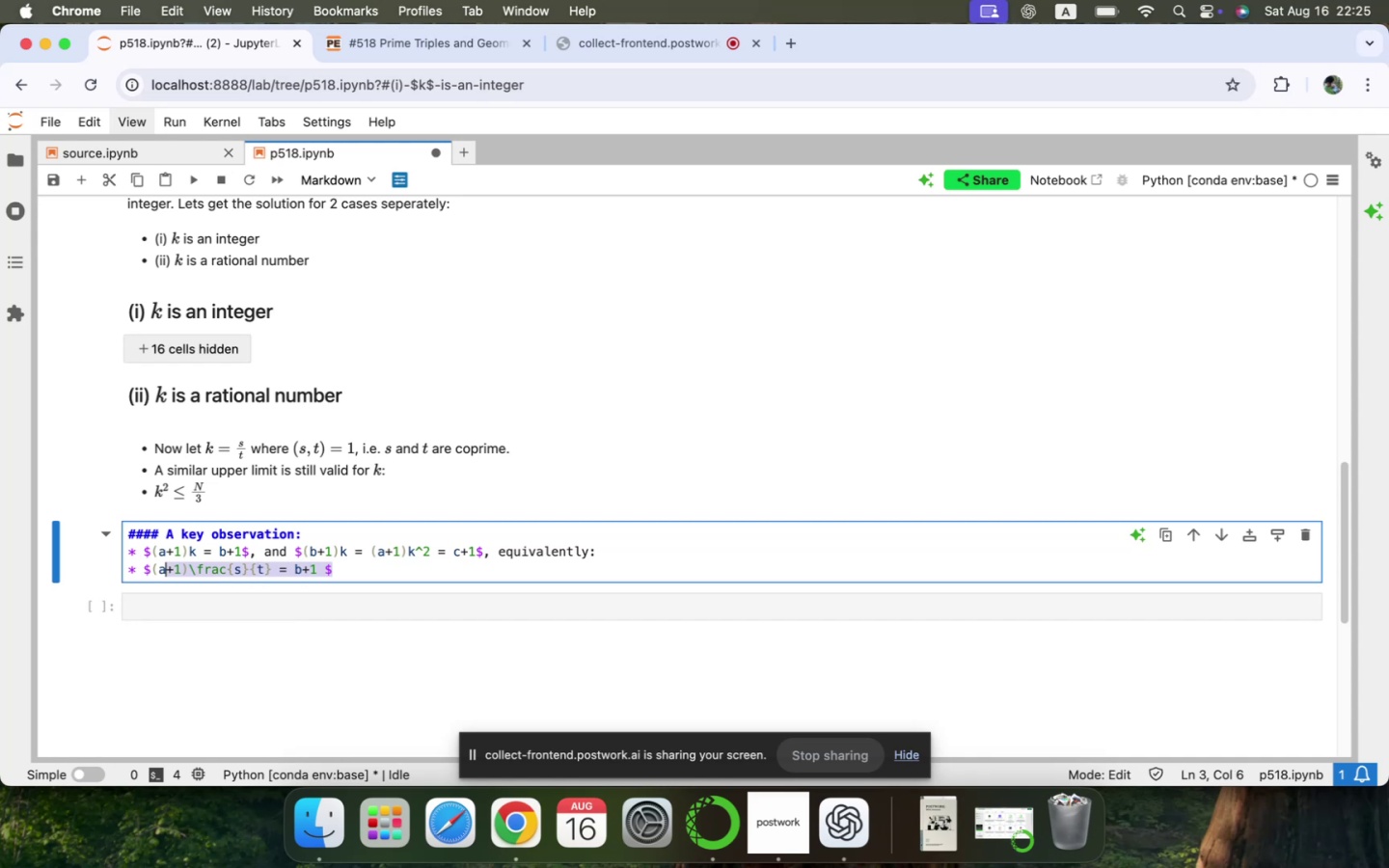 
key(Shift+ArrowLeft)
 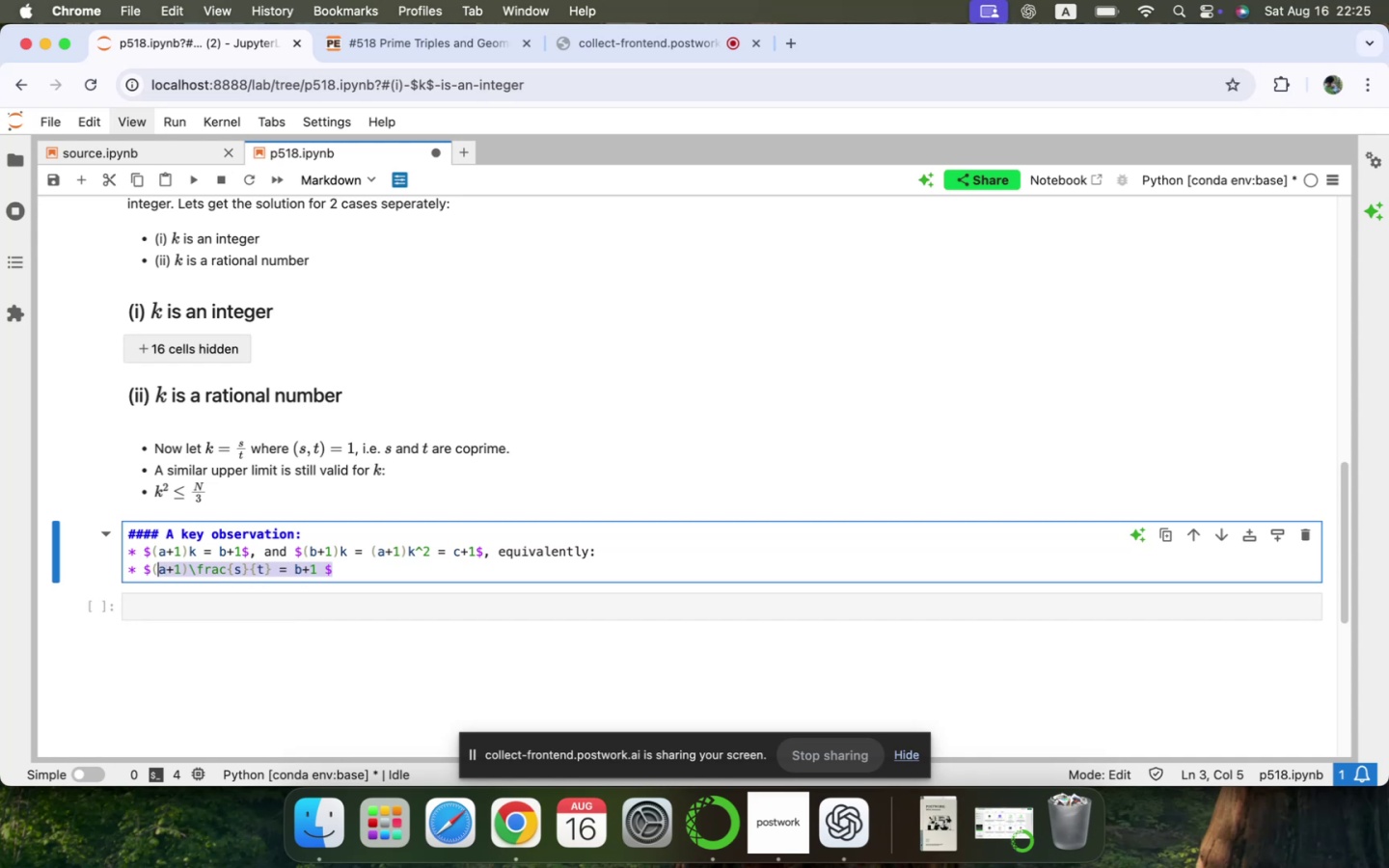 
key(Shift+ArrowLeft)
 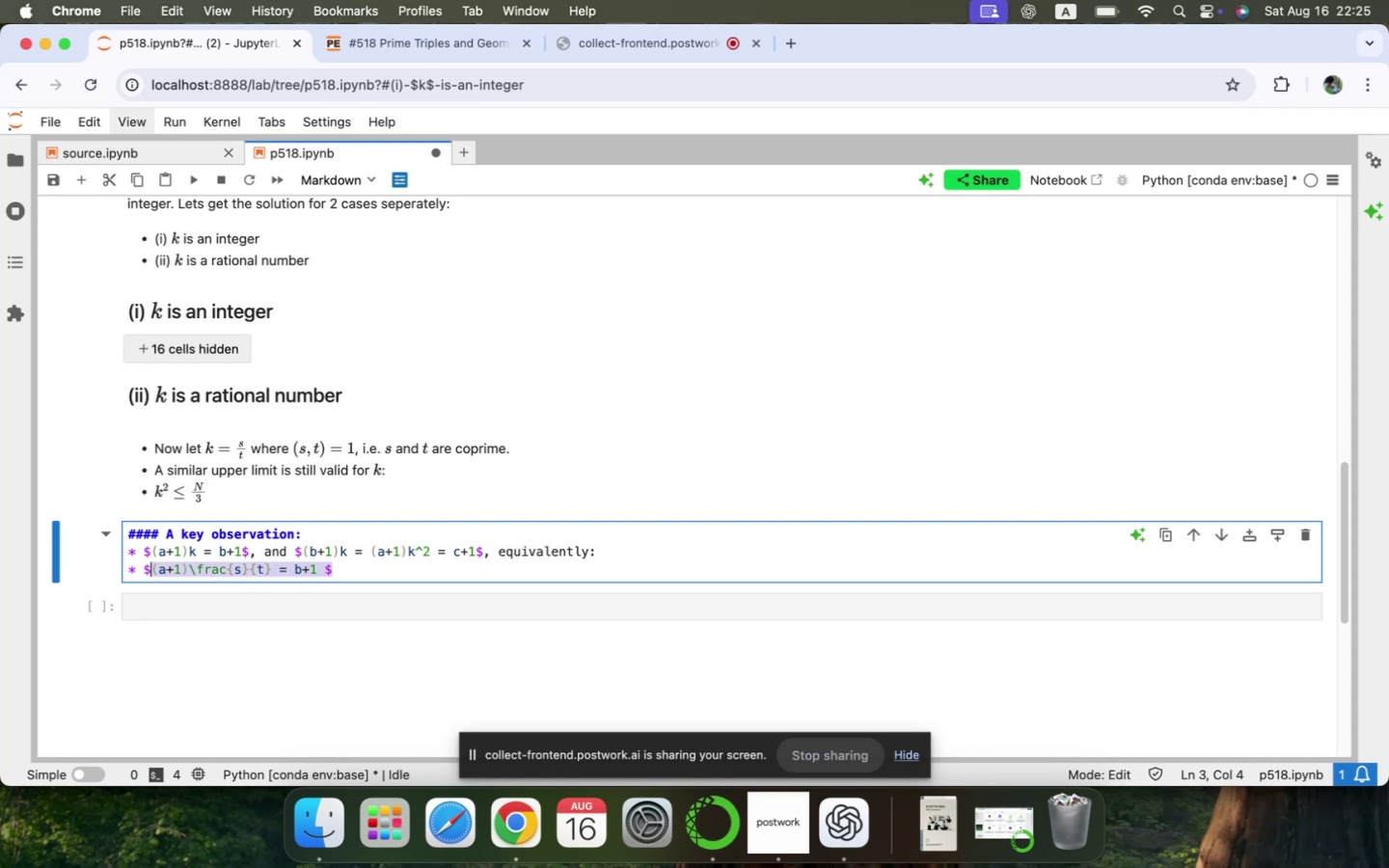 
key(Shift+ArrowLeft)
 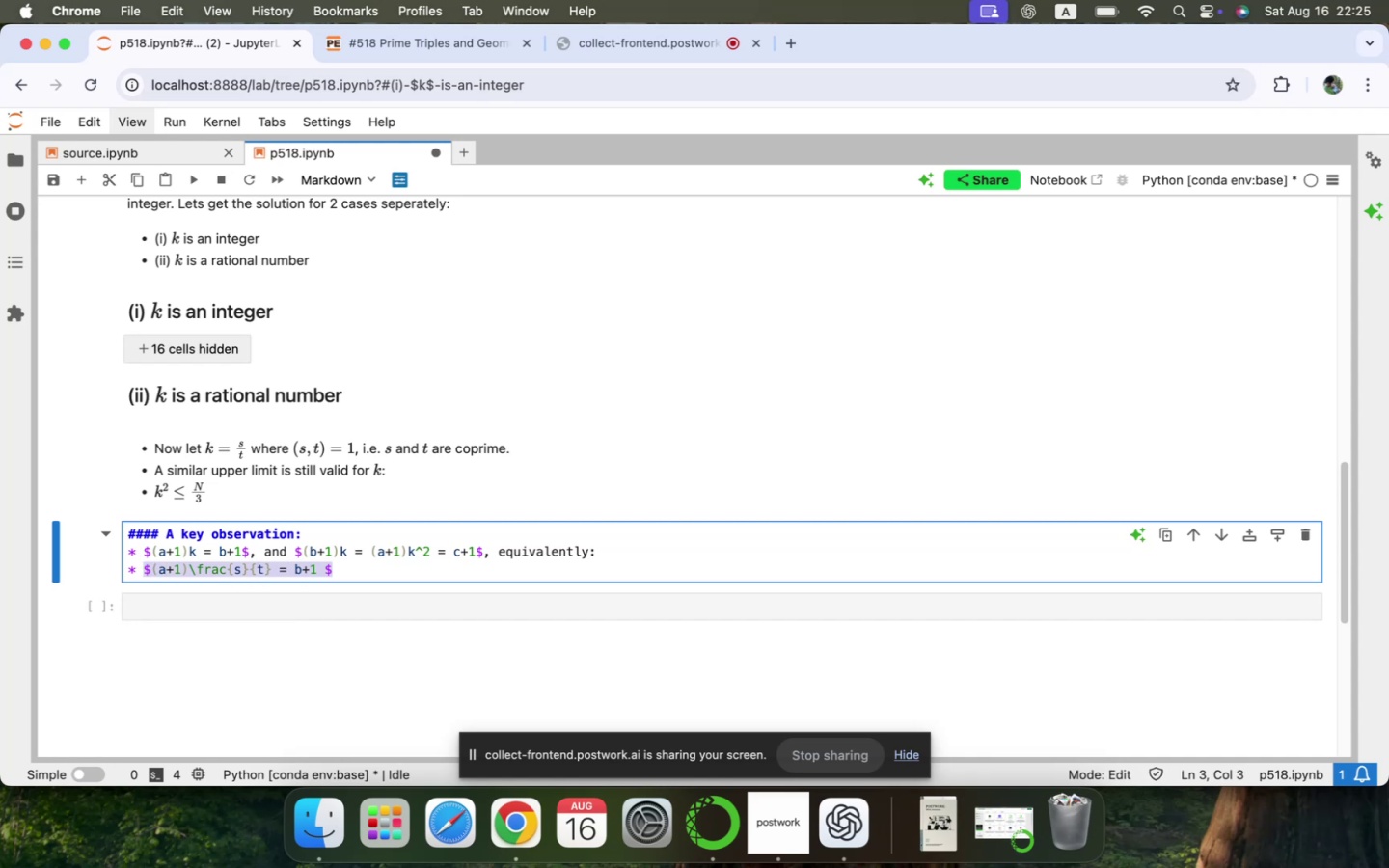 
key(Meta+C)
 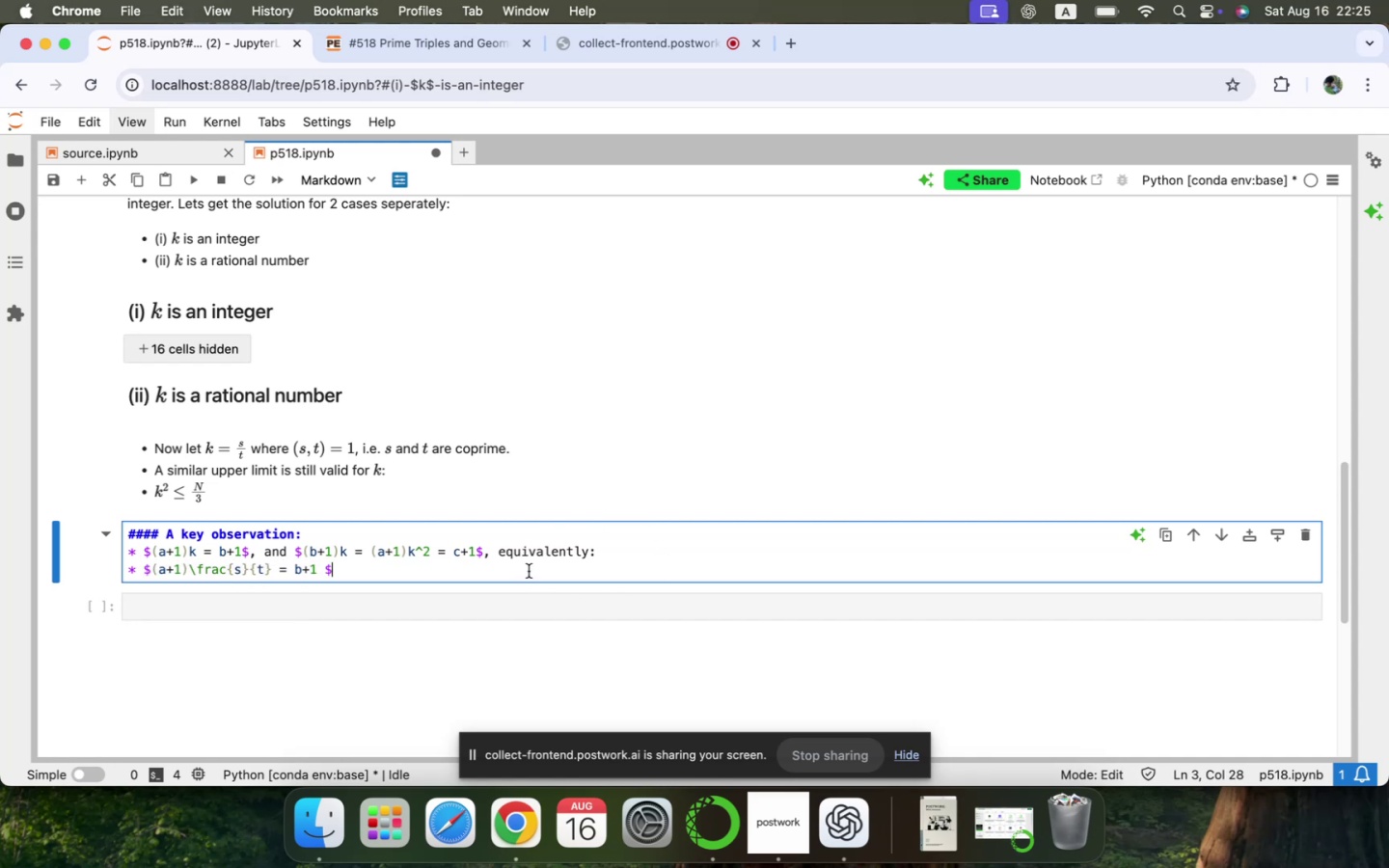 
type(, and )
 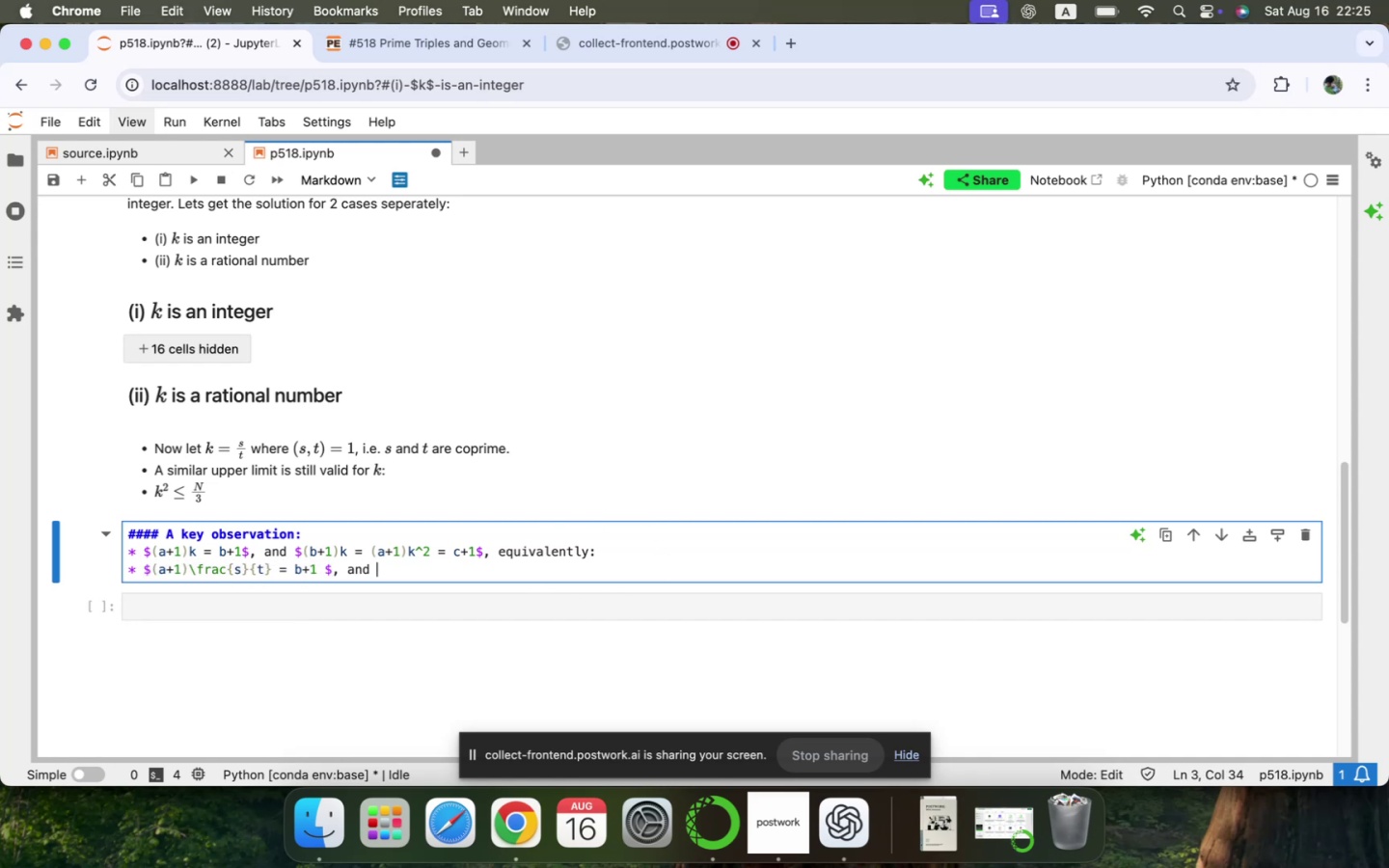 
key(Meta+V)
 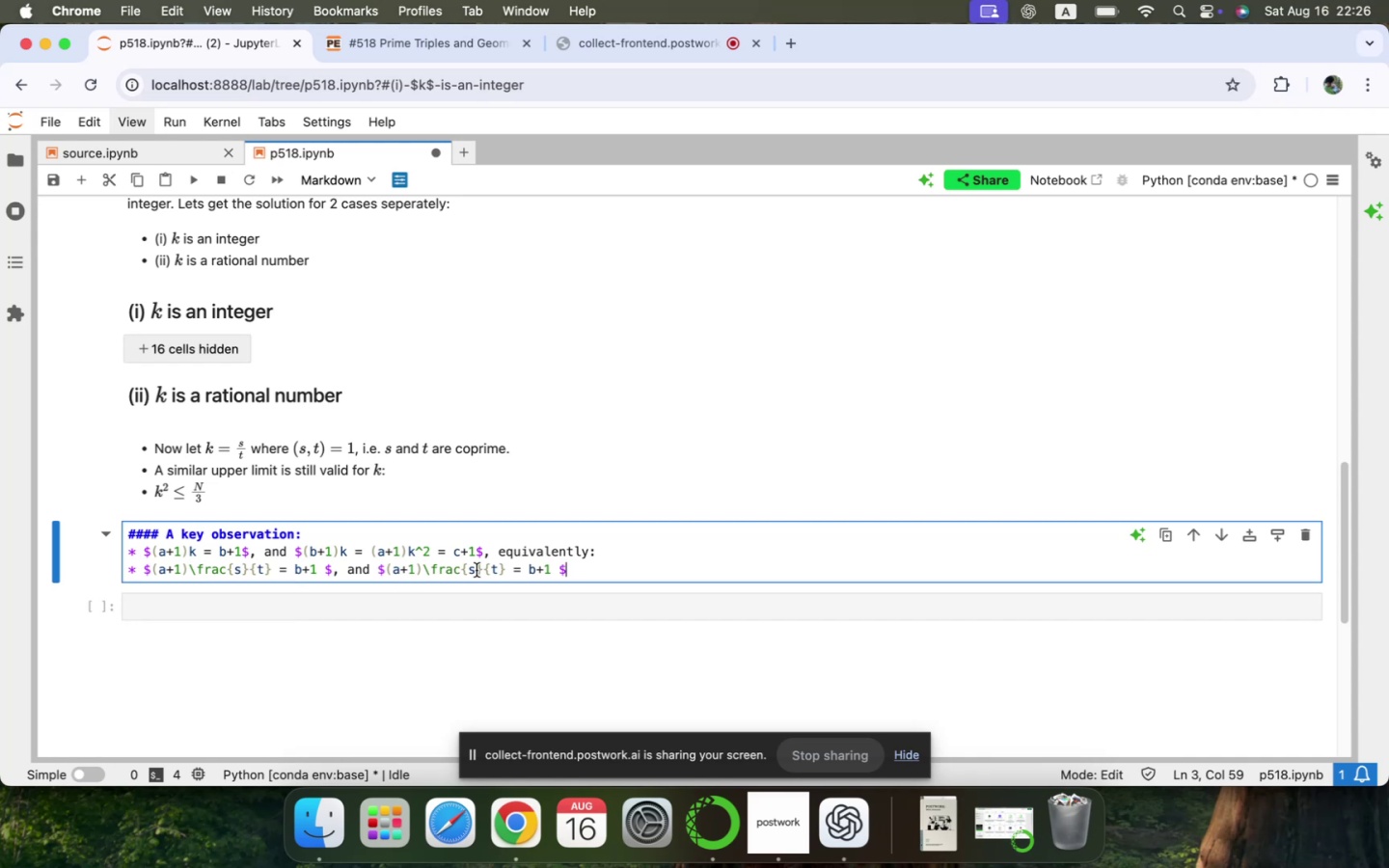 
left_click([476, 569])
 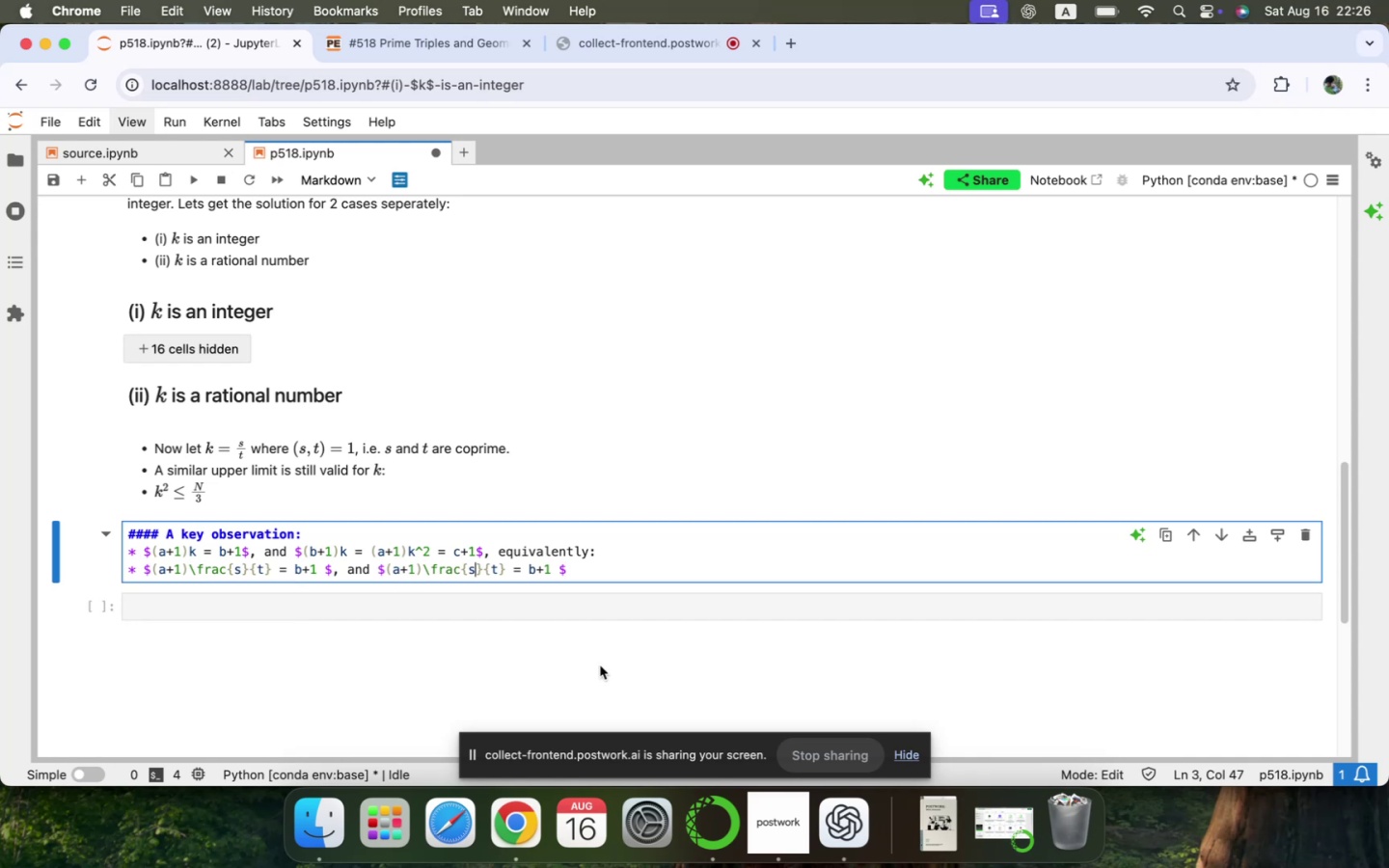 
type(^2)
 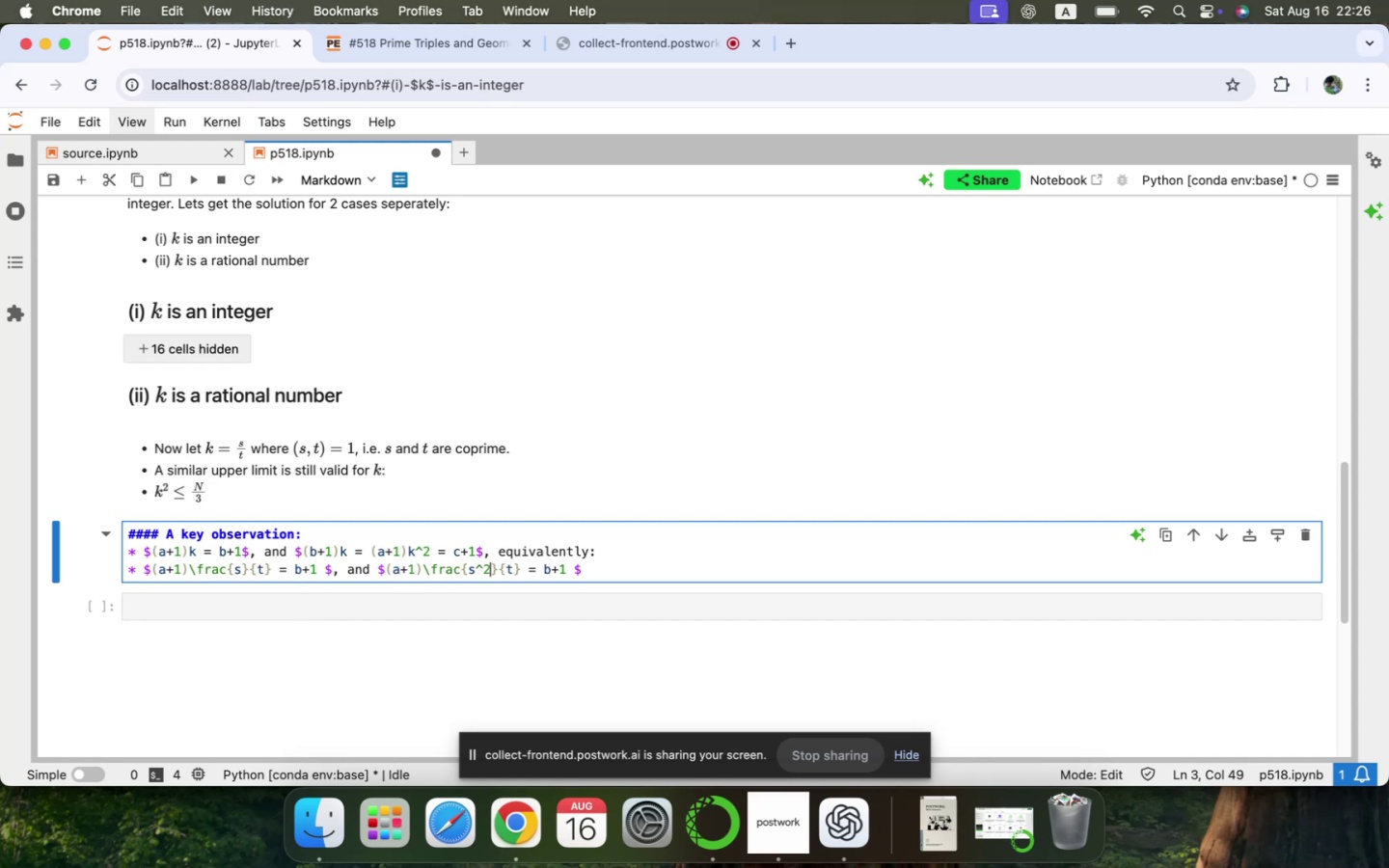 
key(ArrowRight)
 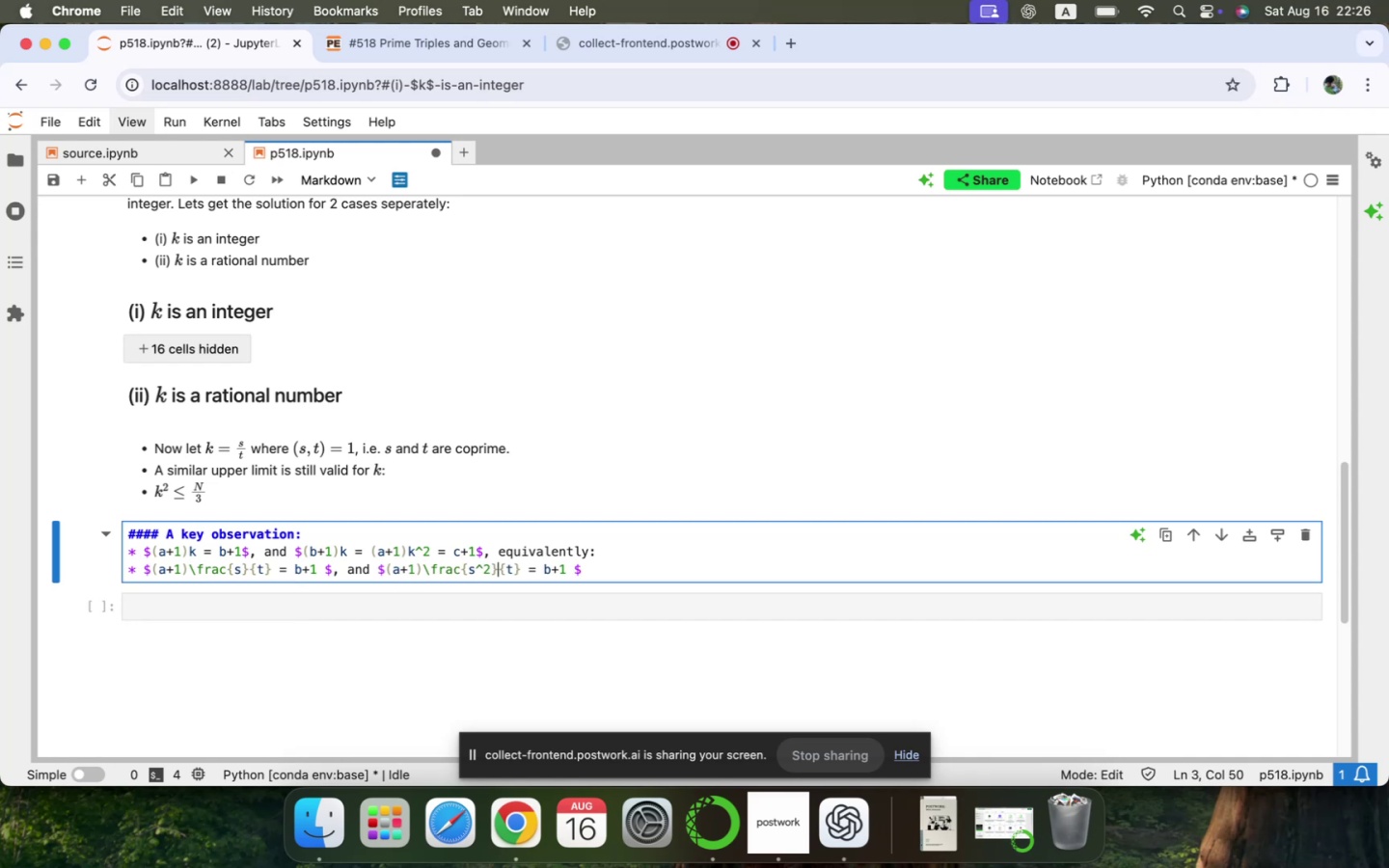 
key(ArrowRight)
 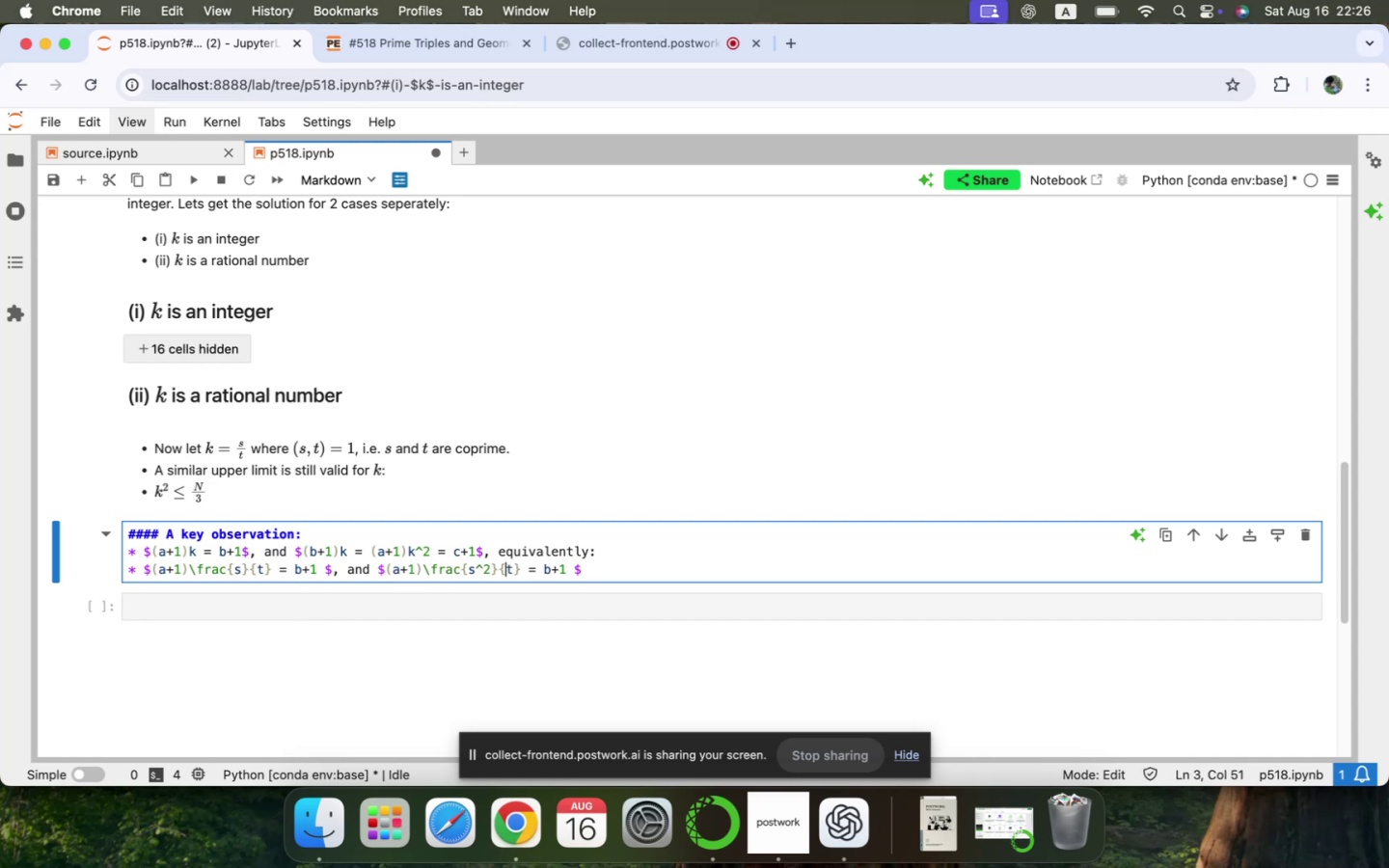 
key(ArrowRight)
 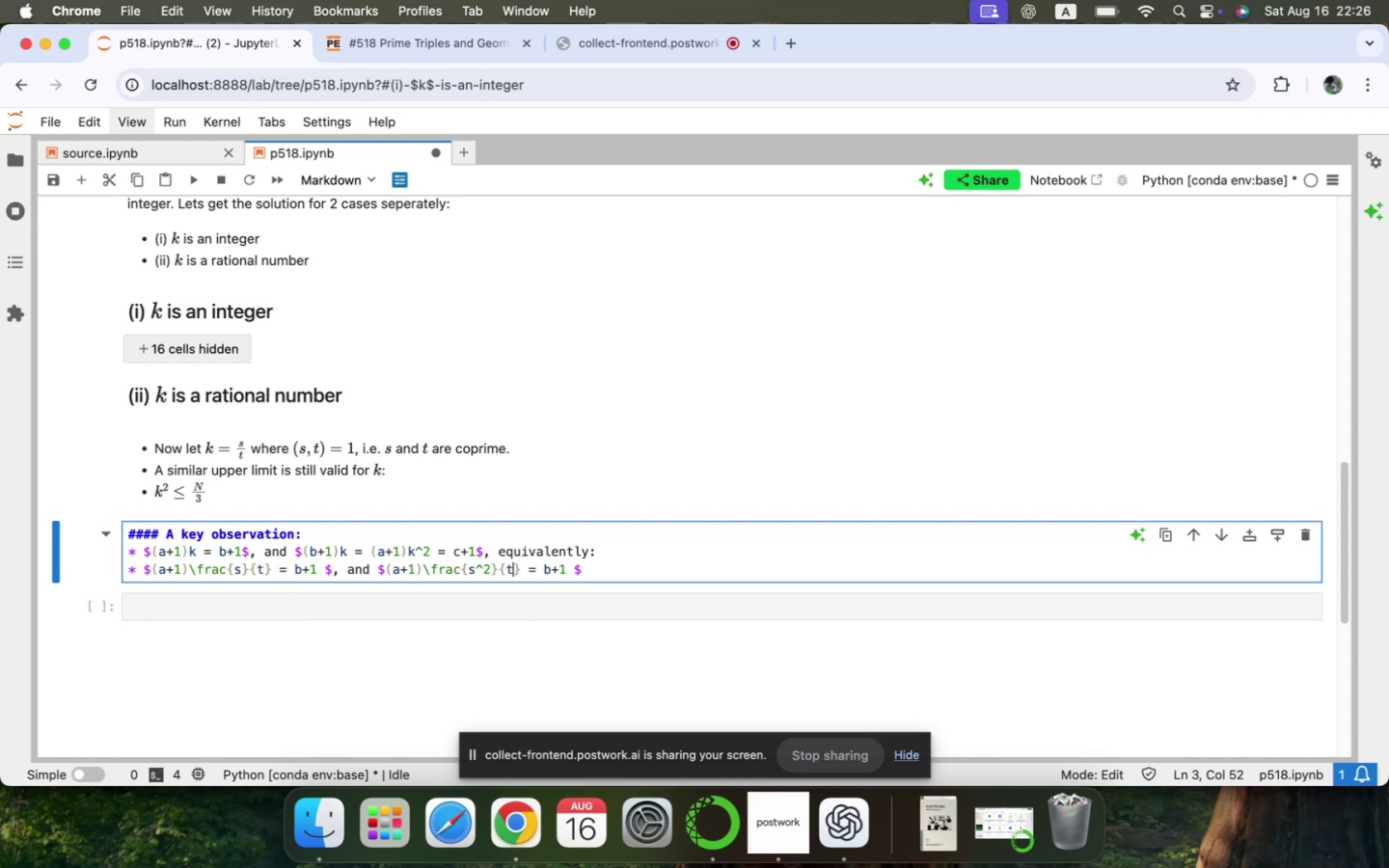 
type(^2)
 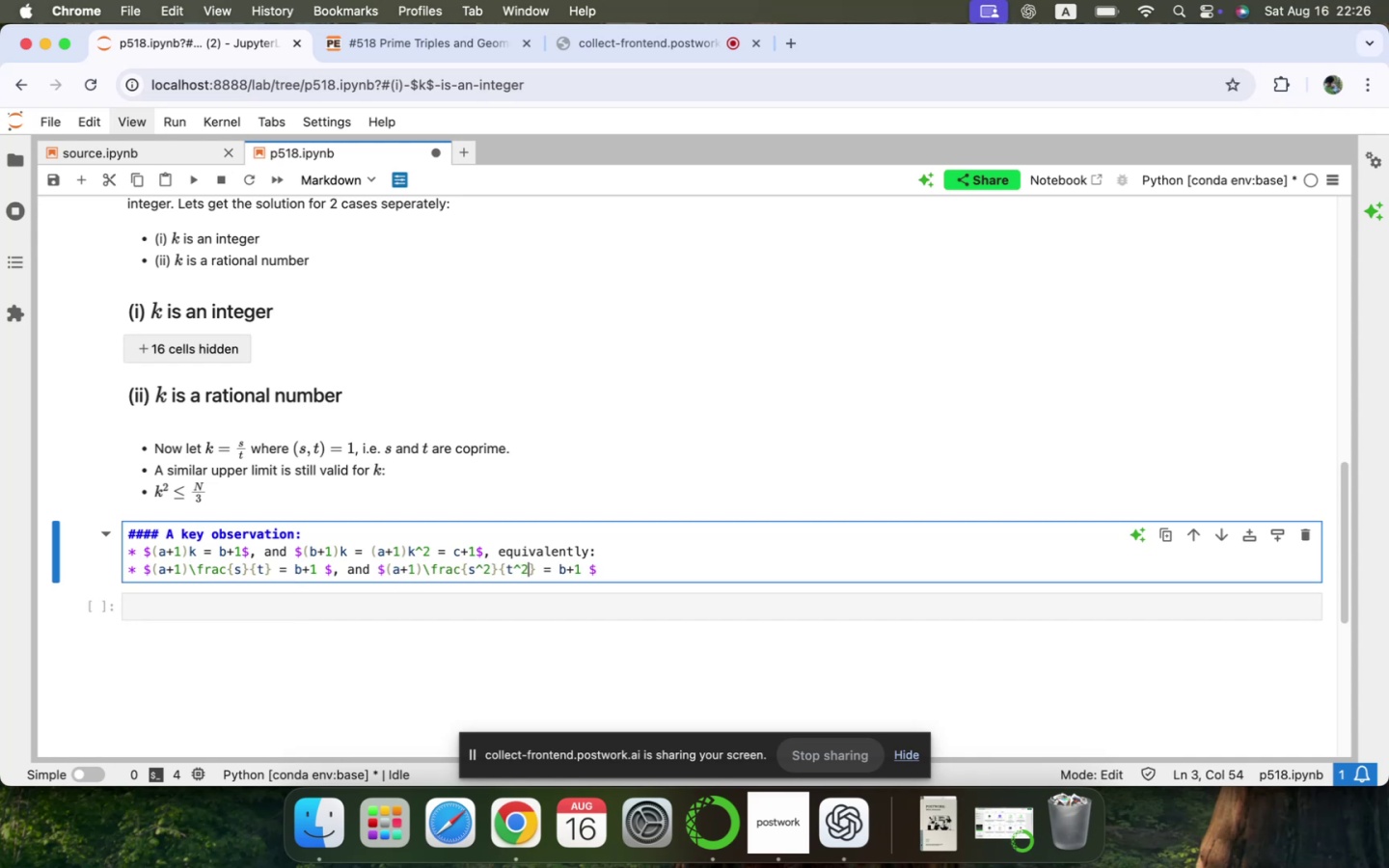 
key(ArrowRight)
 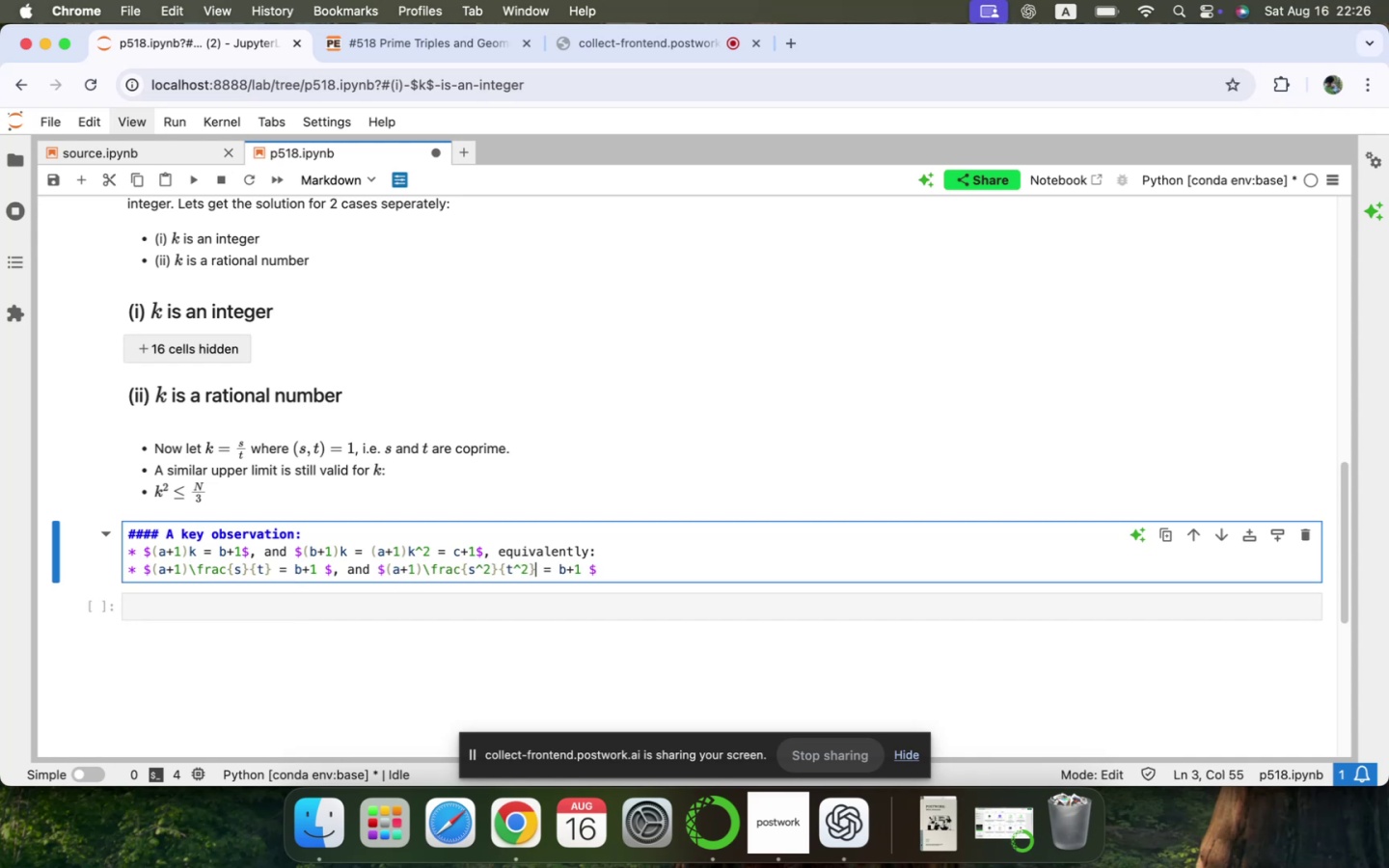 
key(ArrowRight)
 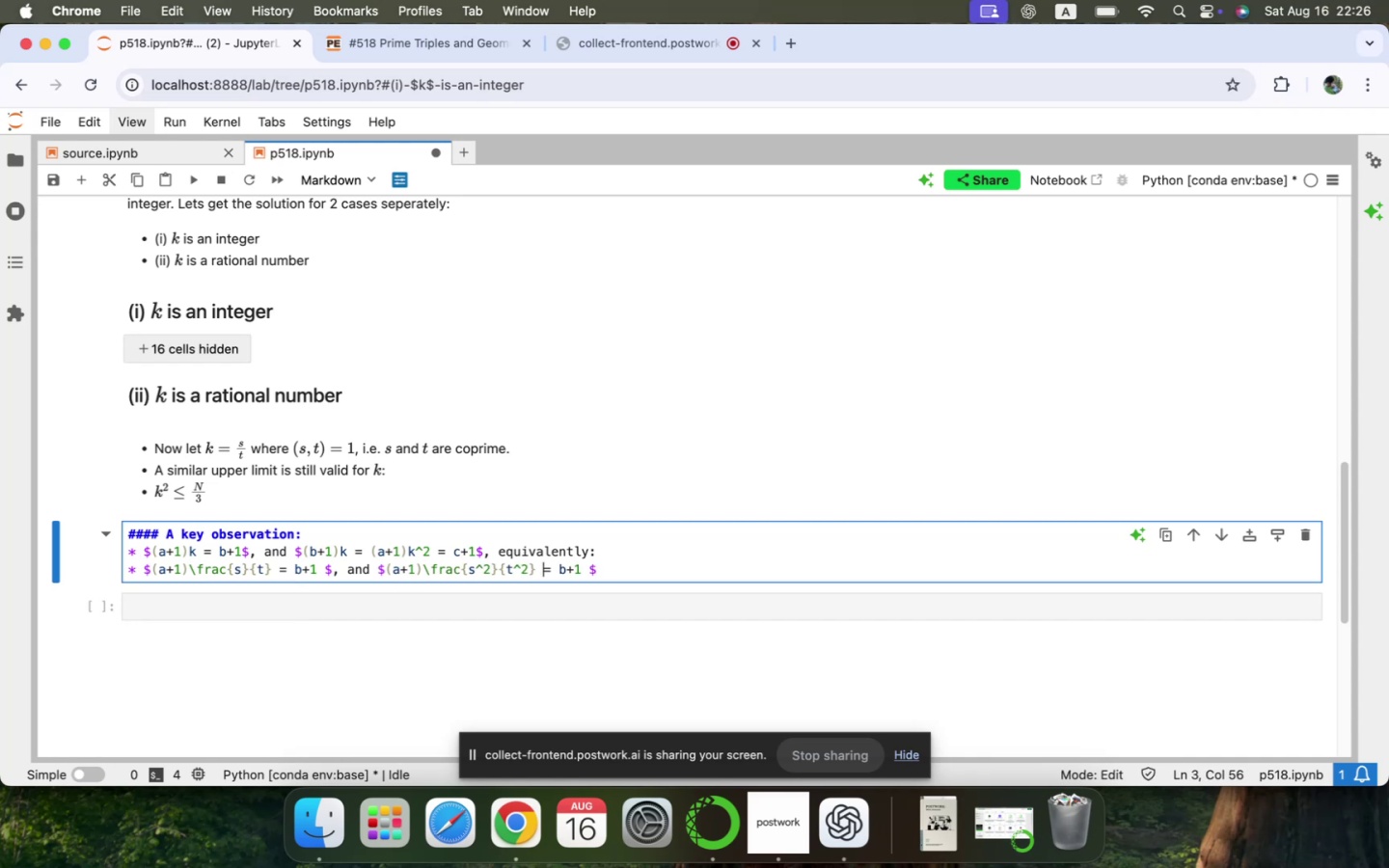 
key(ArrowRight)
 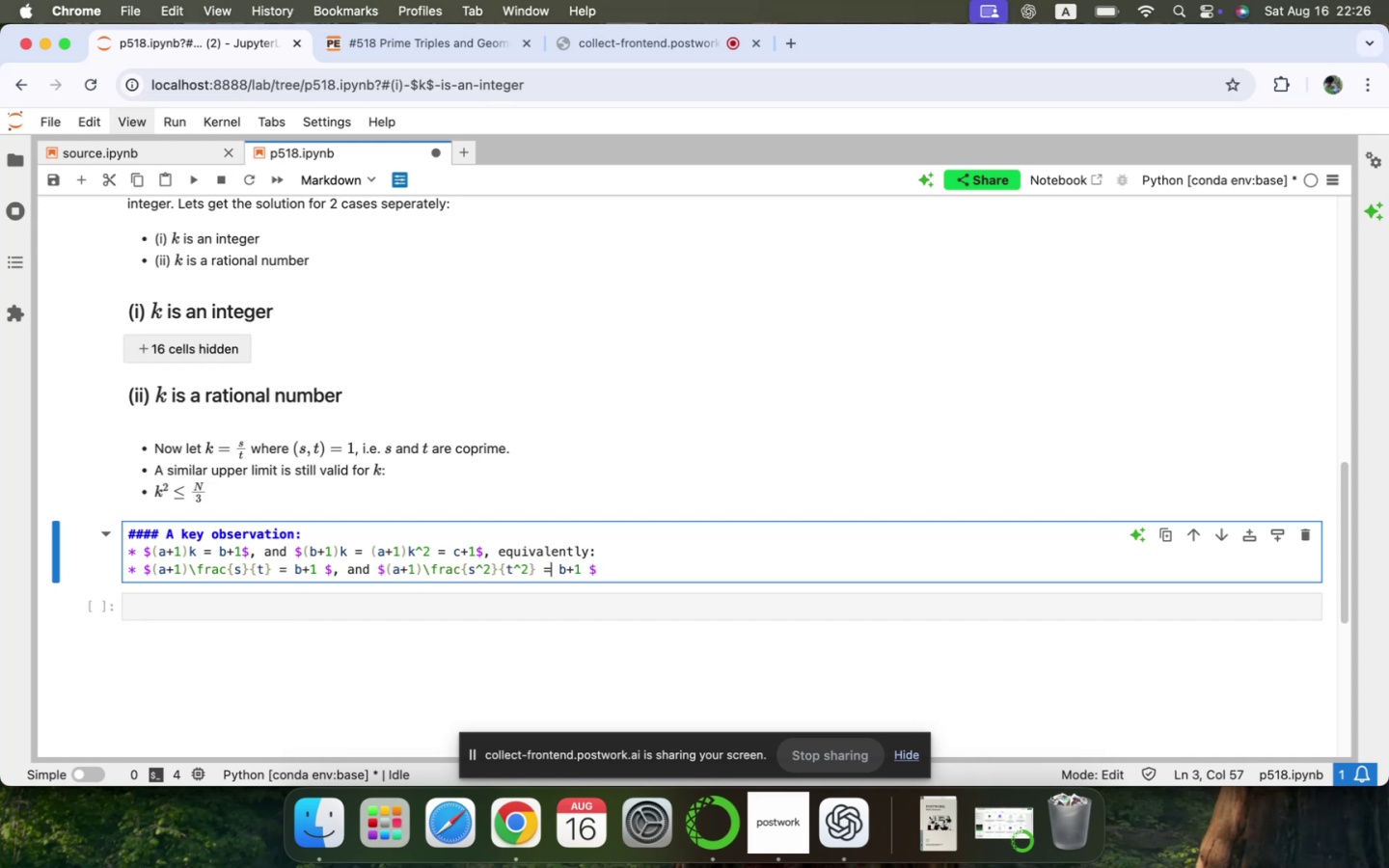 
key(ArrowRight)
 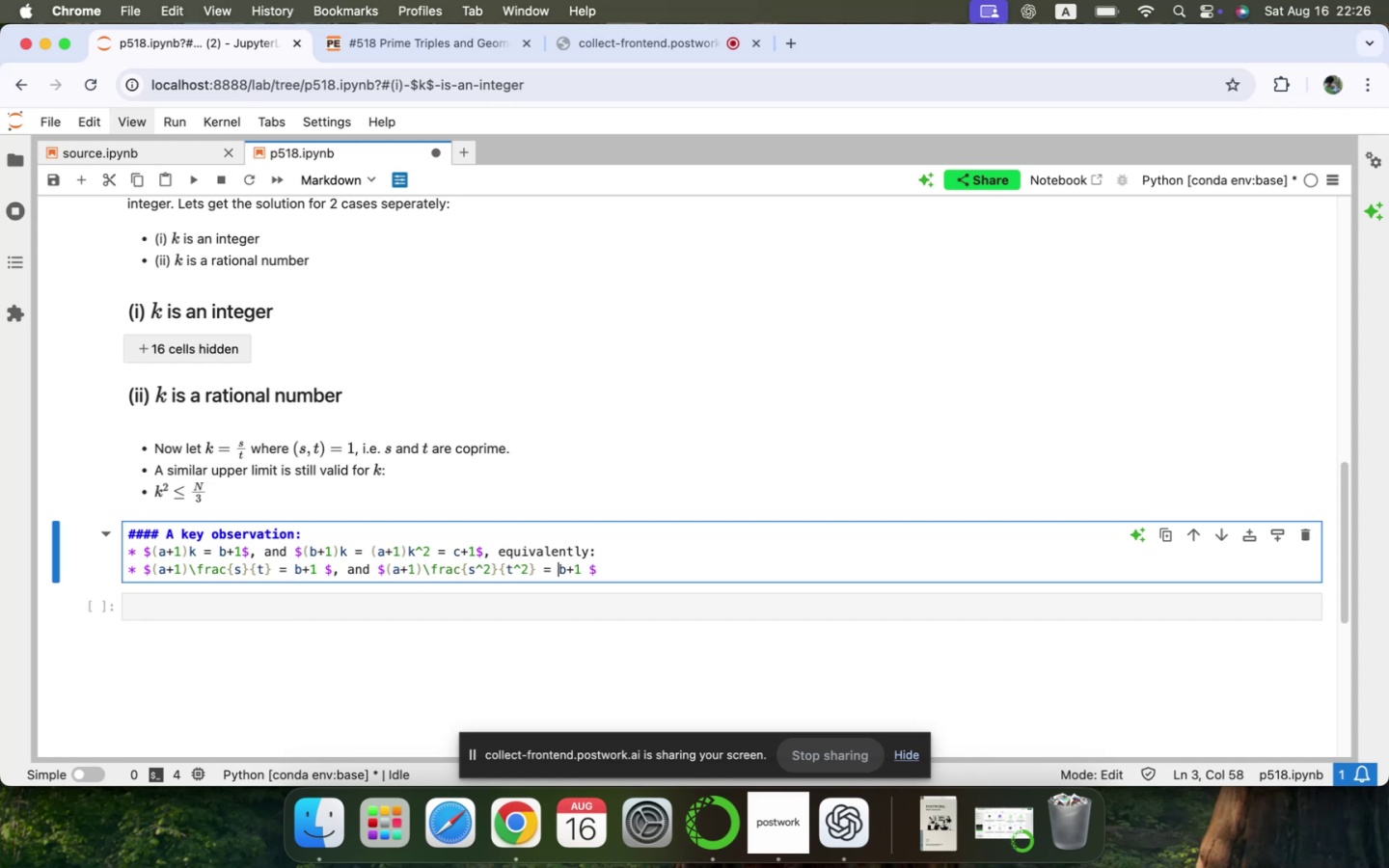 
key(ArrowRight)
 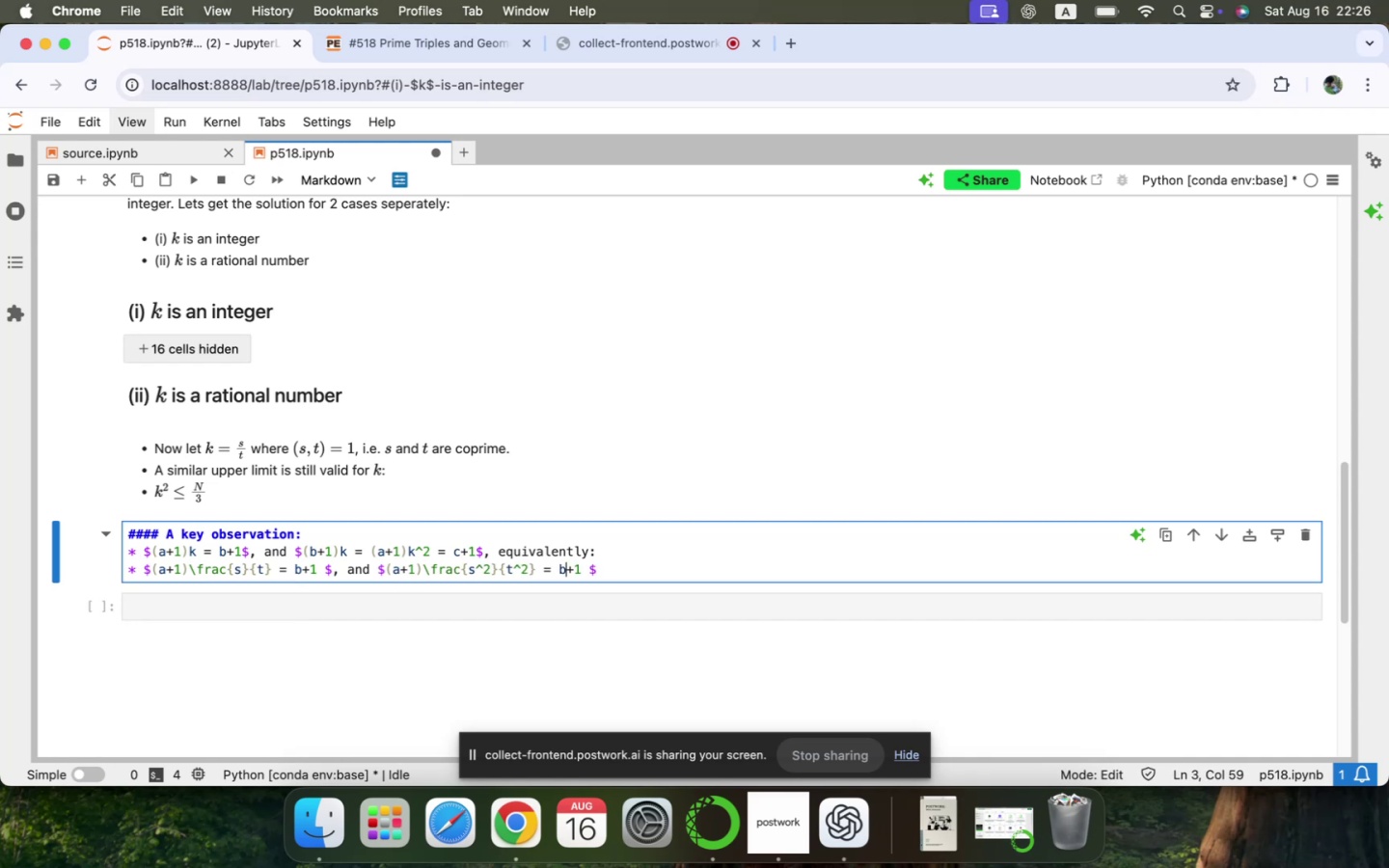 
key(Backspace)
 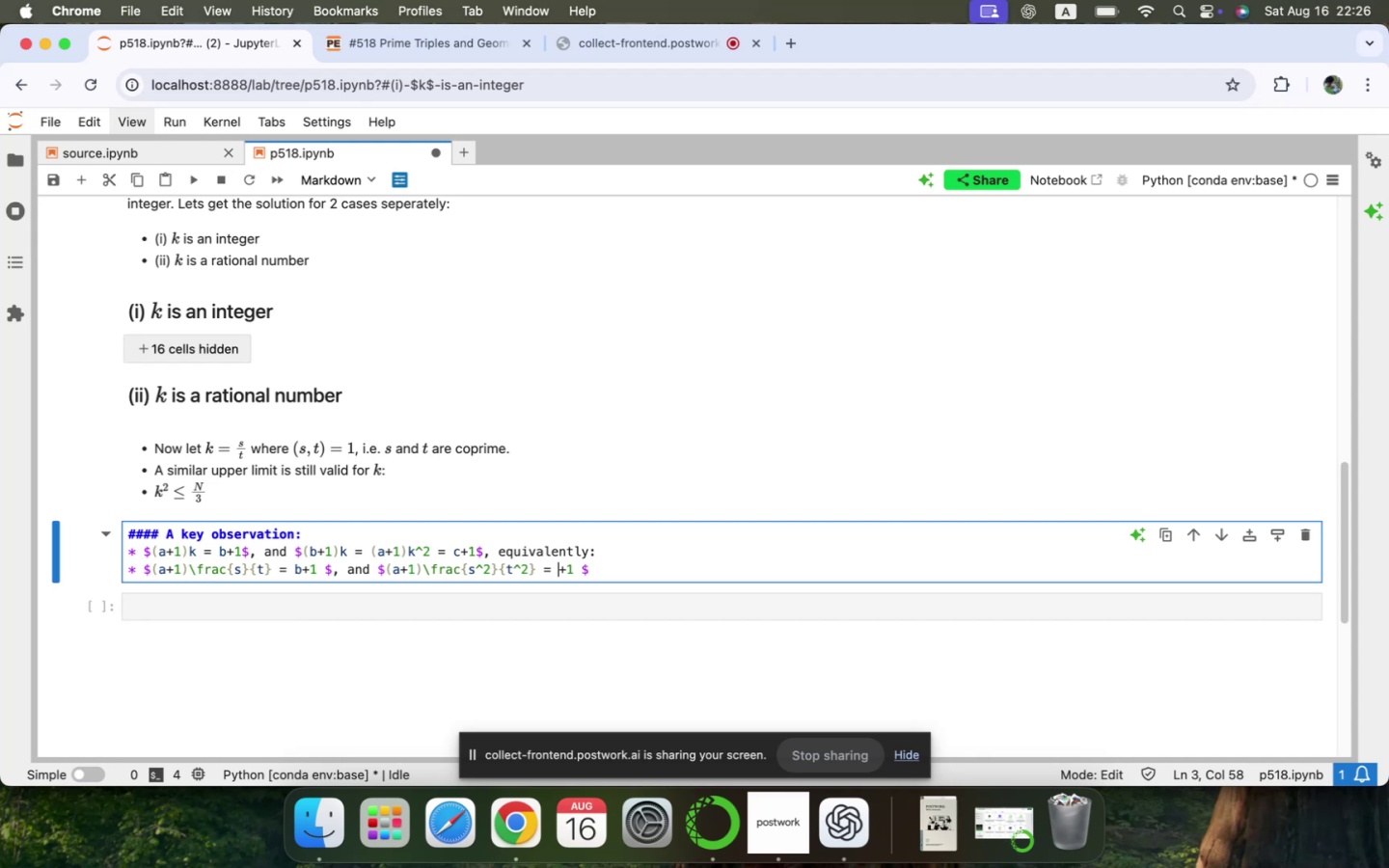 
key(C)
 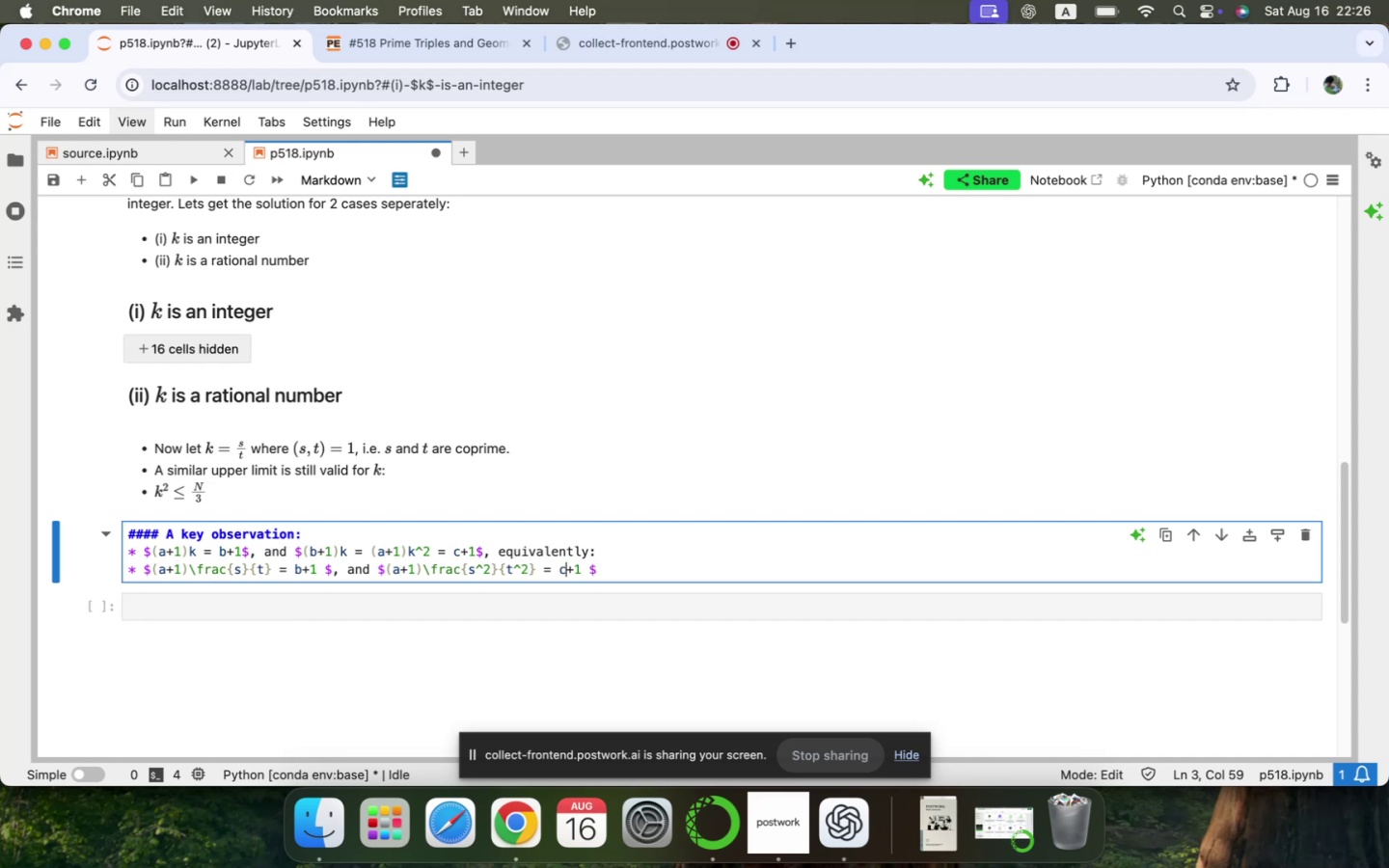 
key(ArrowDown)
 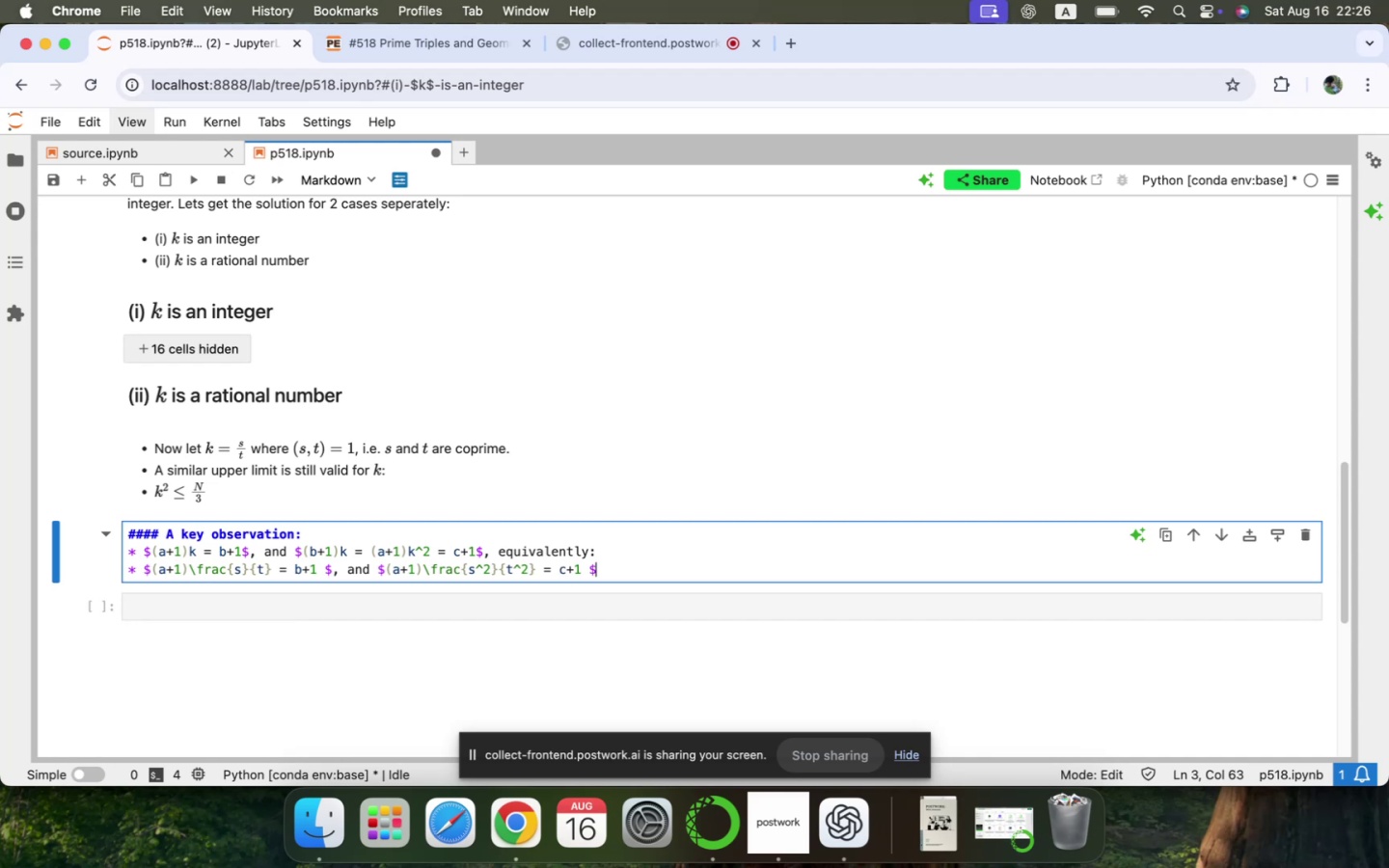 
key(Shift+ShiftLeft)
 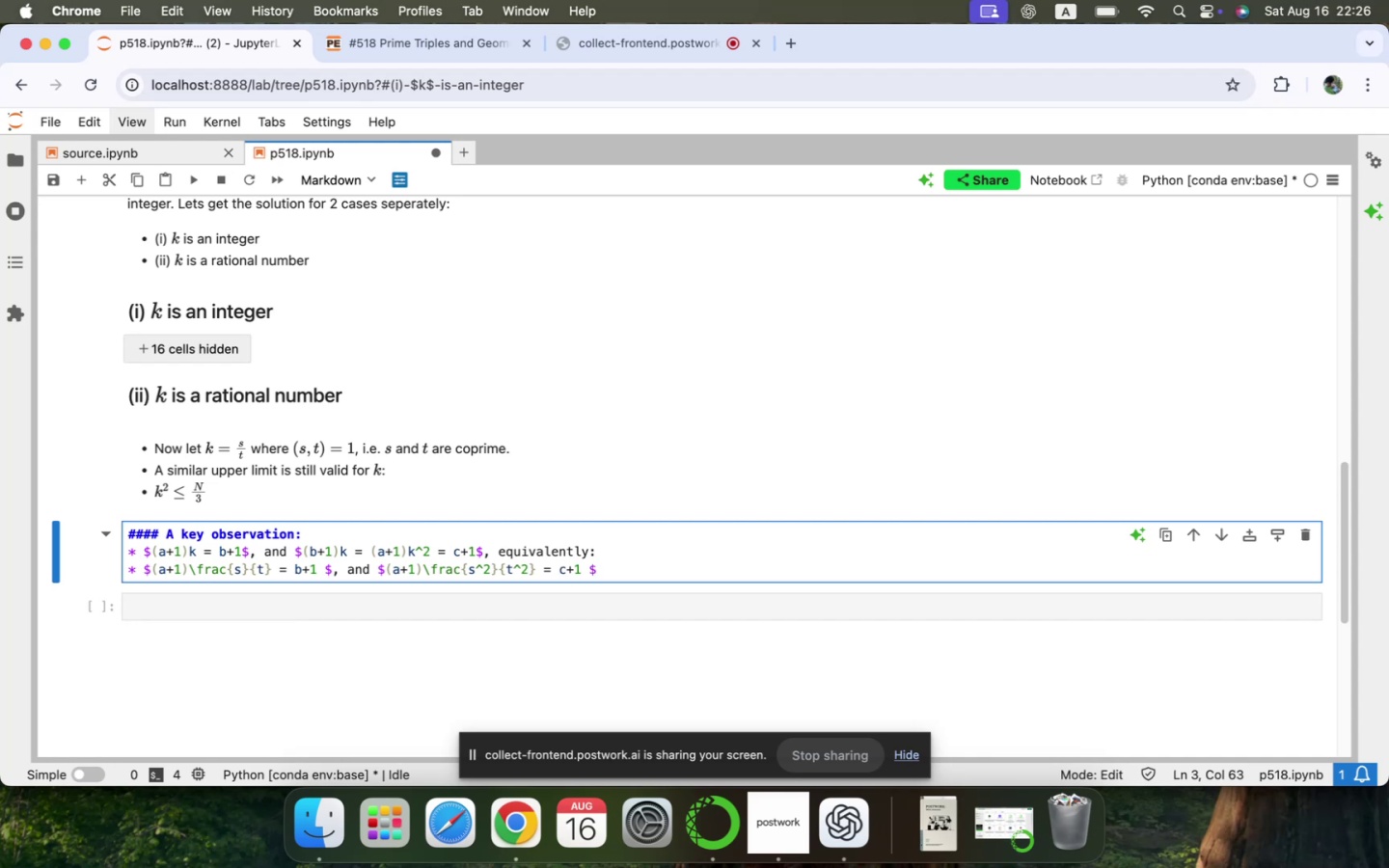 
key(Shift+Enter)
 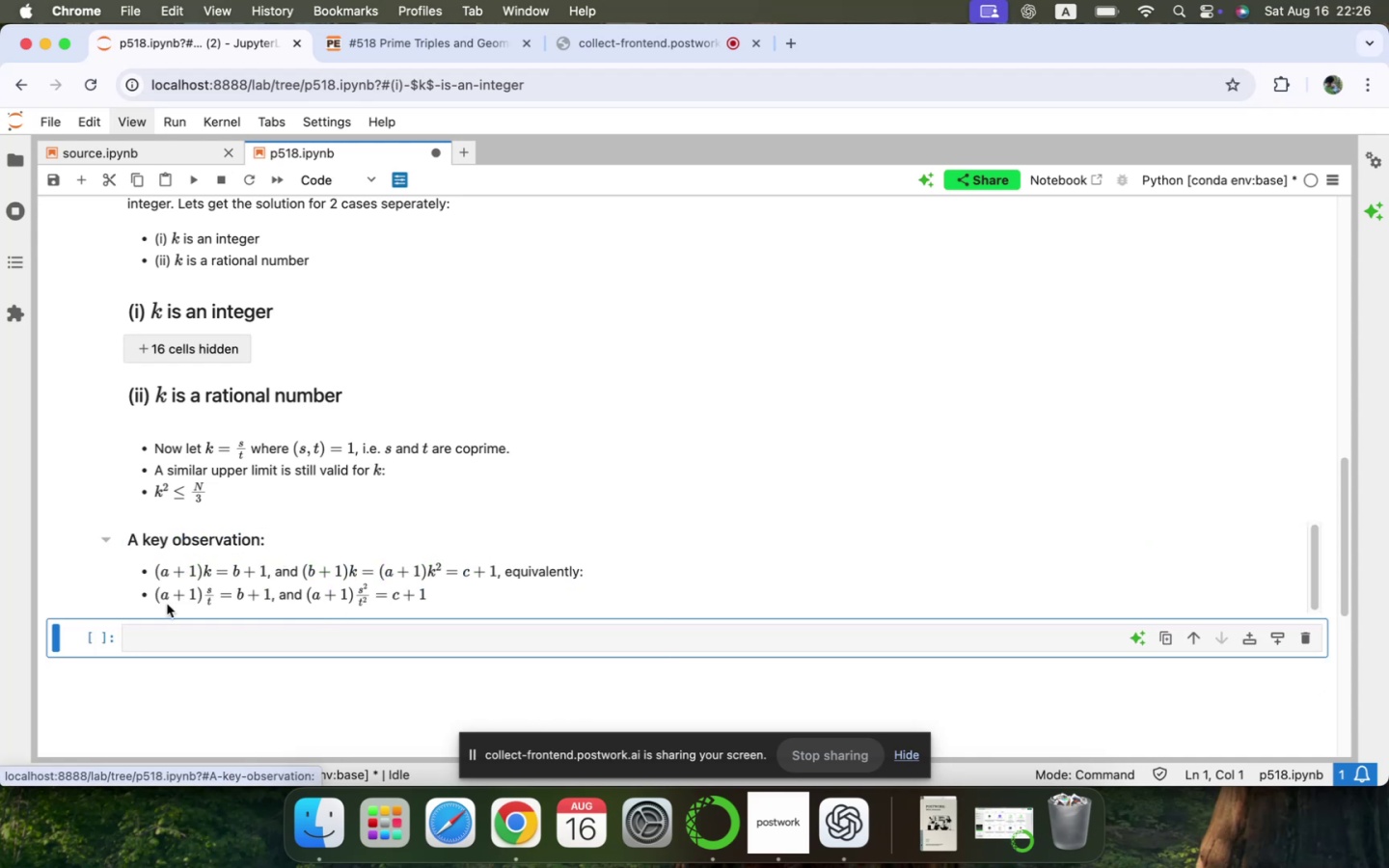 
mouse_move([207, 584])
 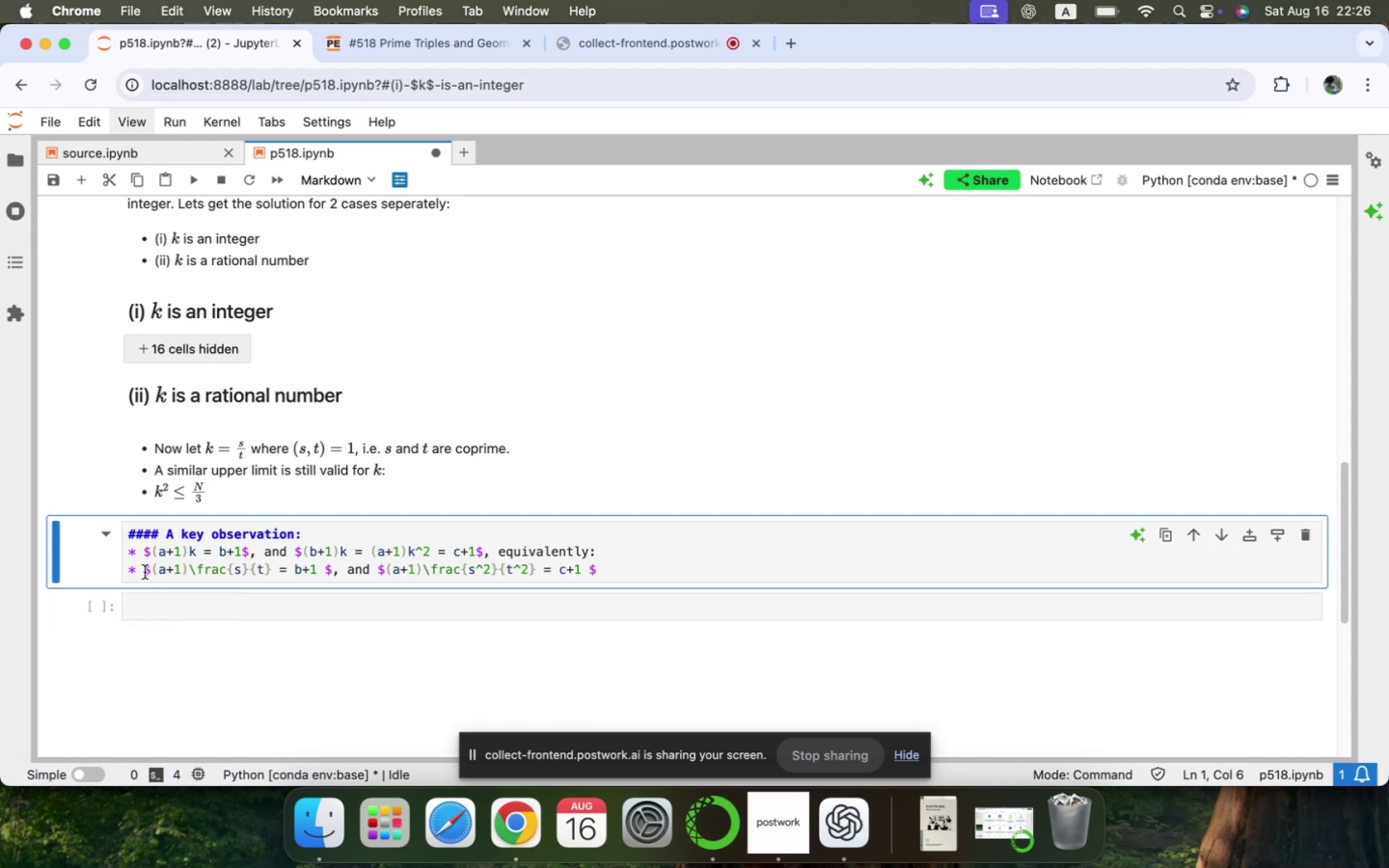 
left_click([143, 571])
 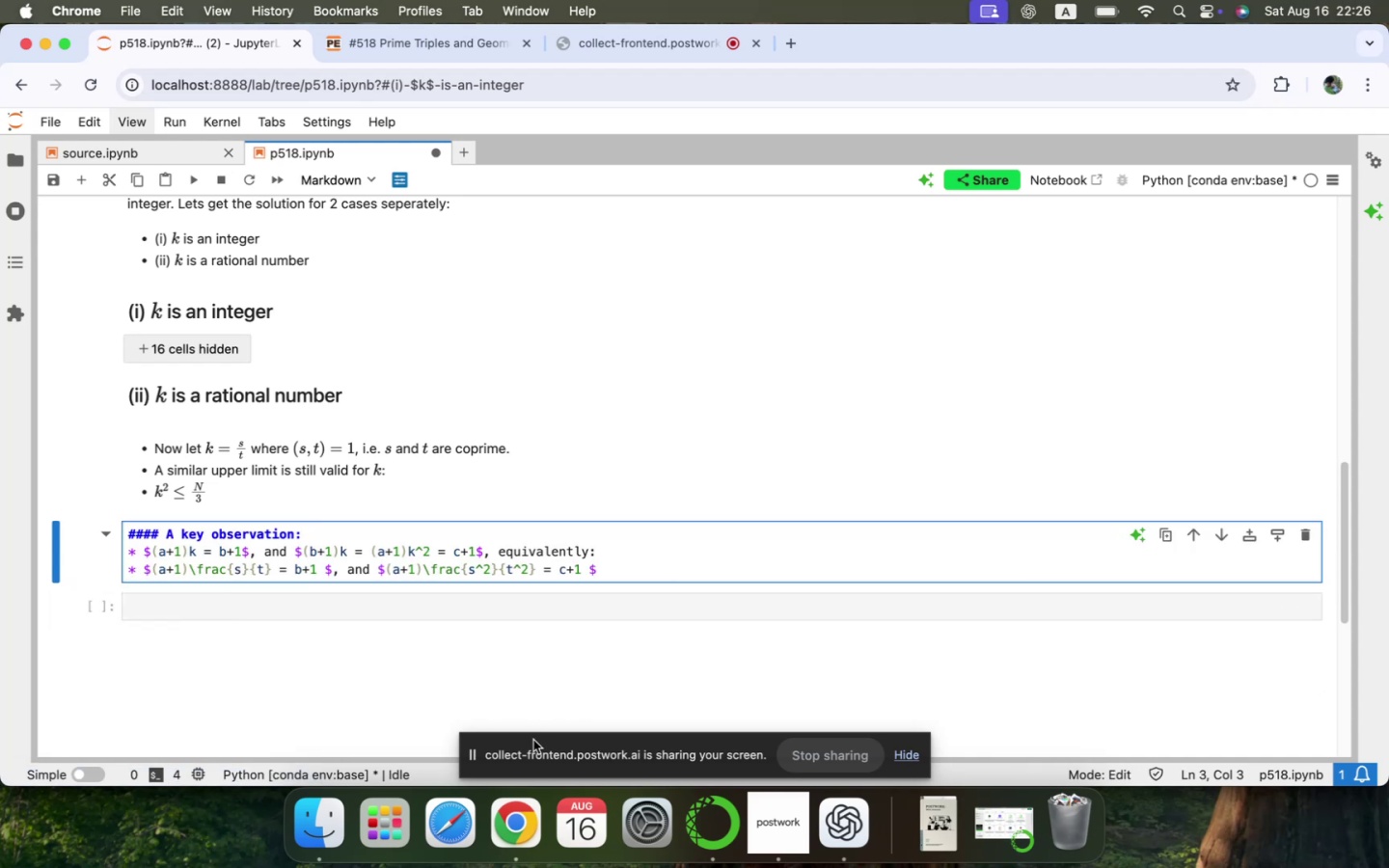 
key(Shift+4)
 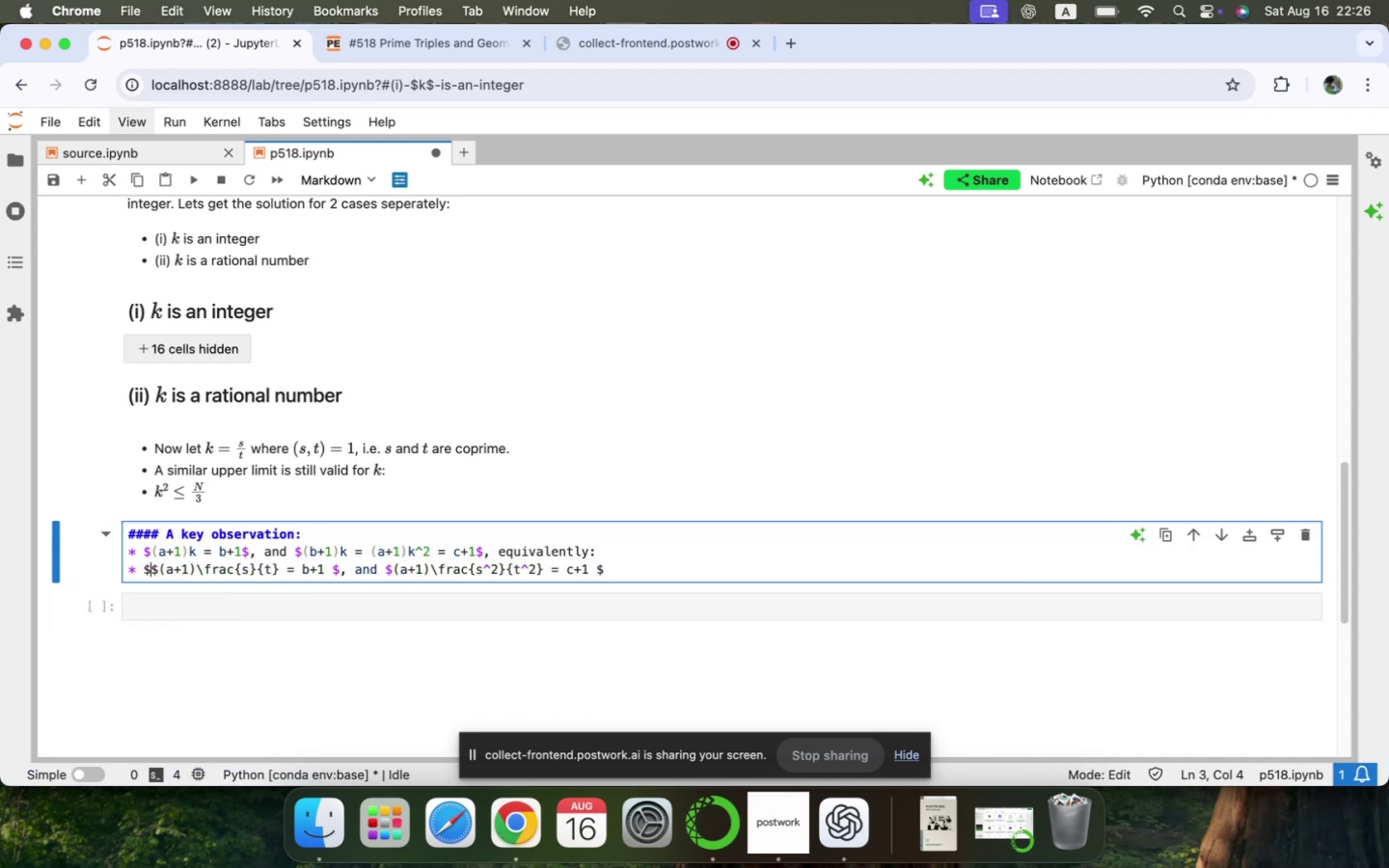 
hold_key(key=ArrowRight, duration=1.5)
 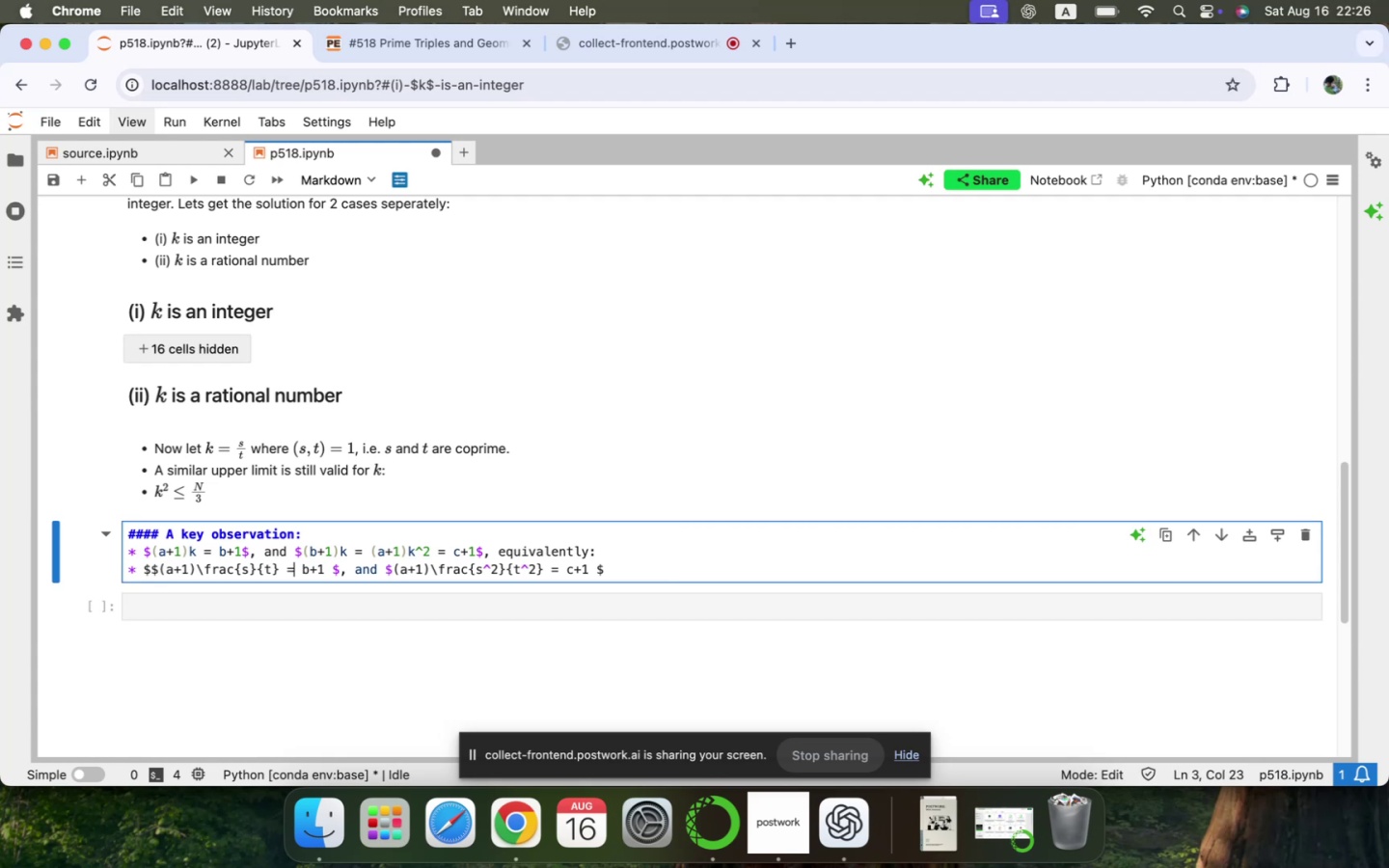 
hold_key(key=ArrowRight, duration=0.99)
 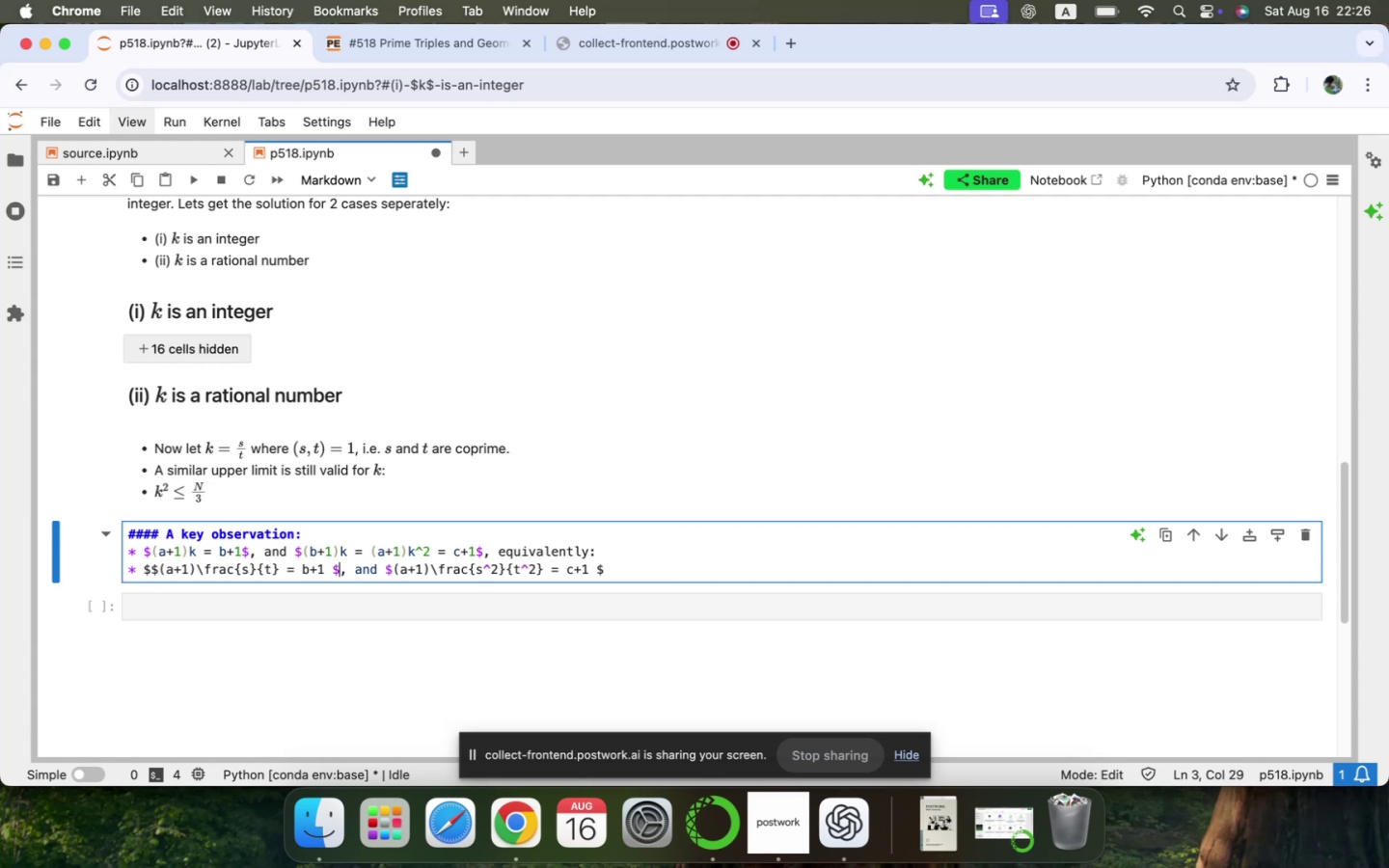 
key(Shift+ShiftRight)
 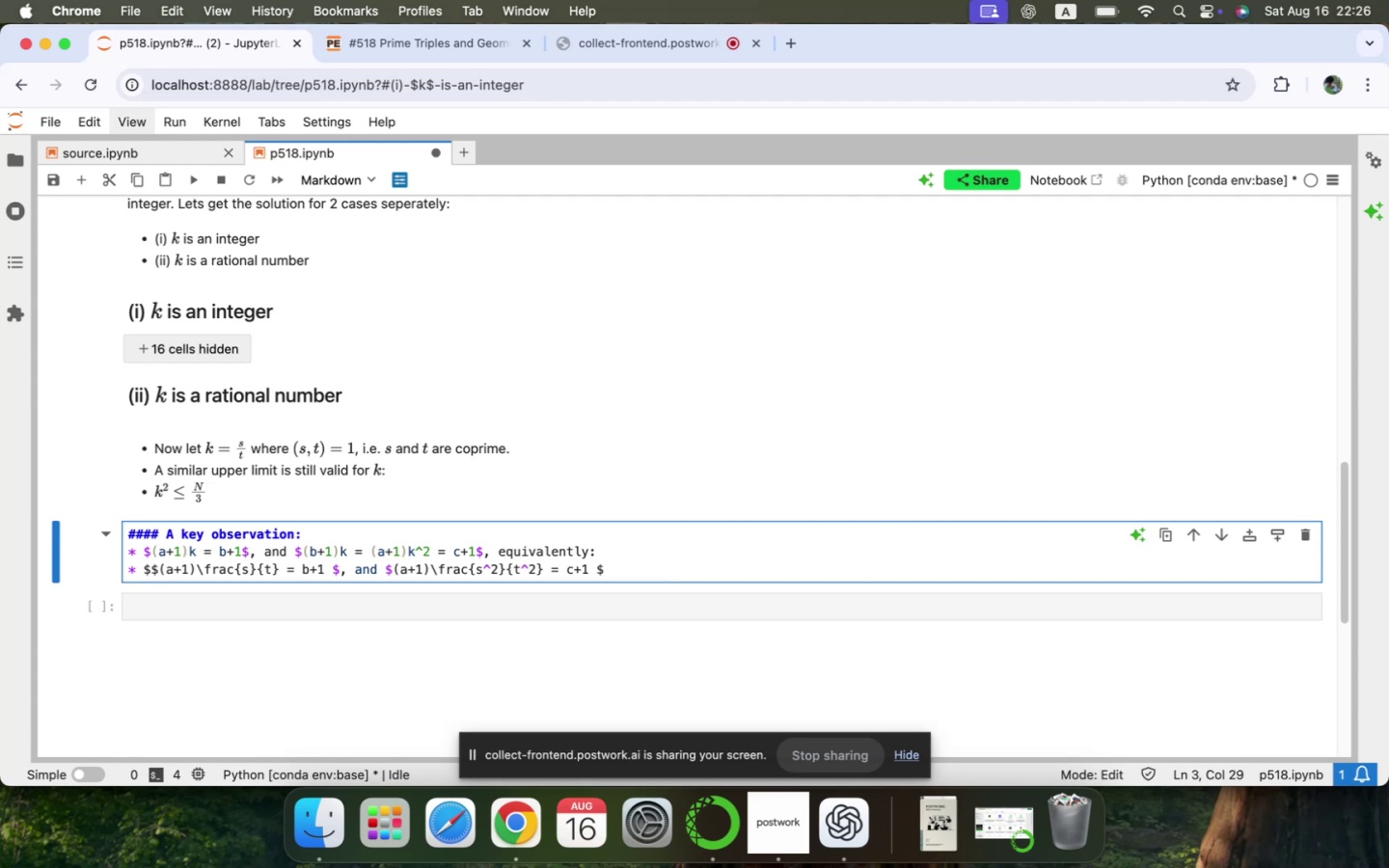 
key(Shift+4)
 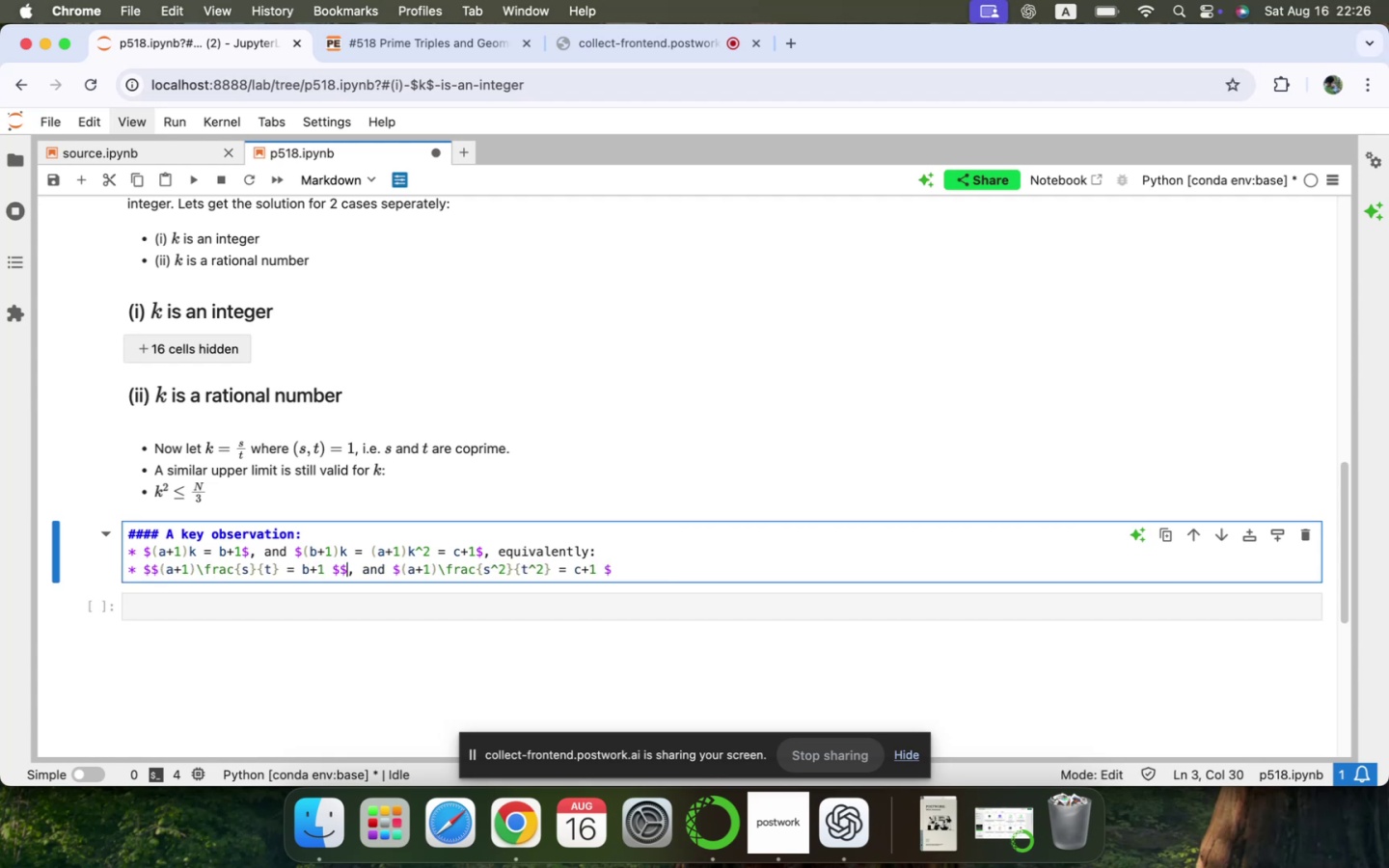 
hold_key(key=ArrowRight, duration=0.85)
 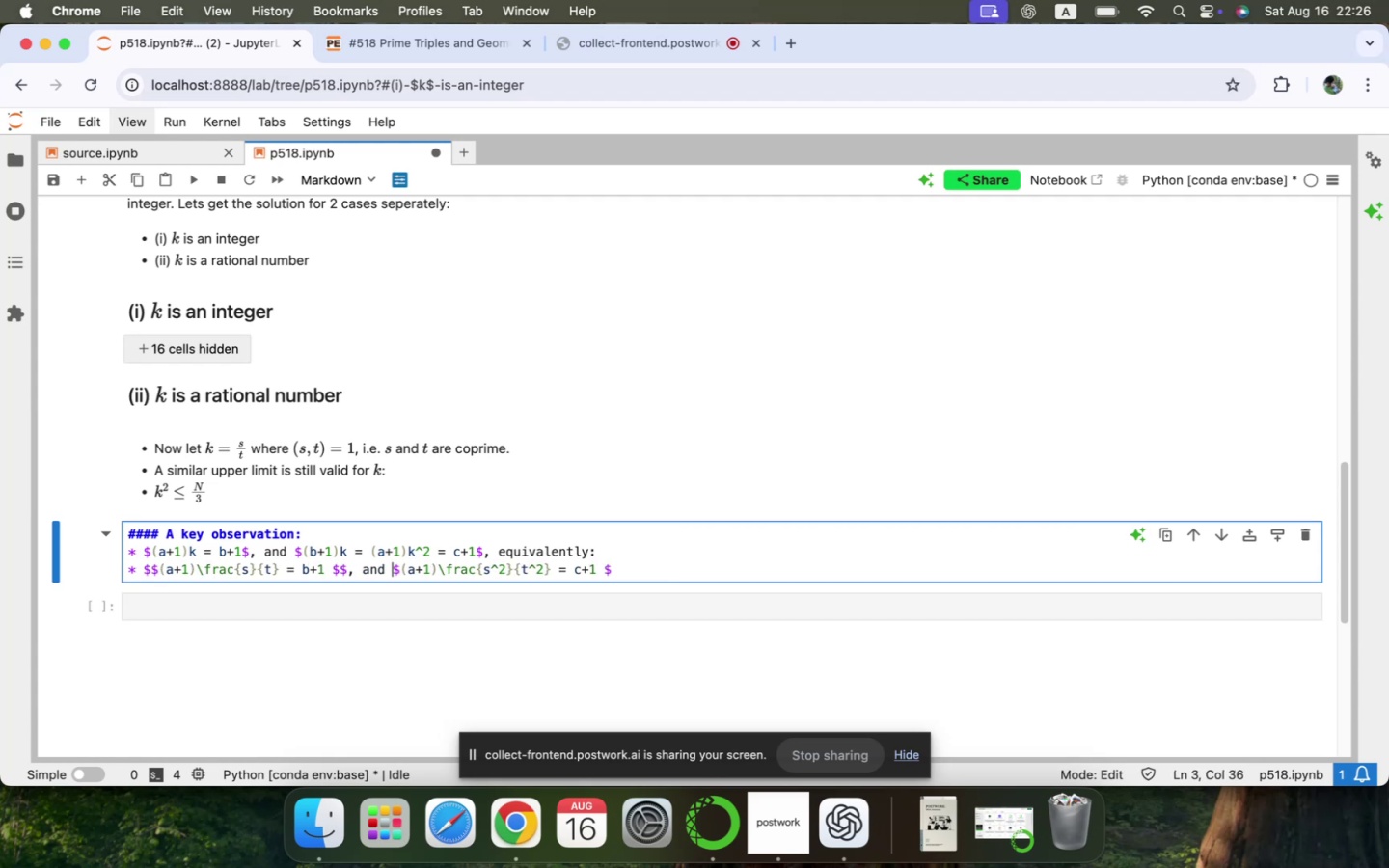 
key(ArrowRight)
 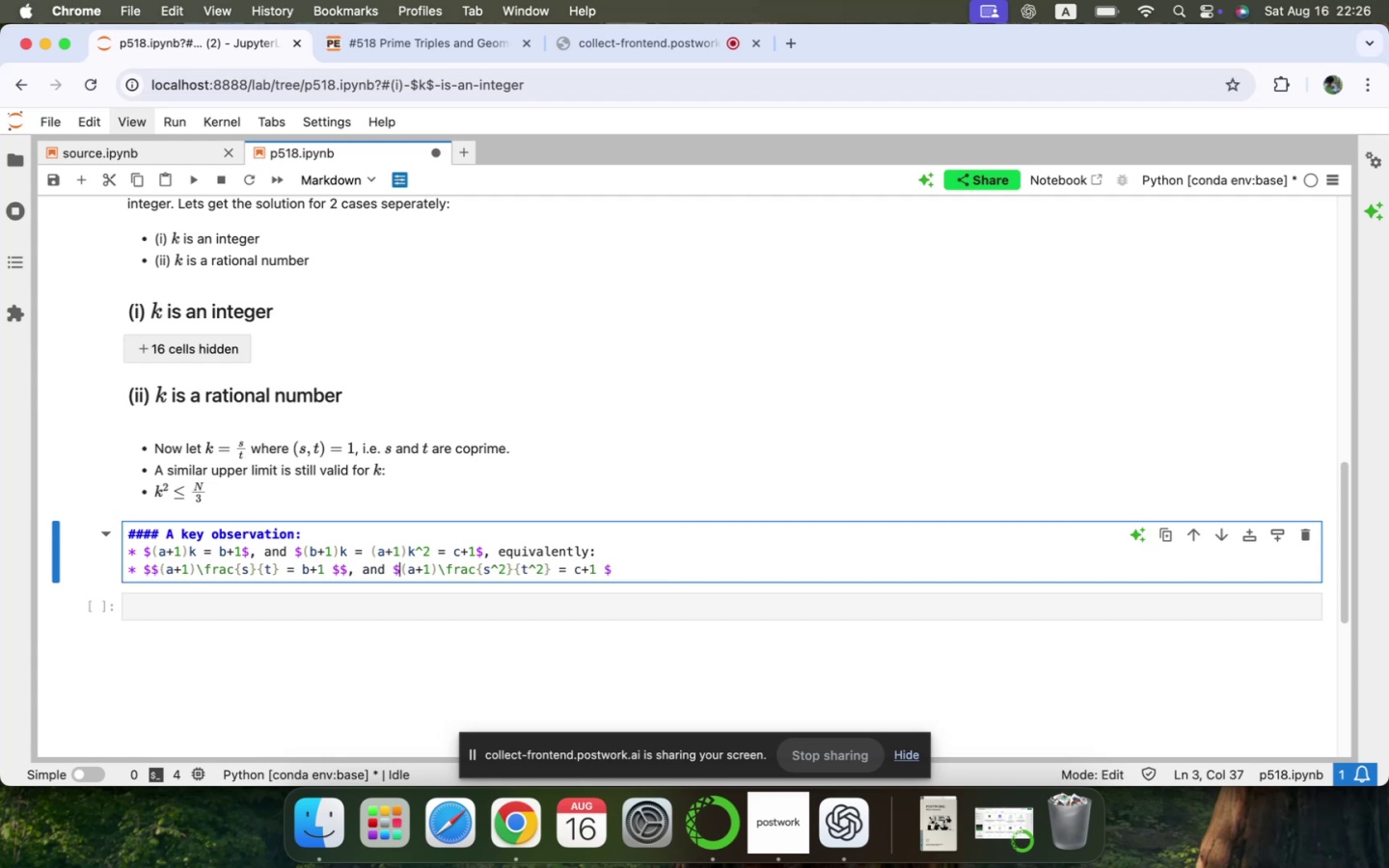 
key(Shift+ShiftRight)
 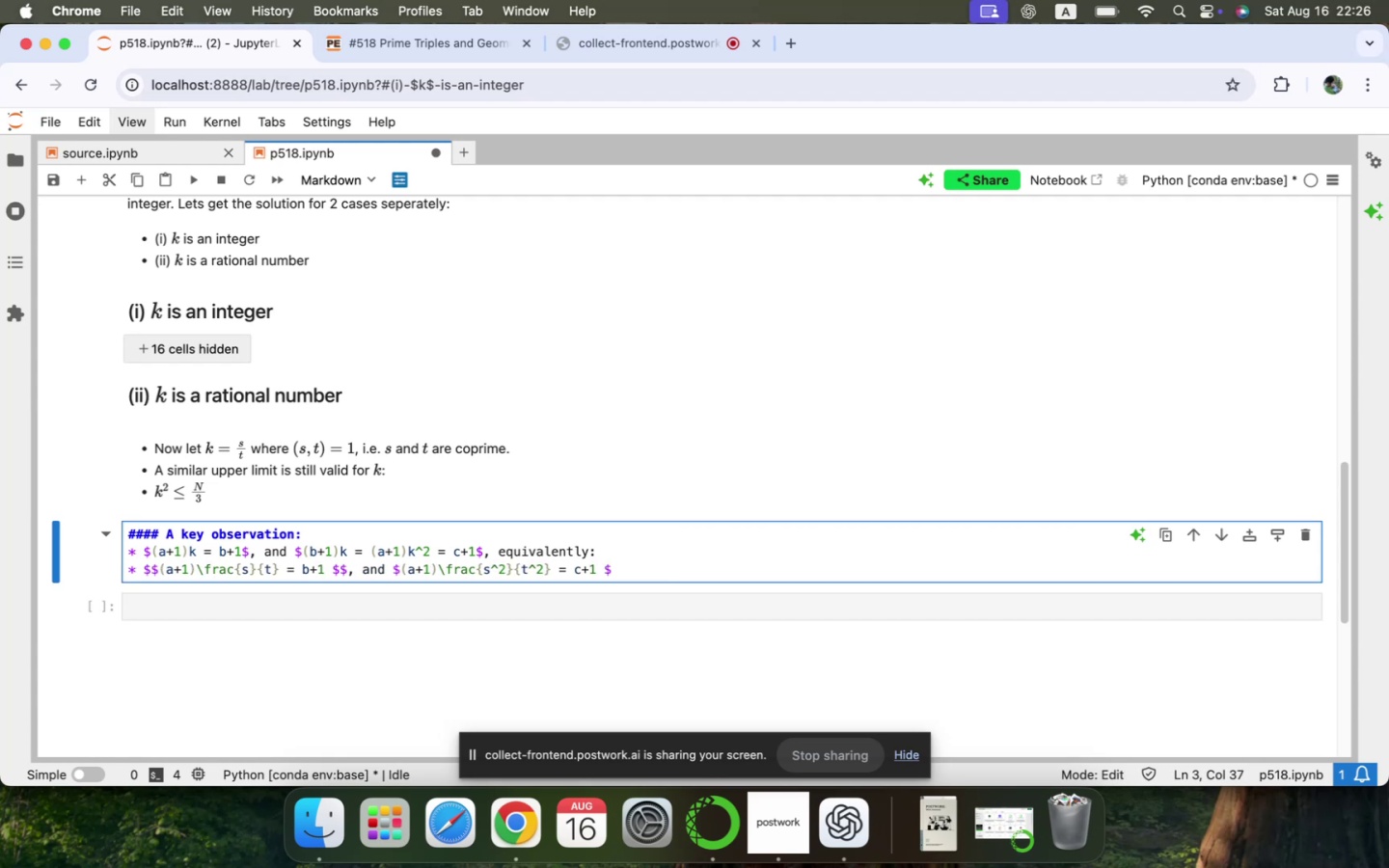 
key(Shift+4)
 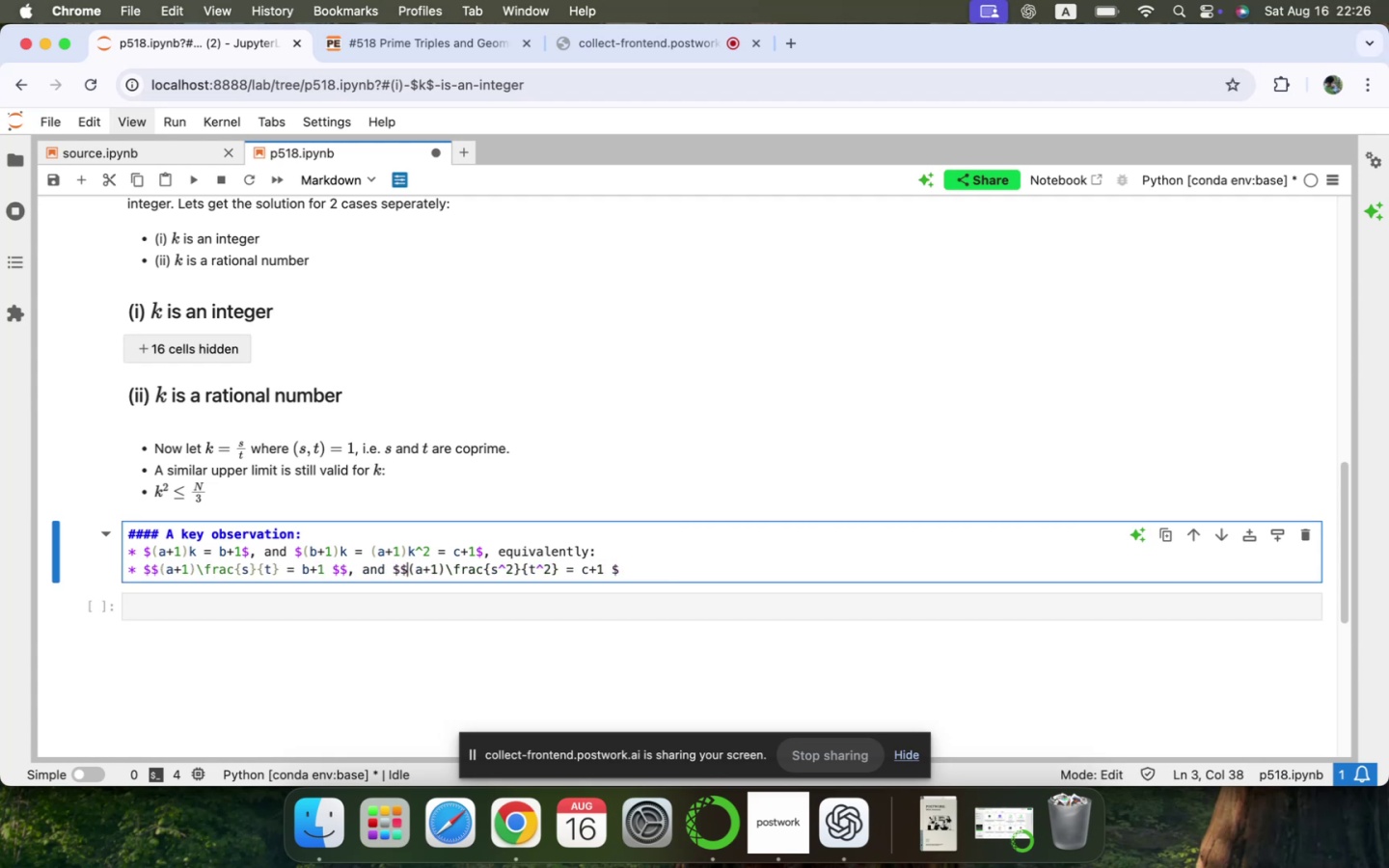 
key(ArrowDown)
 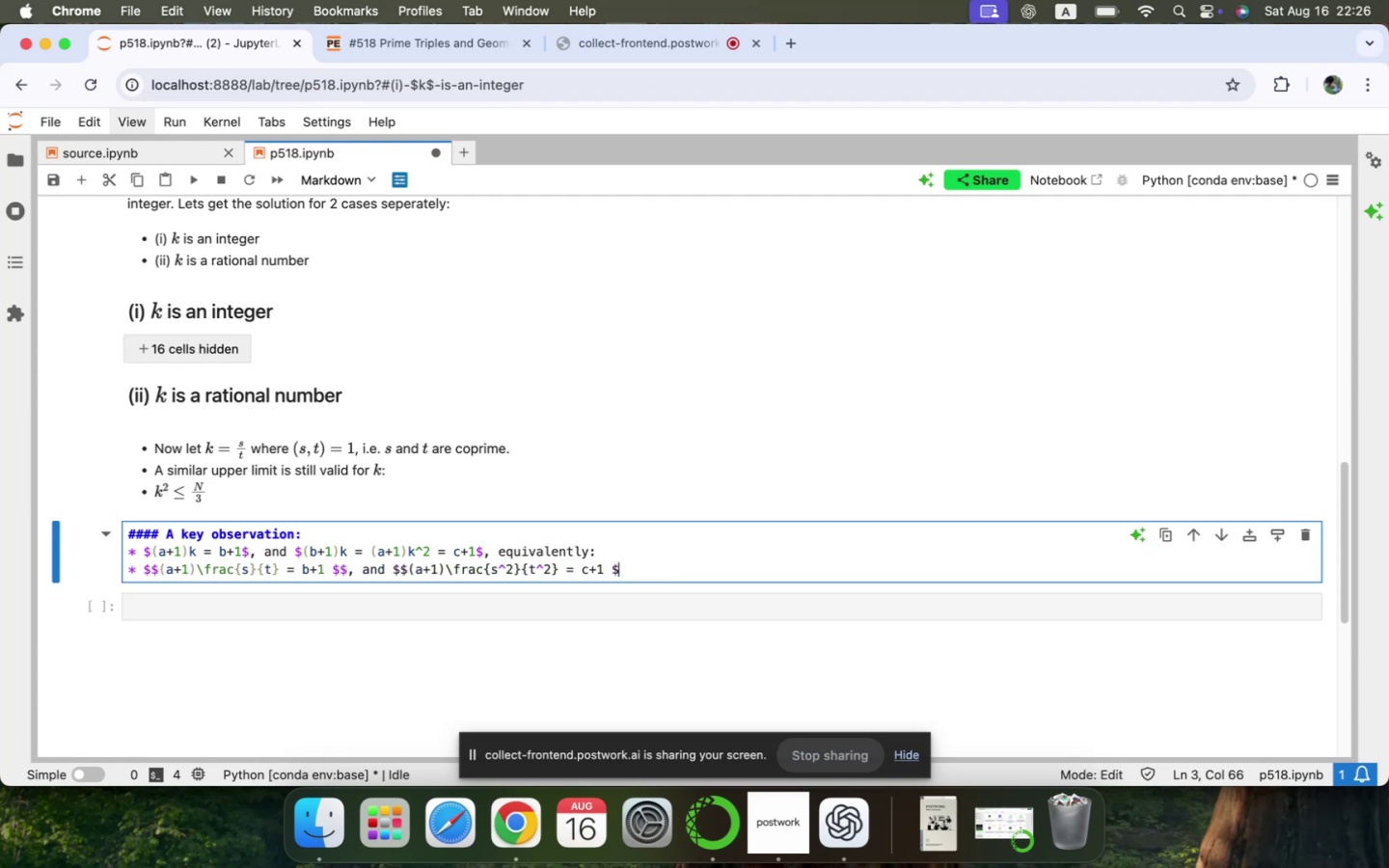 
key(Shift+4)
 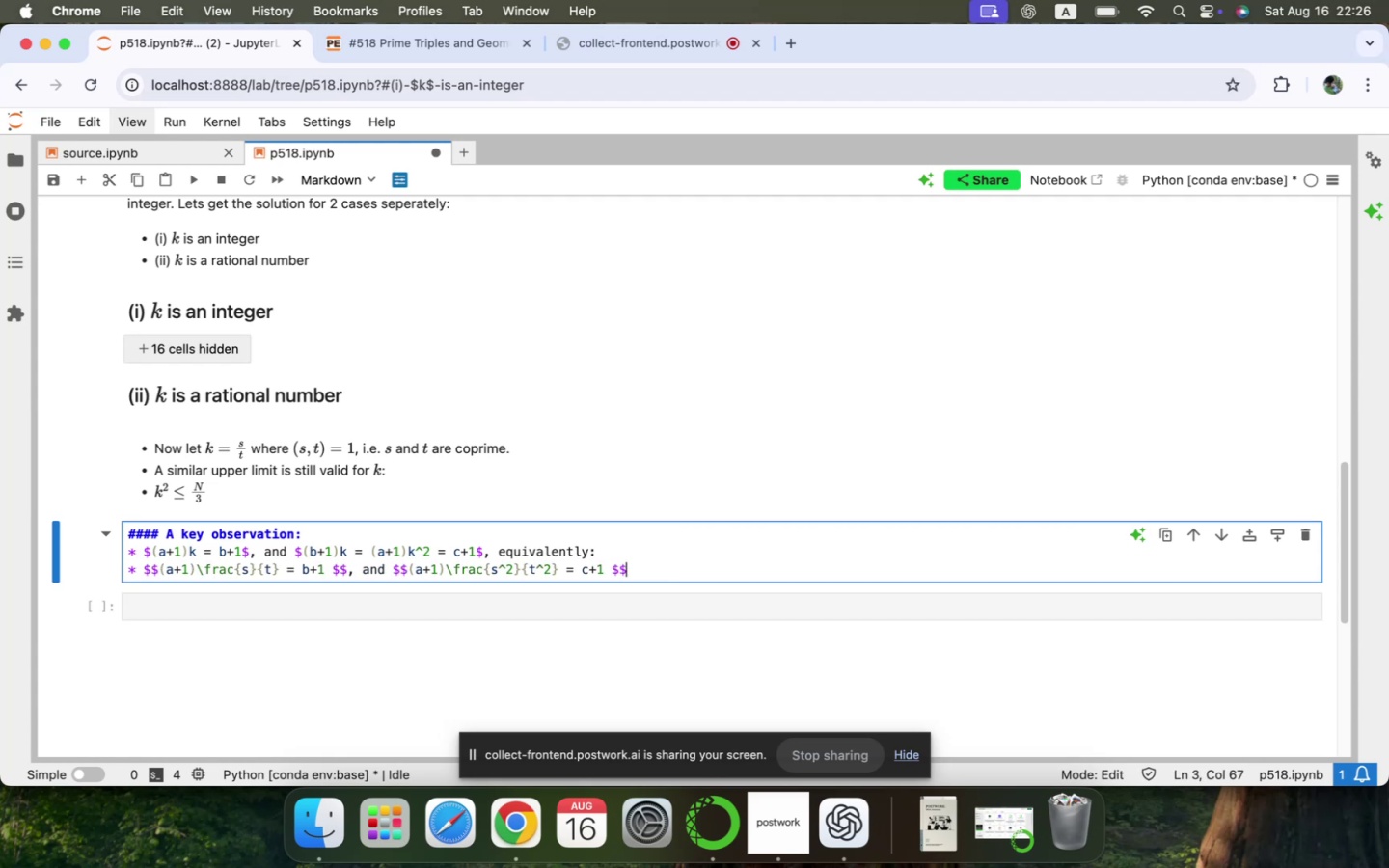 
key(Shift+ShiftRight)
 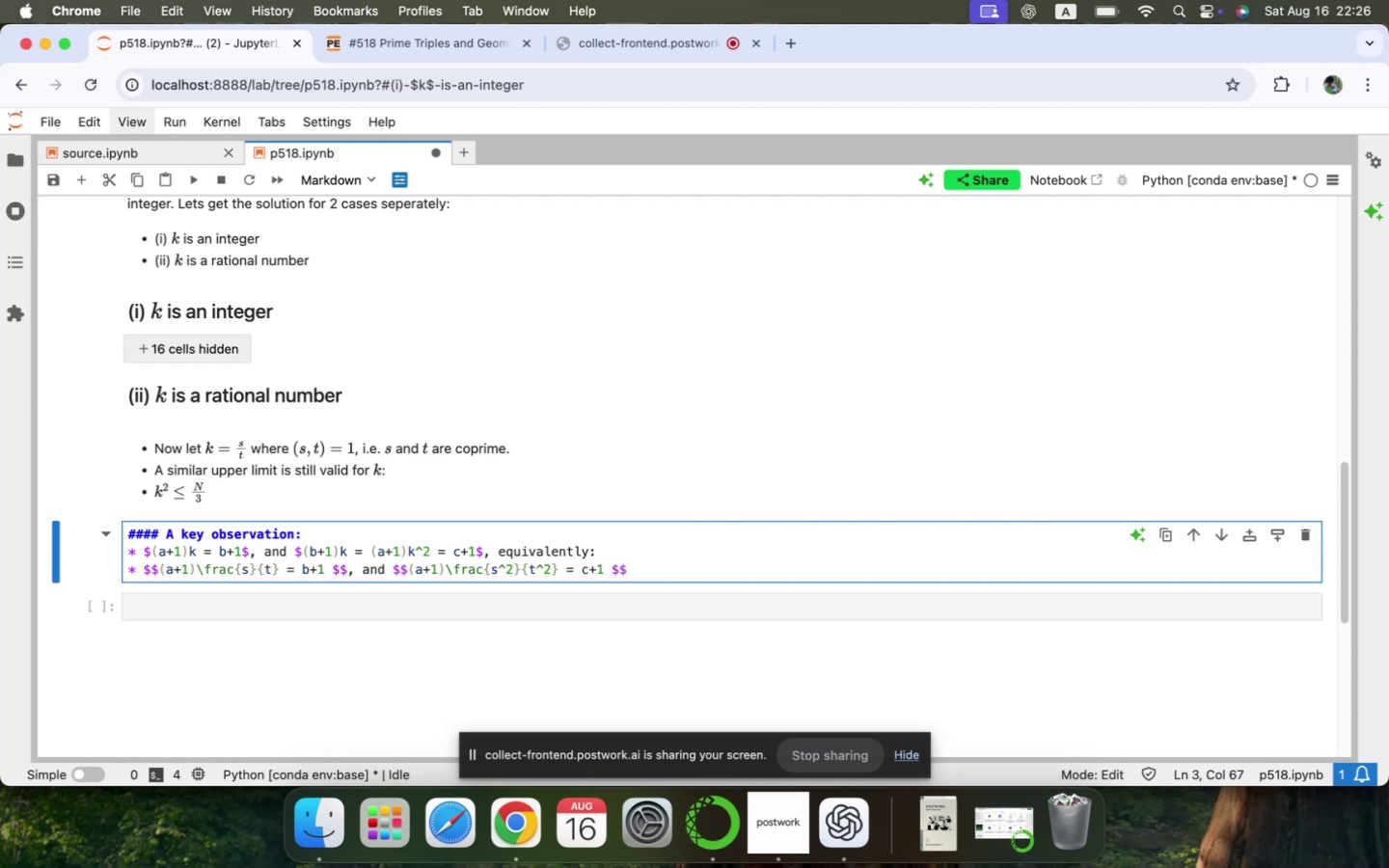 
key(Shift+Enter)
 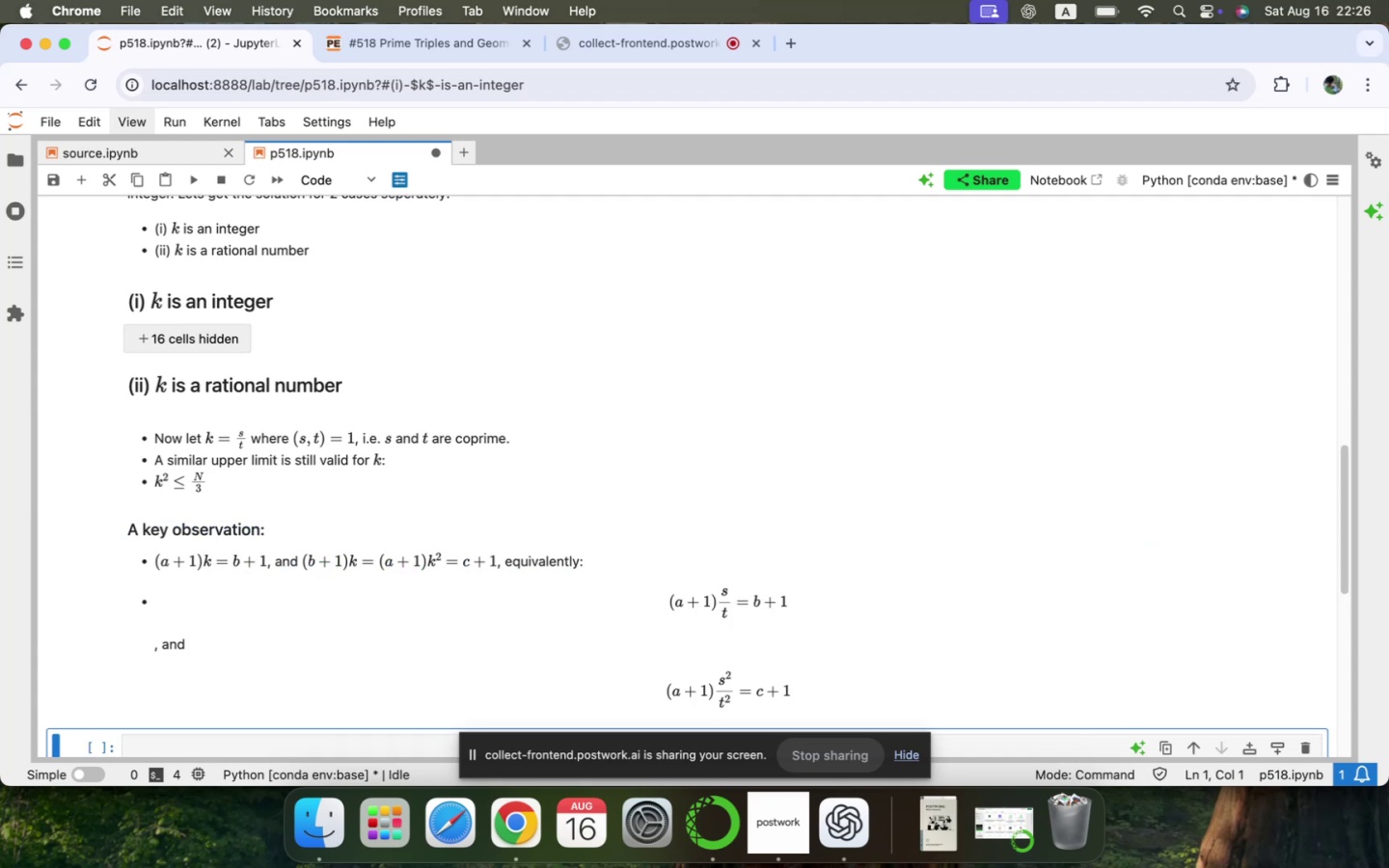 
scroll: coordinate [777, 535], scroll_direction: down, amount: 36.0
 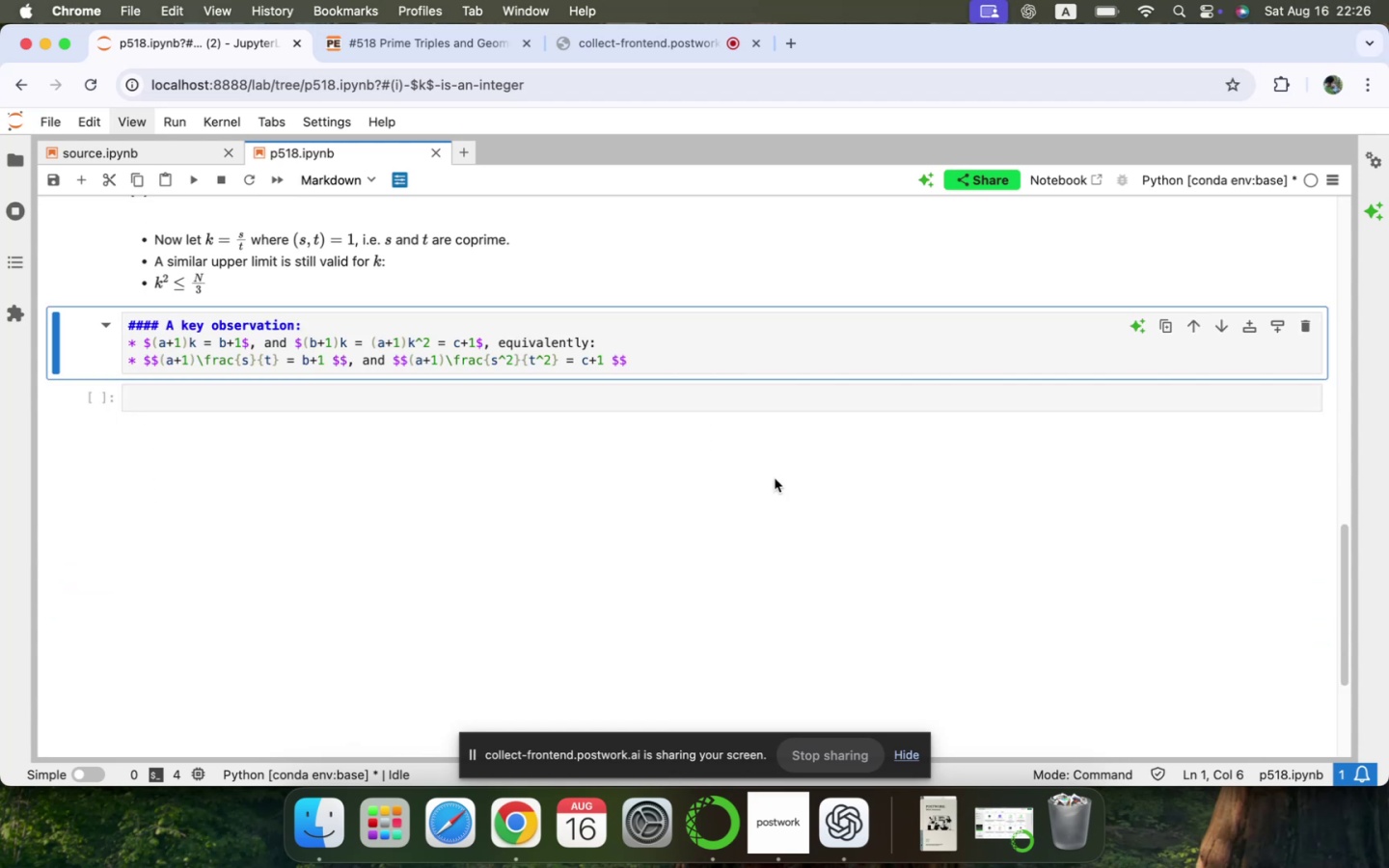 
left_click([673, 368])
 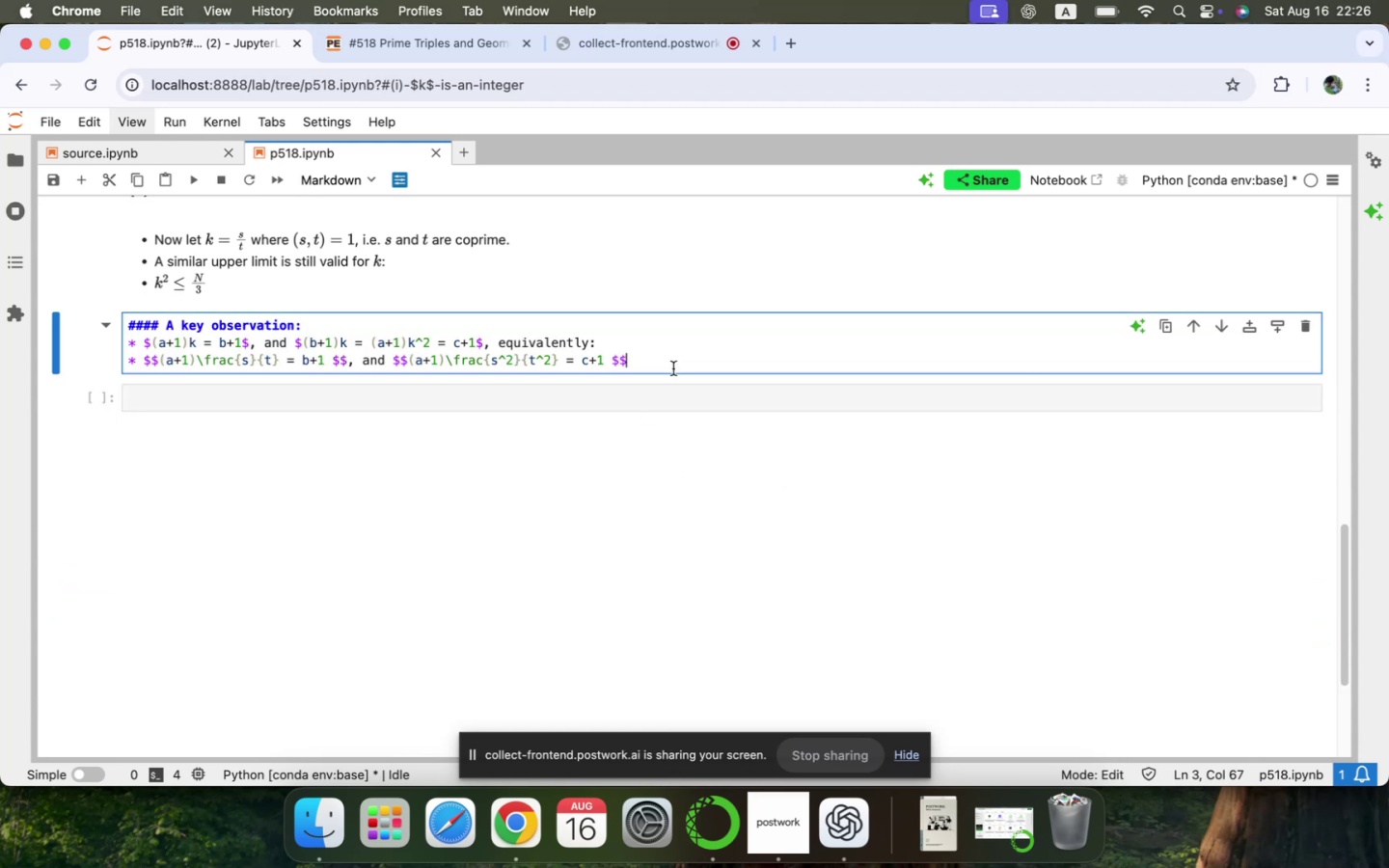 
key(Enter)
 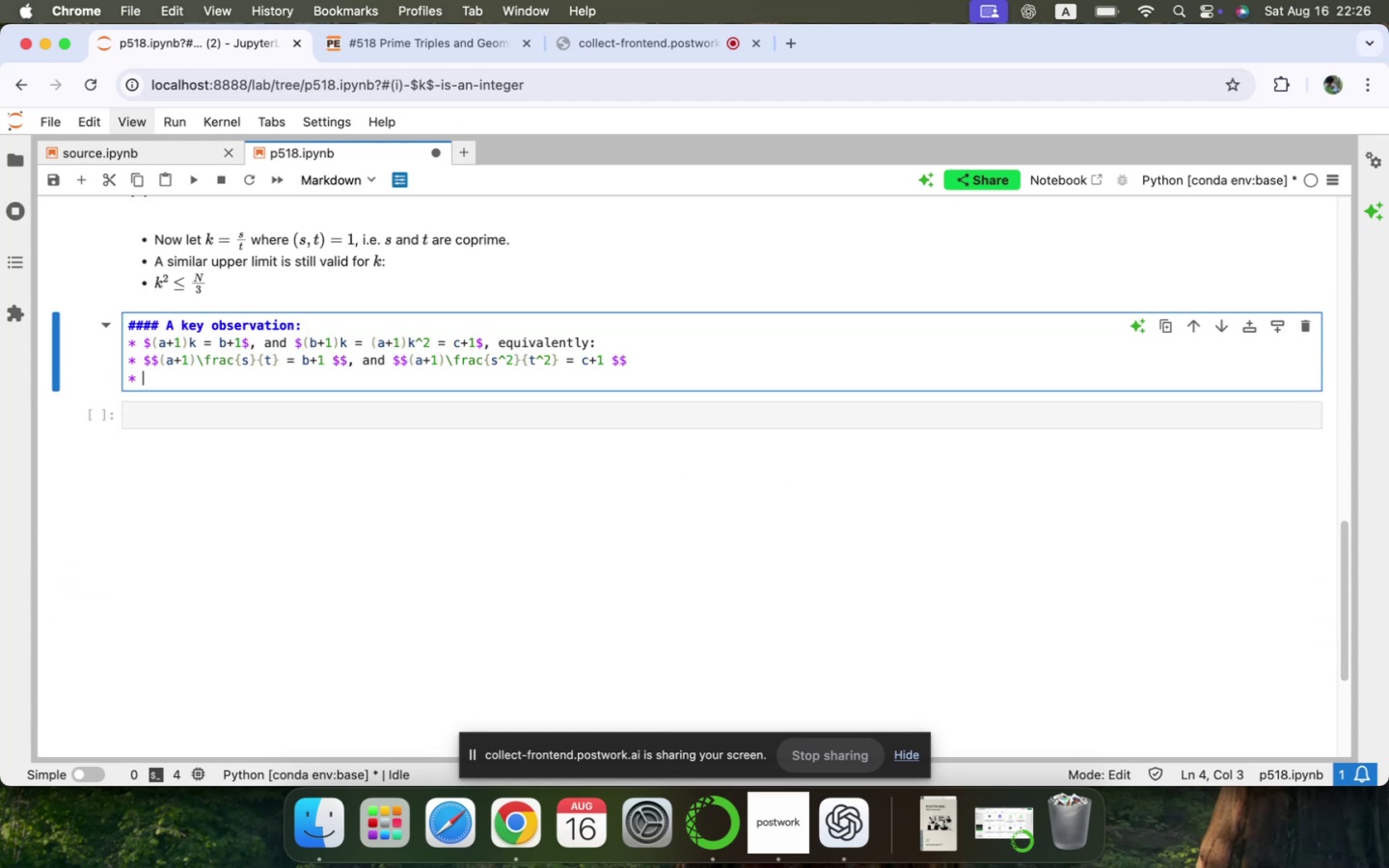 
key(Enter)
 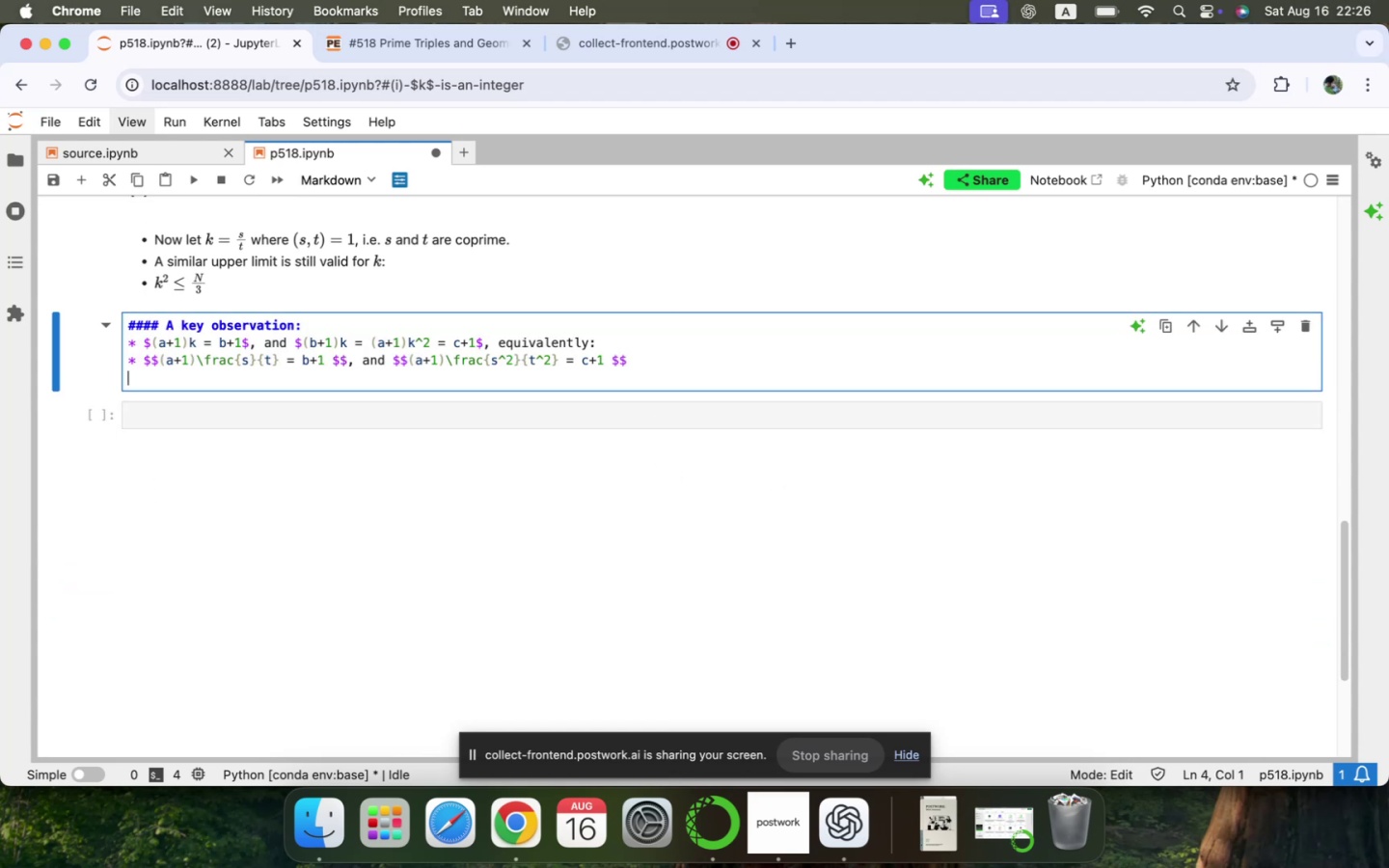 
key(Backspace)
 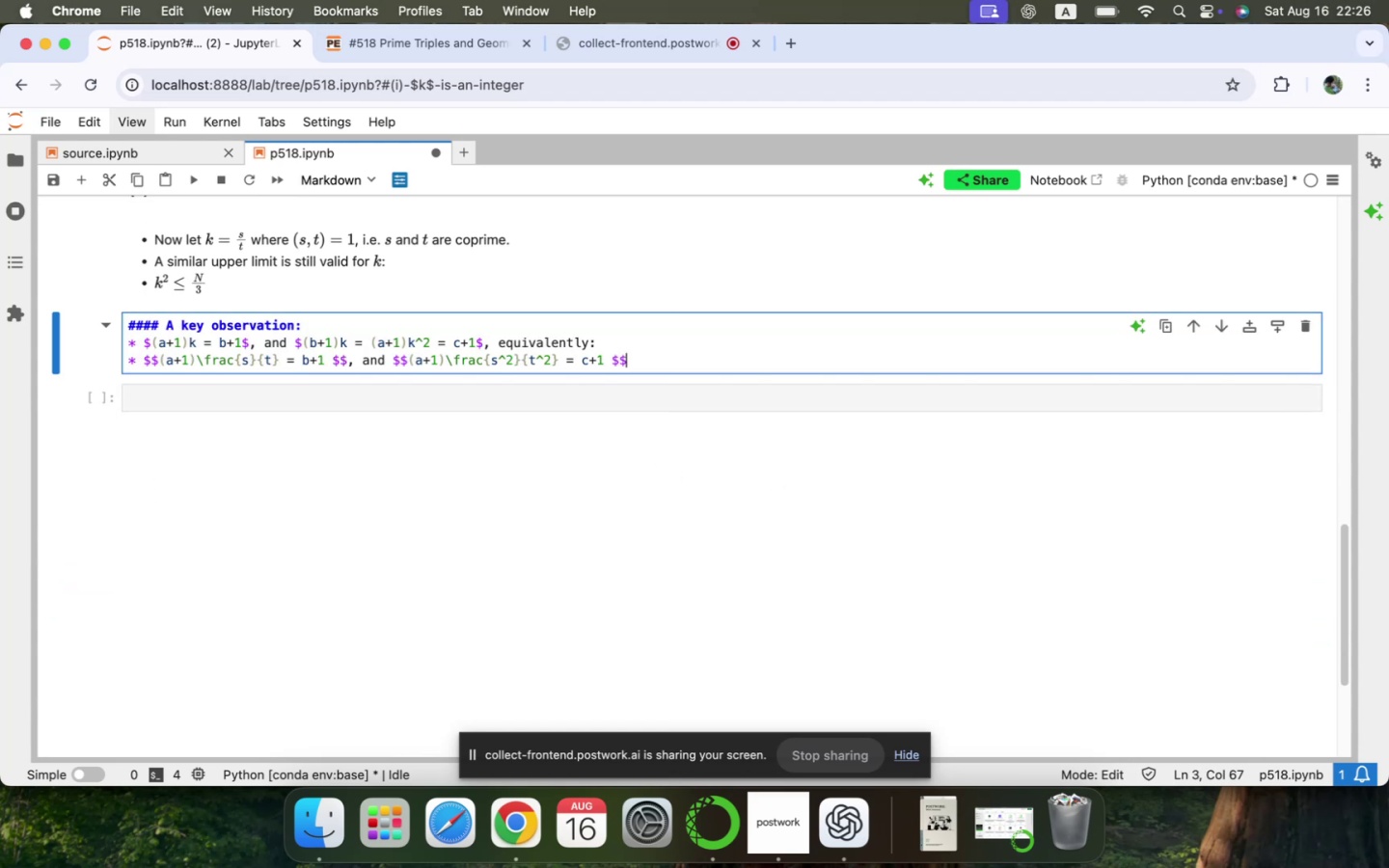 
key(Enter)
 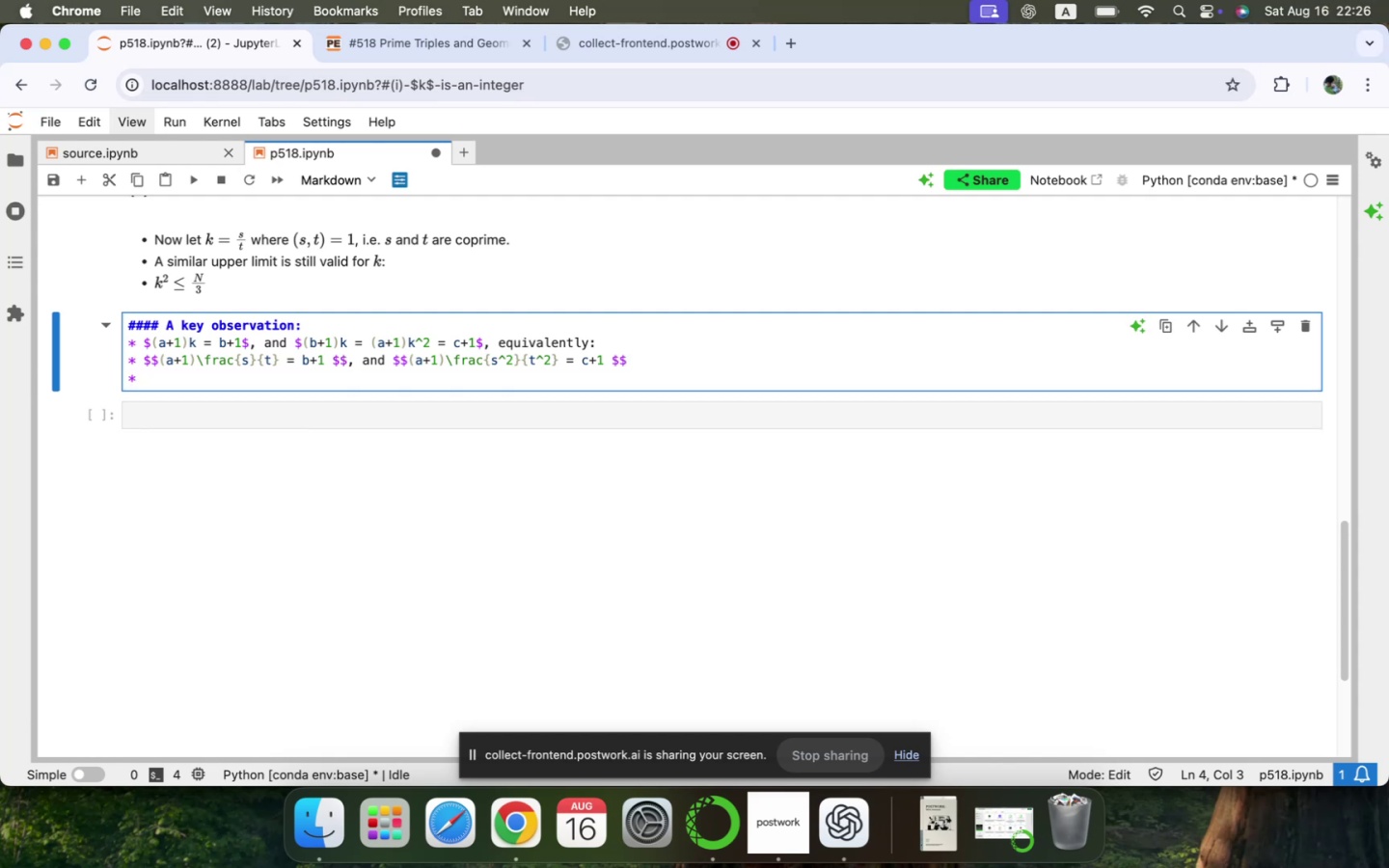 
type(Now, since %%)
key(Backspace)
key(Backspace)
type(4)
key(Backspace)
type($$)
 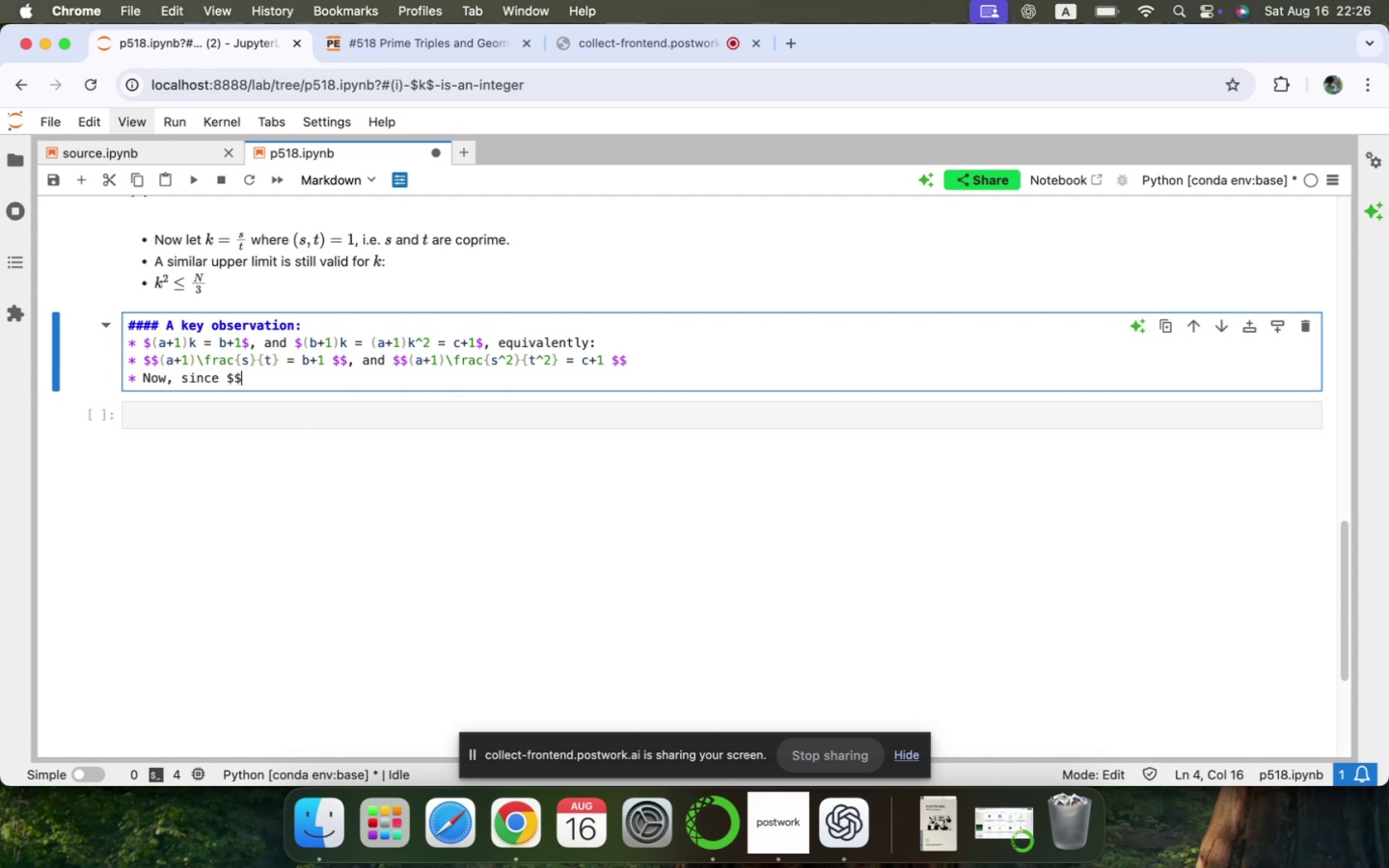 
 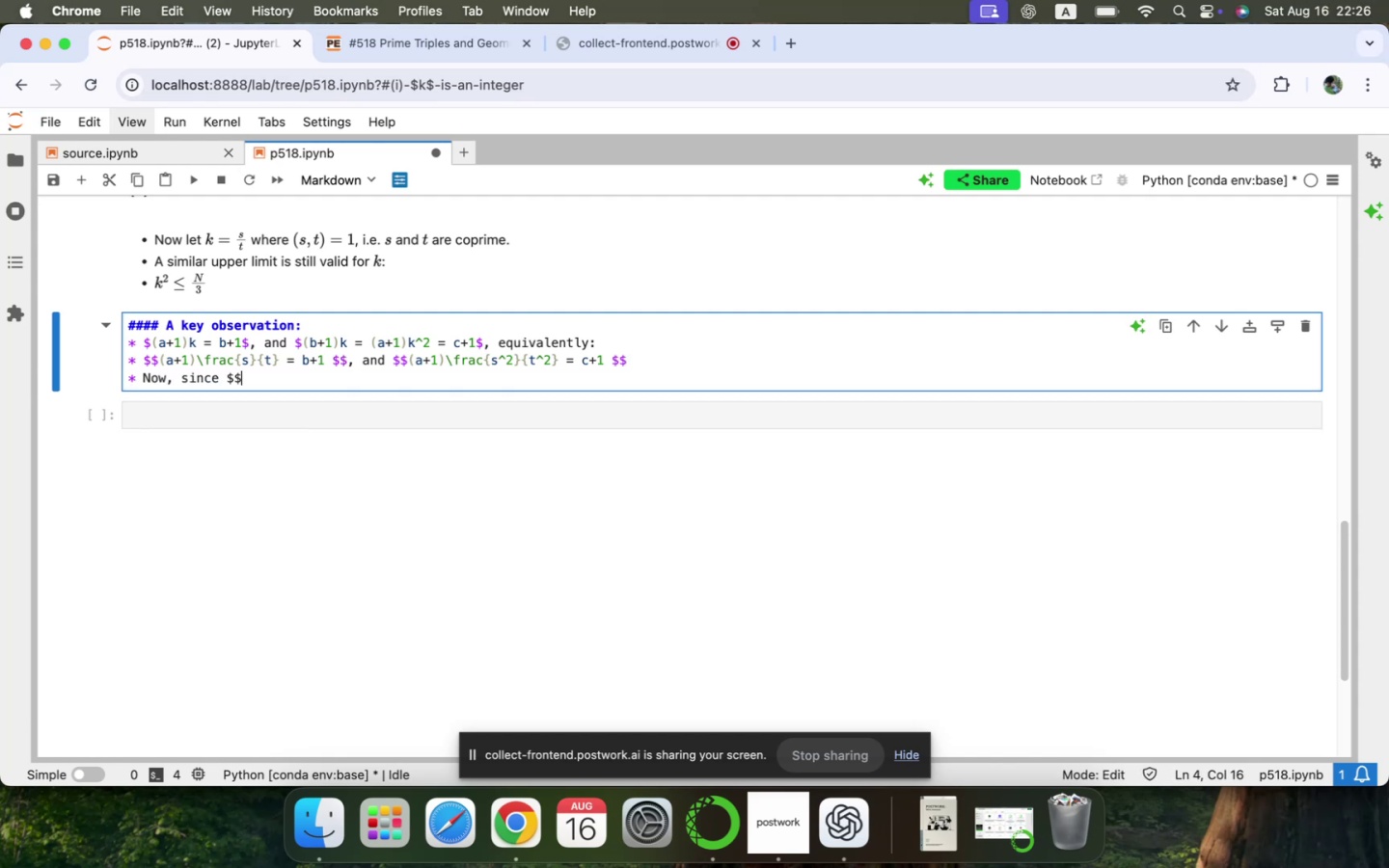 
key(ArrowLeft)
 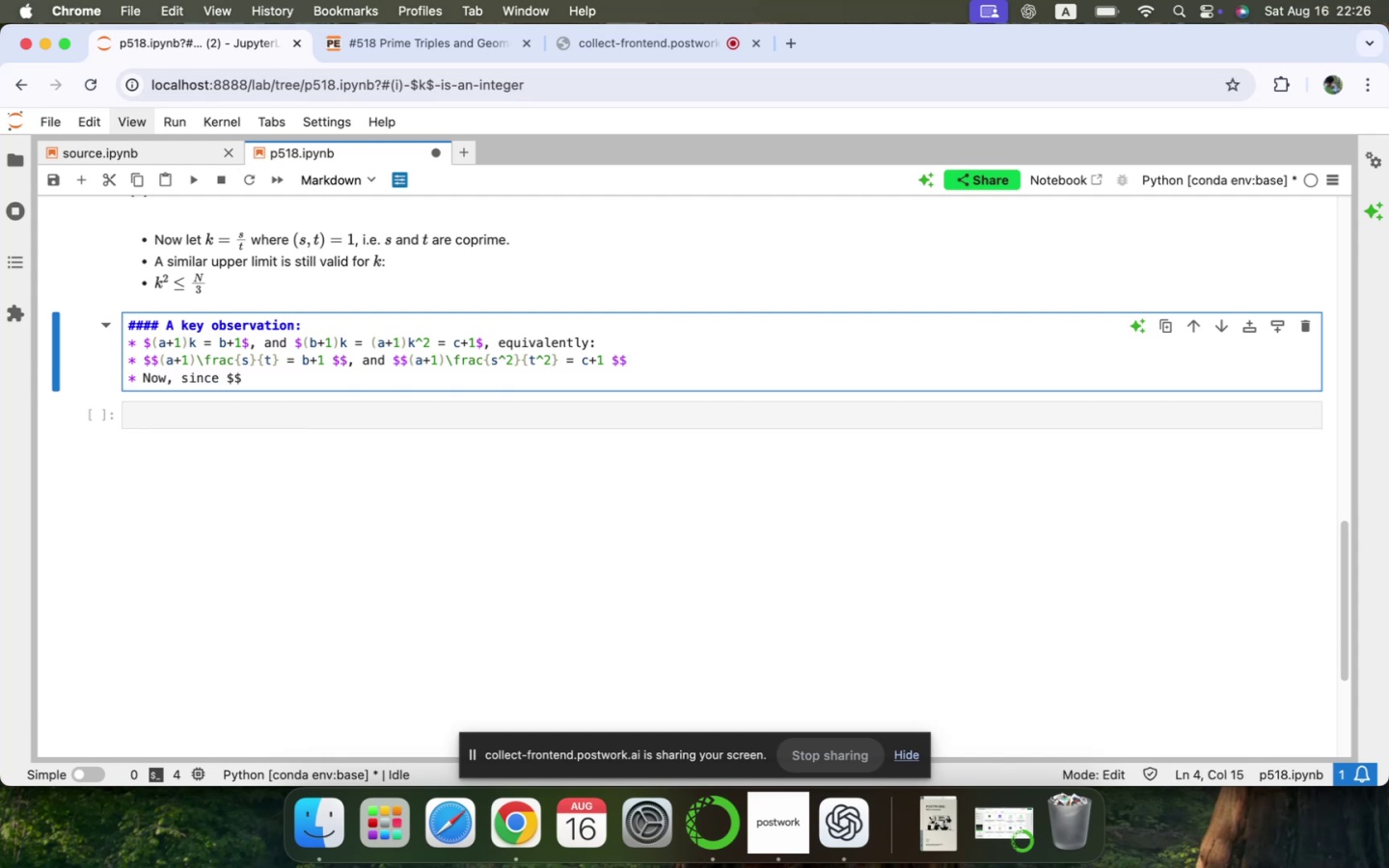 
type(())
 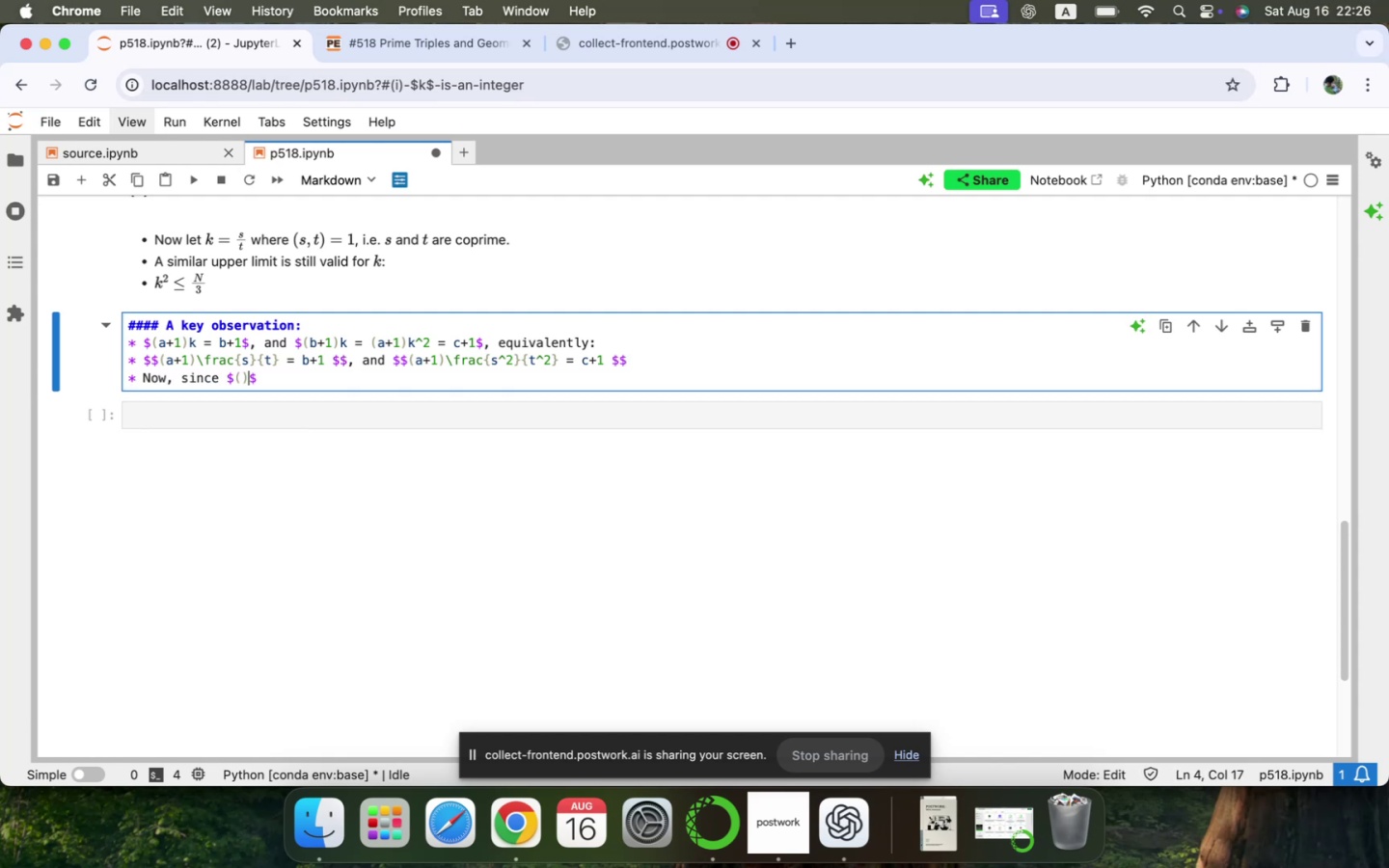 
key(ArrowLeft)
 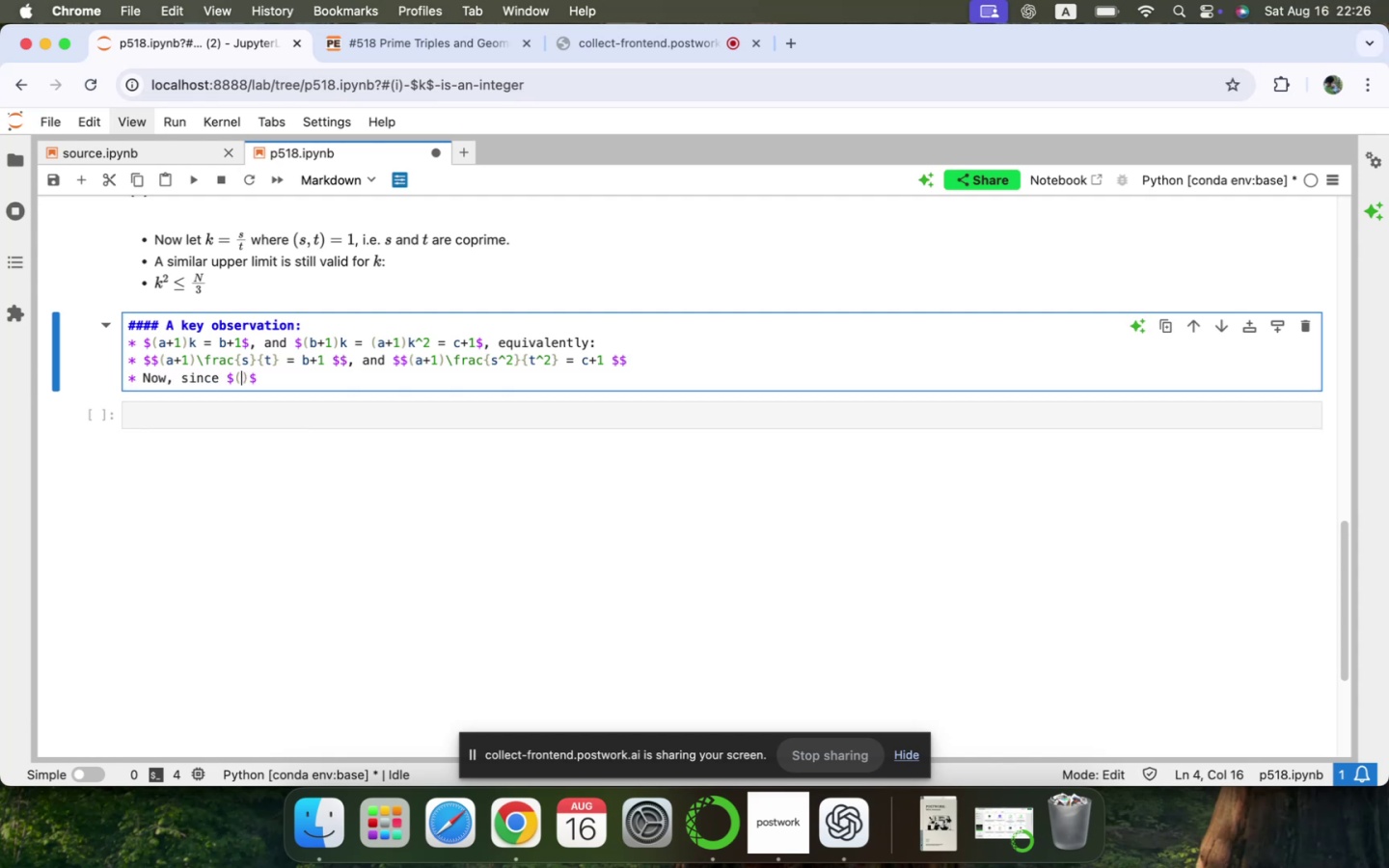 
key(S)
 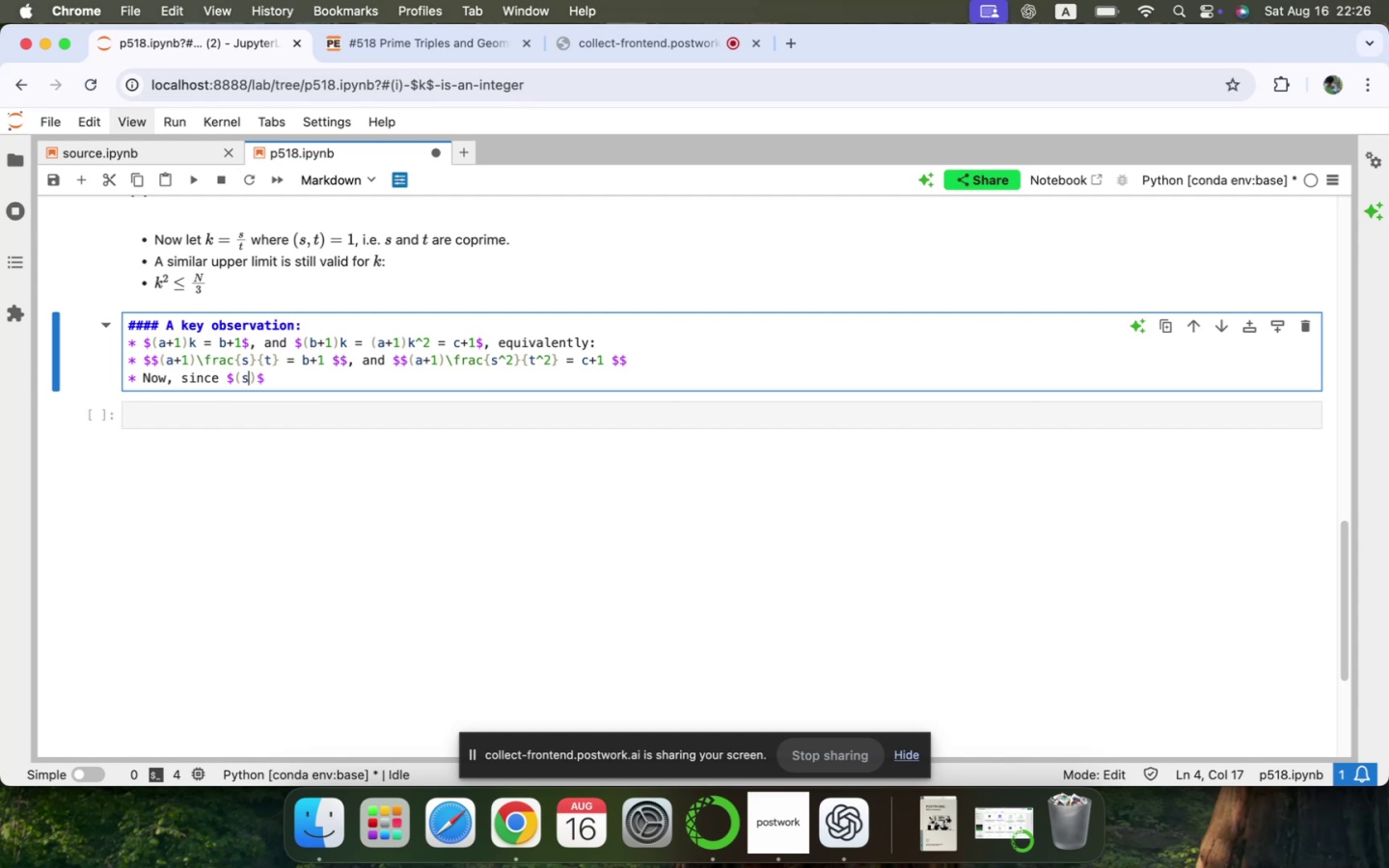 
key(Comma)
 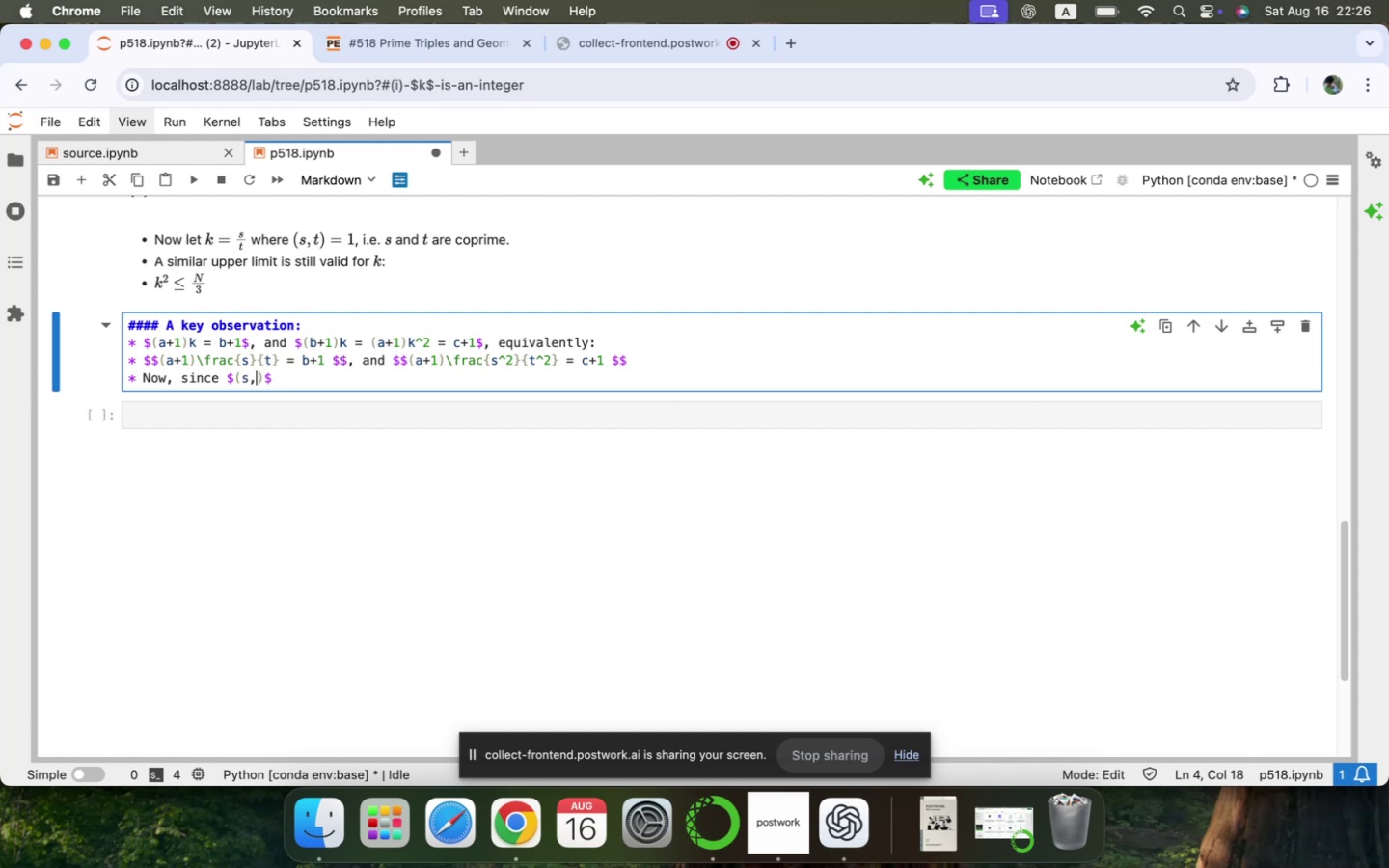 
key(T)
 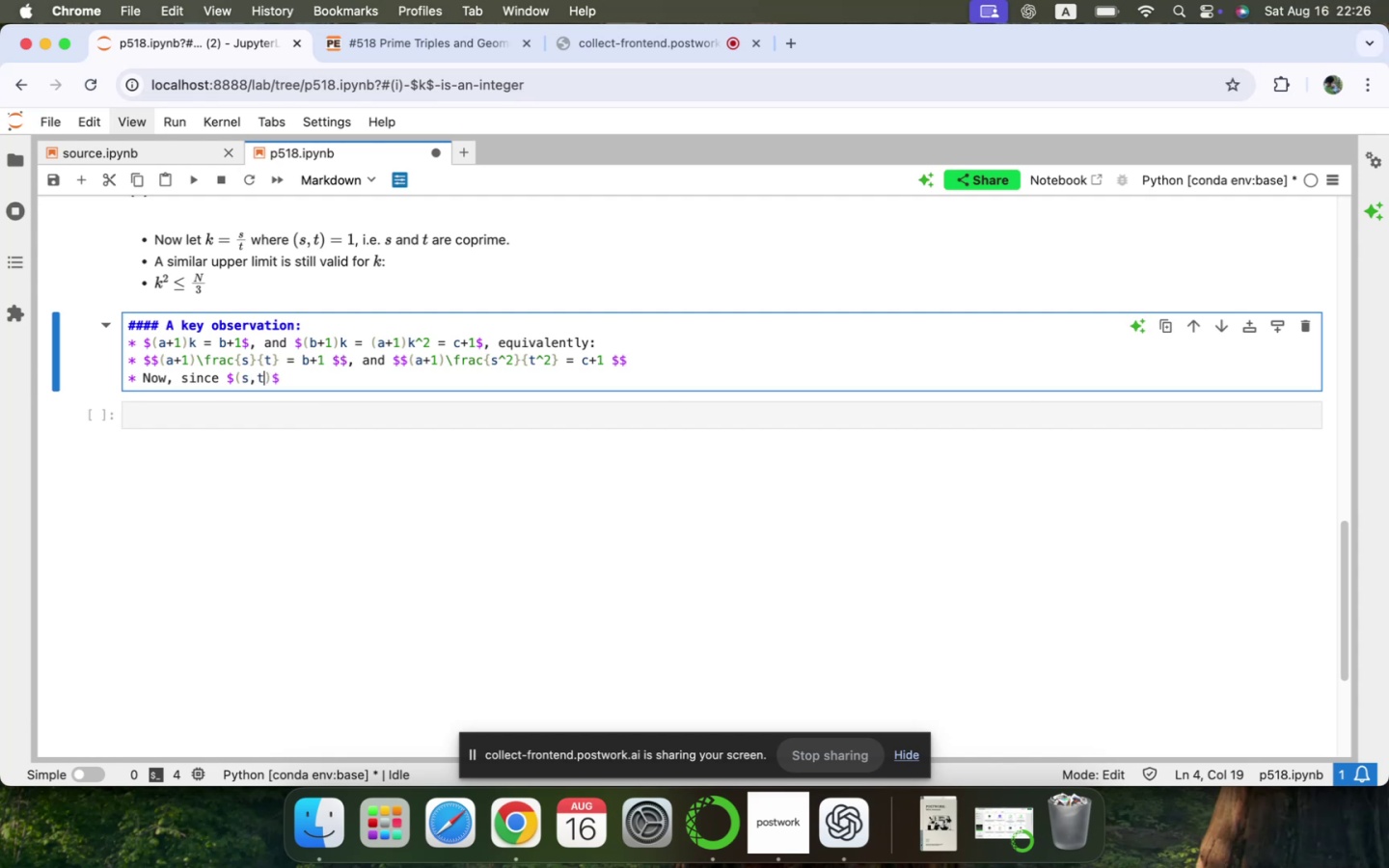 
key(ArrowRight)
 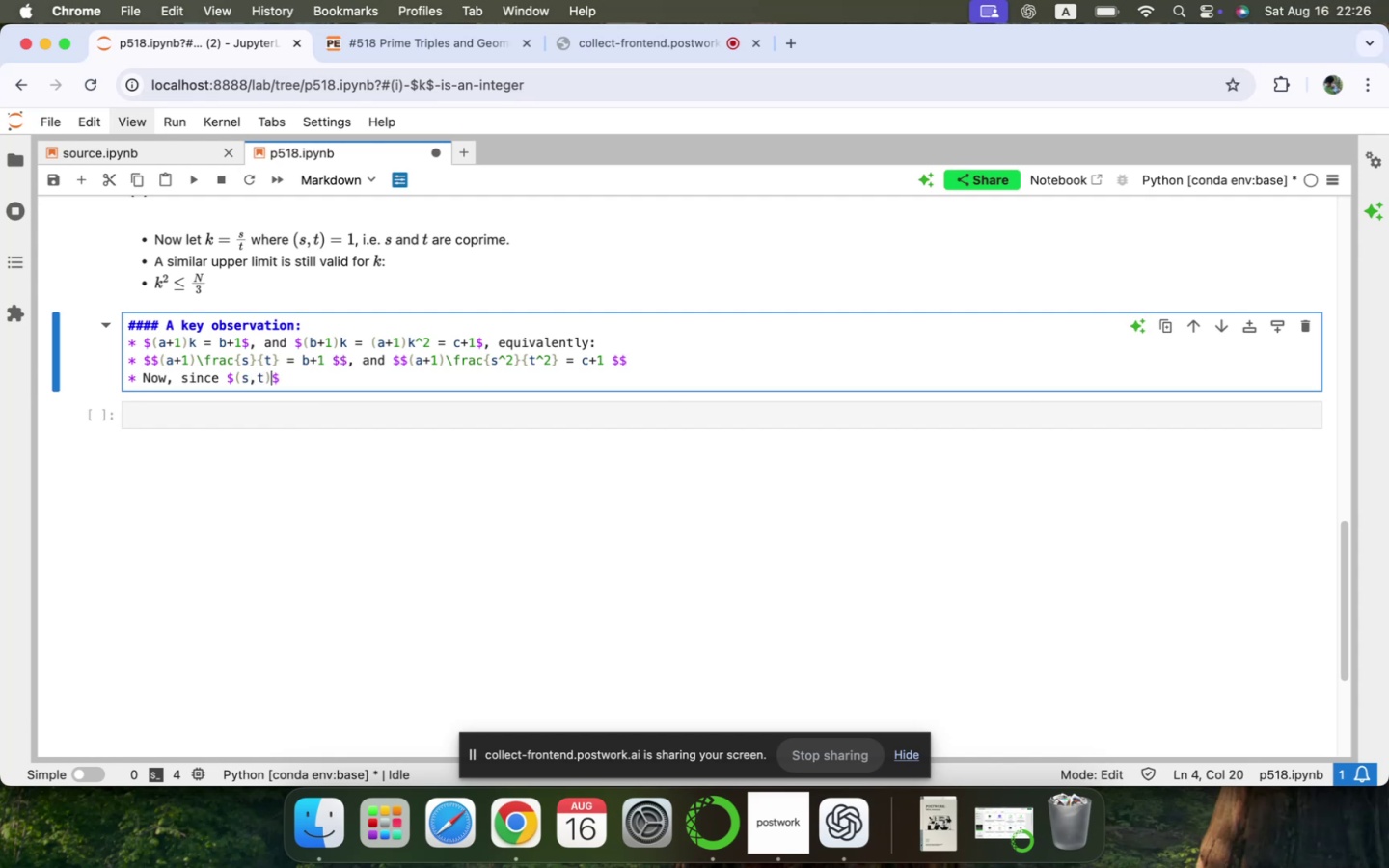 
key(Space)
 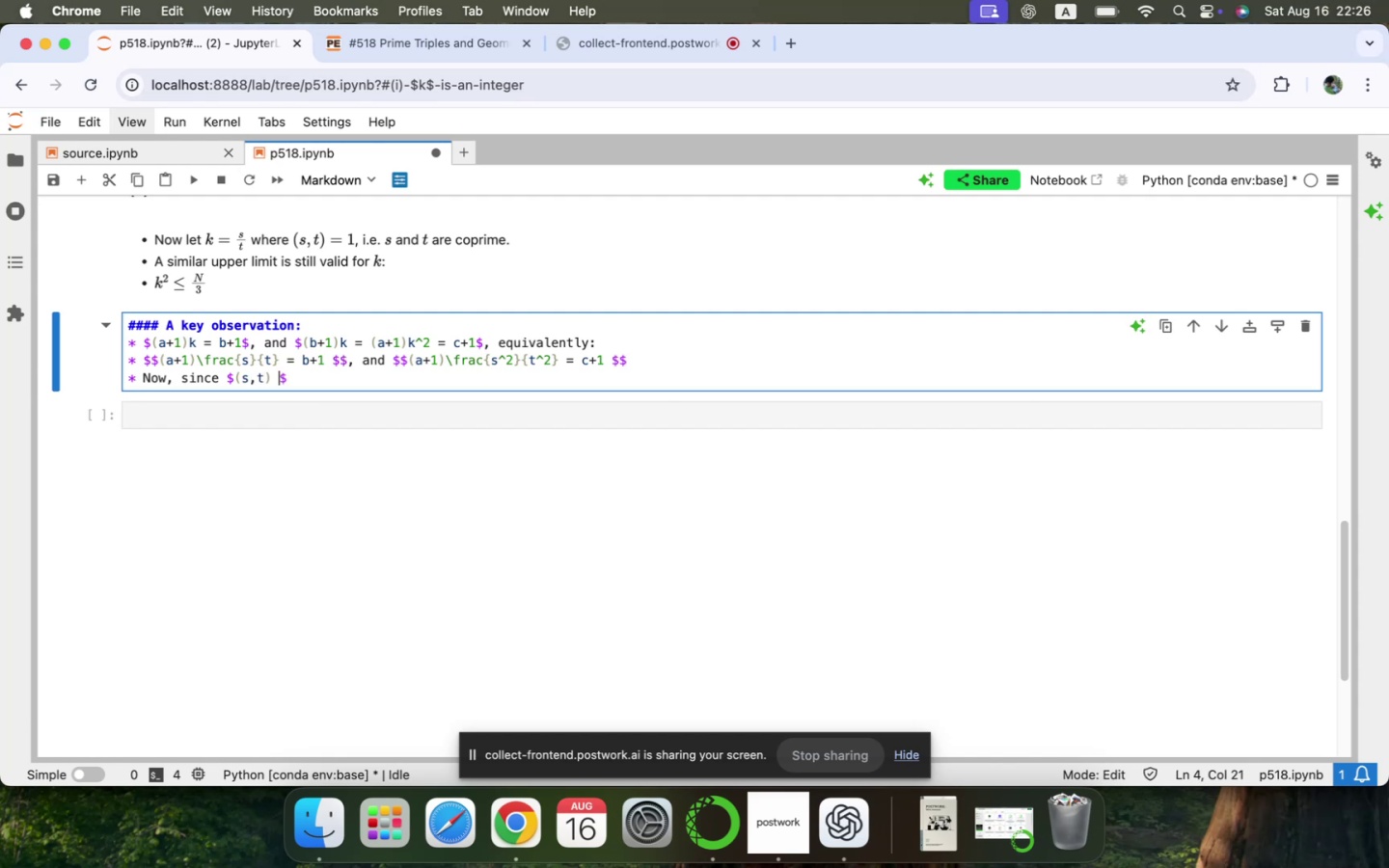 
key(Equal)
 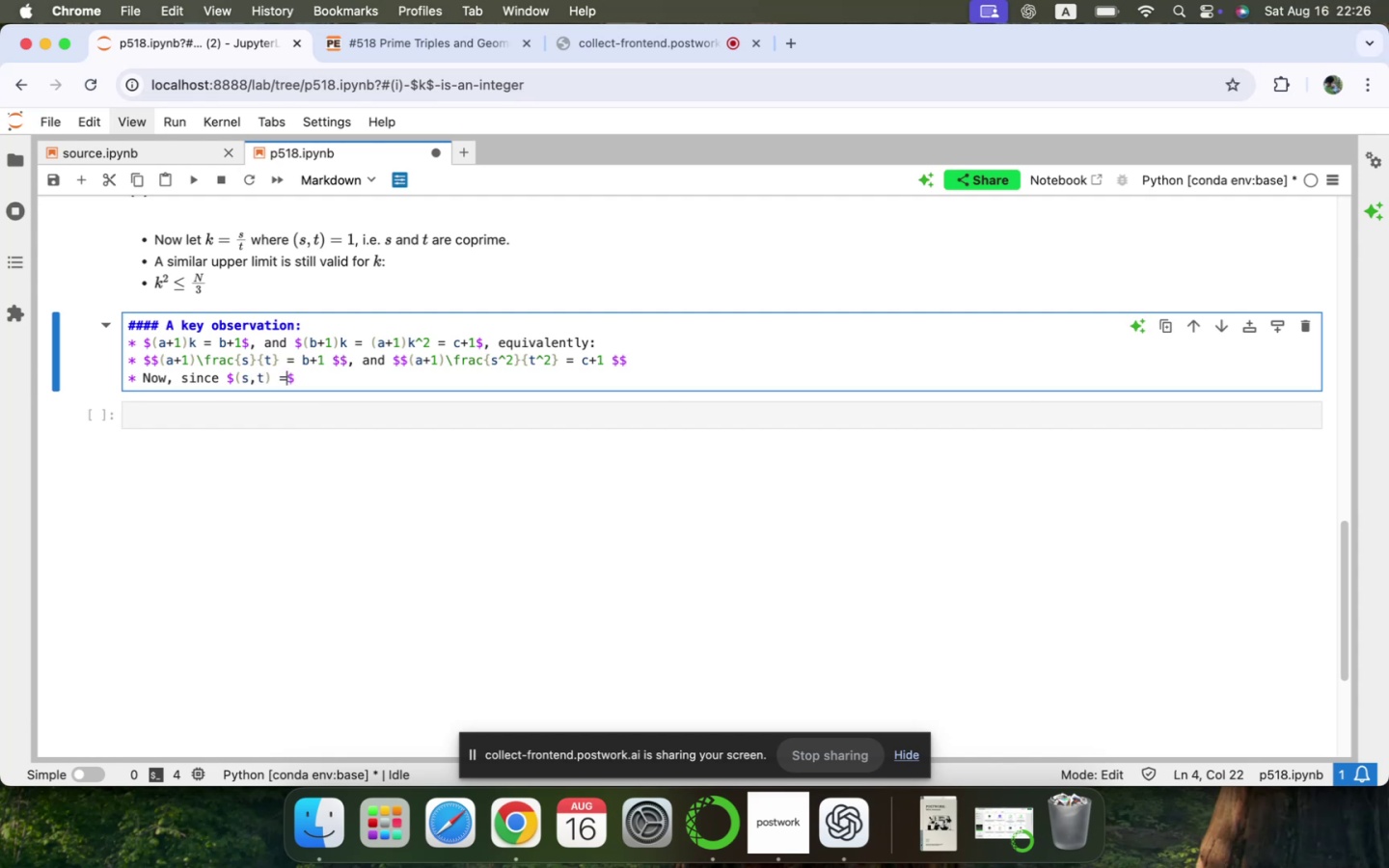 
key(Equal)
 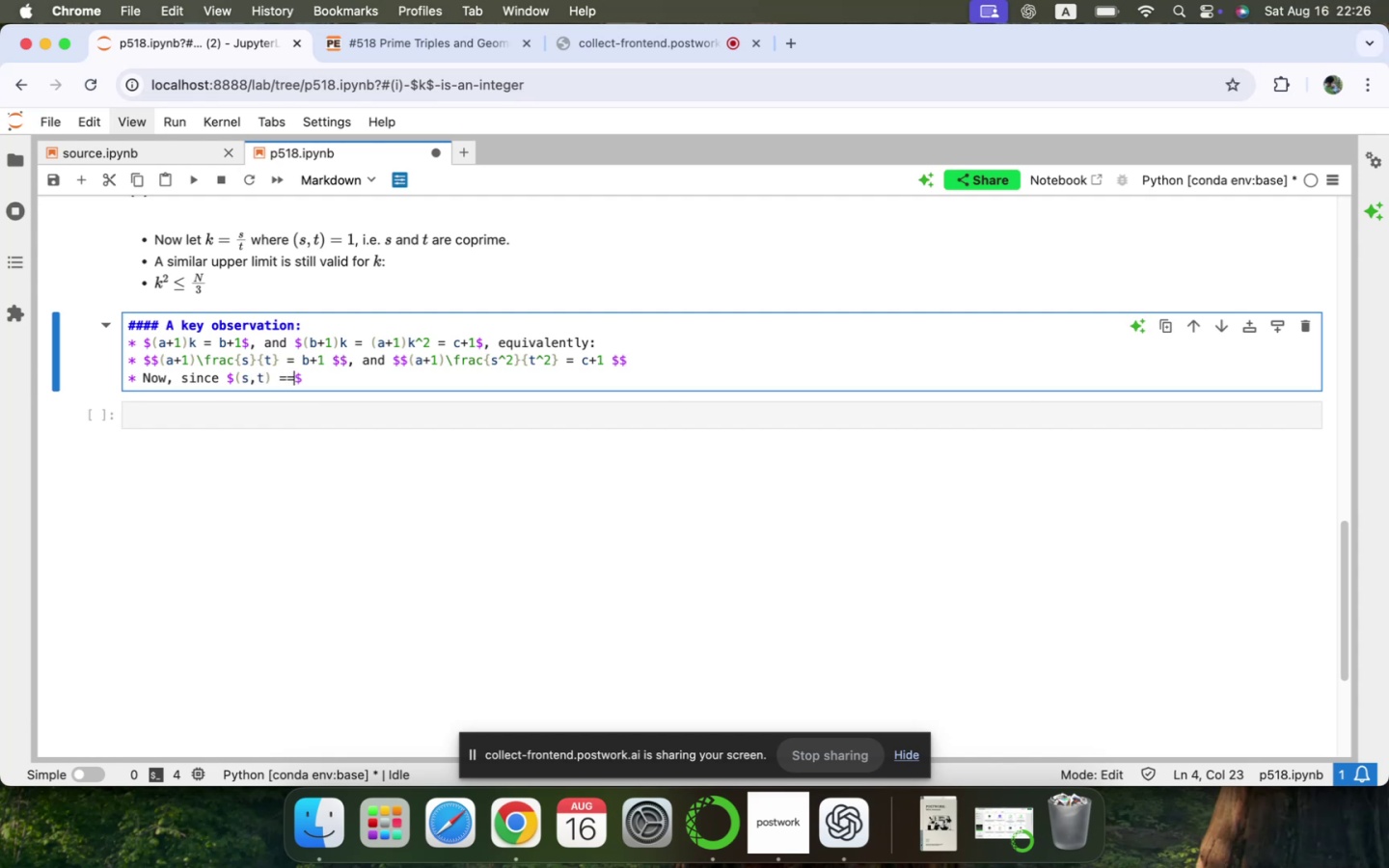 
key(Space)
 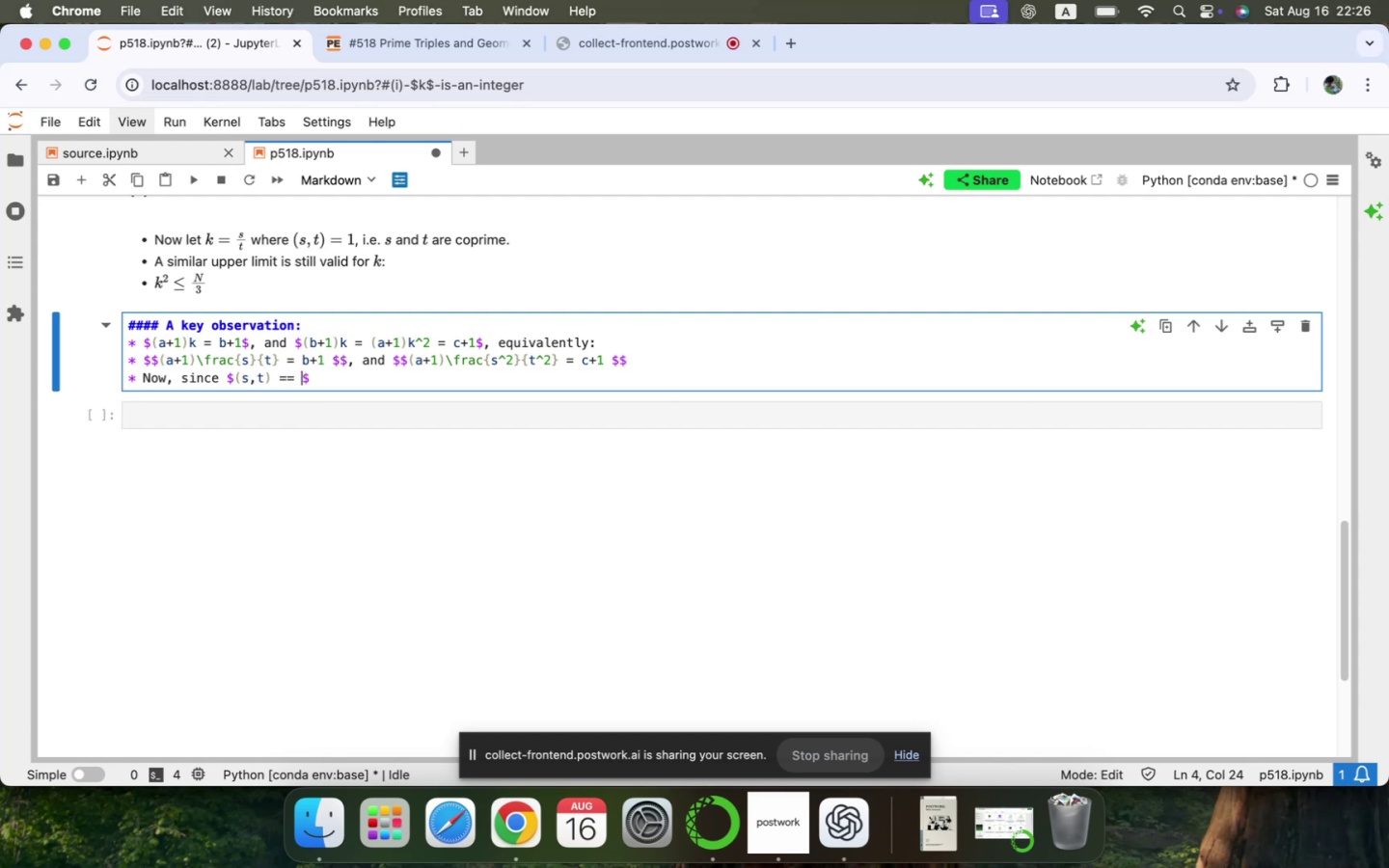 
key(1)
 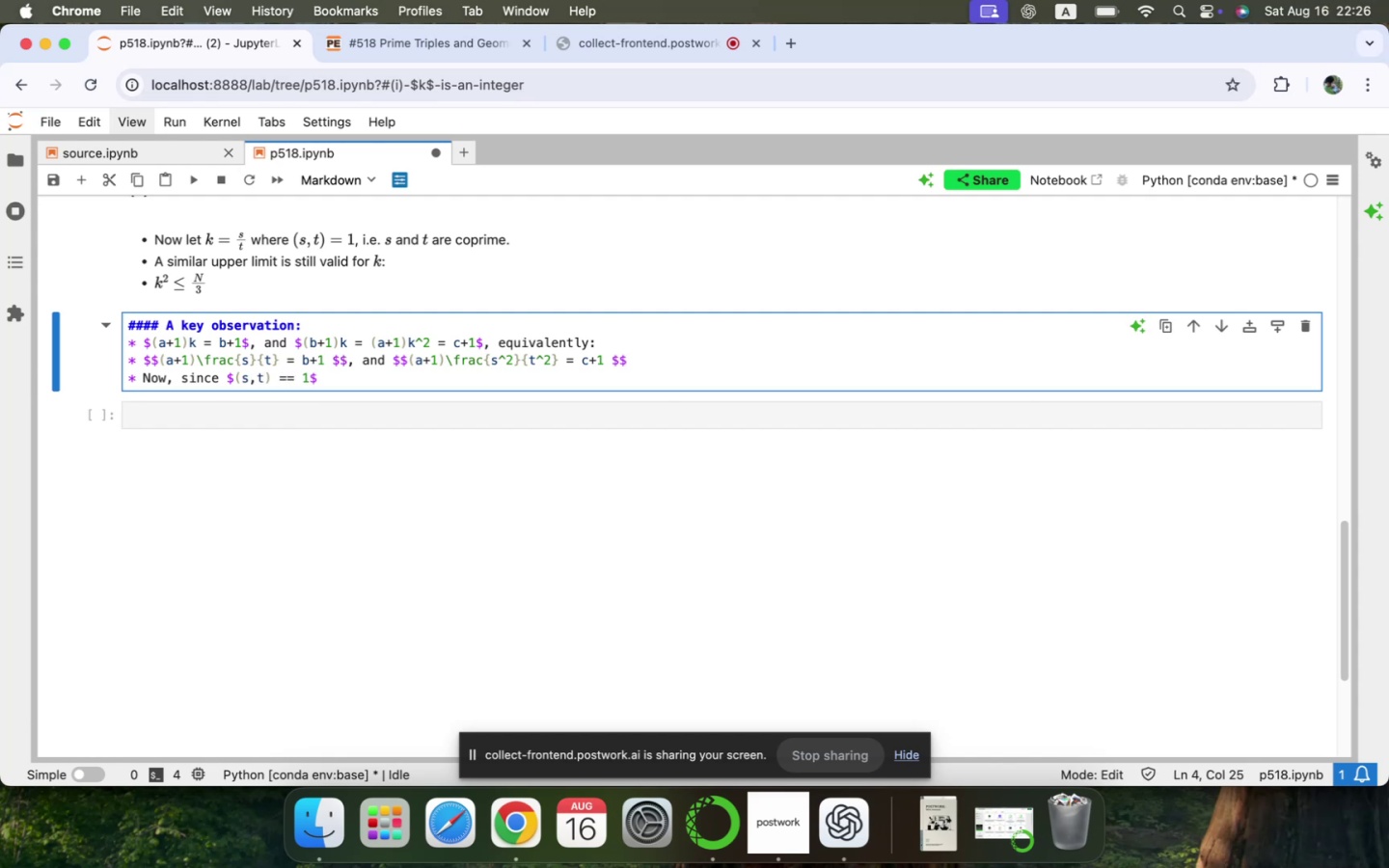 
wait(5.77)
 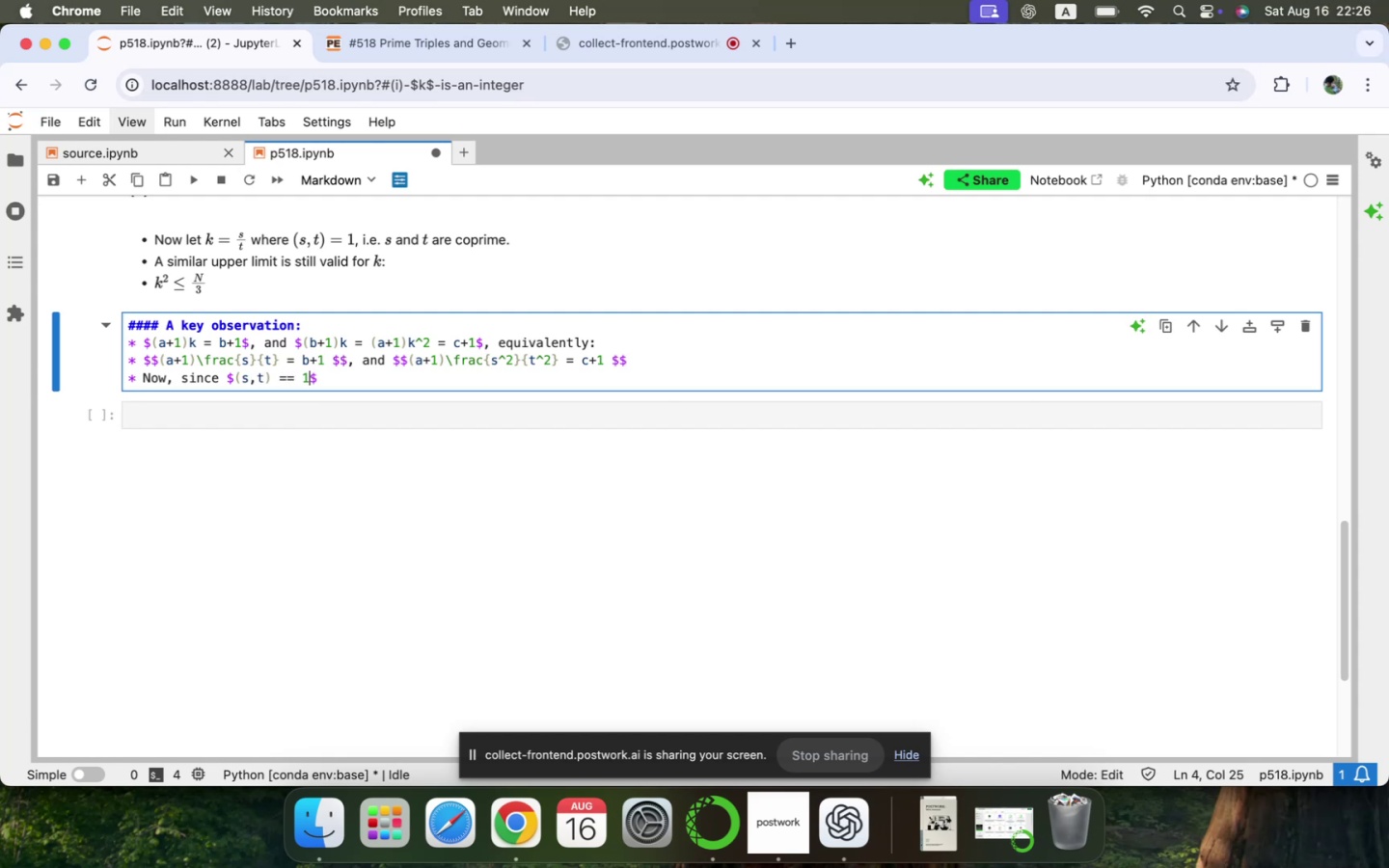 
hold_key(key=ArrowLeft, duration=0.39)
 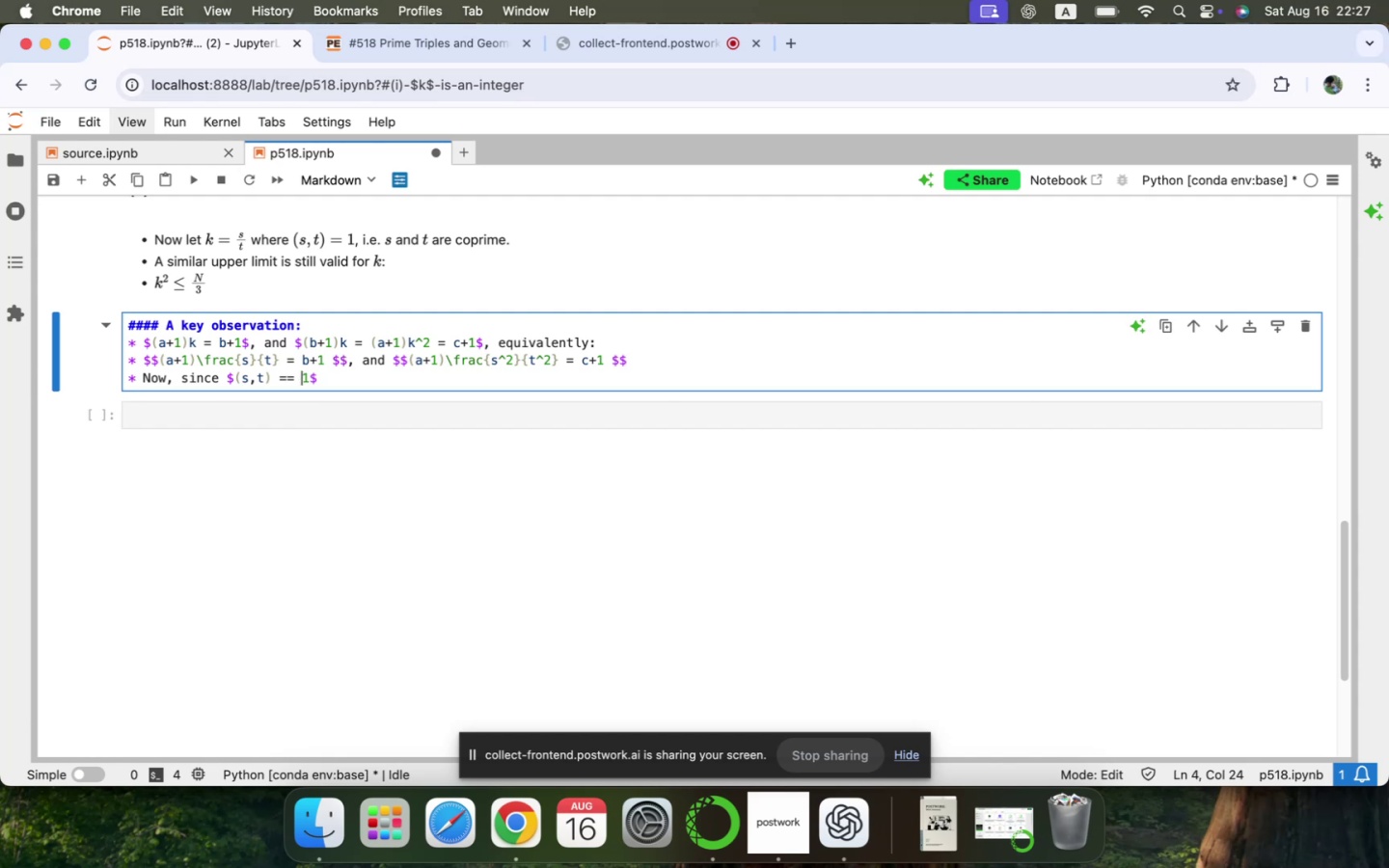 
key(ArrowRight)
 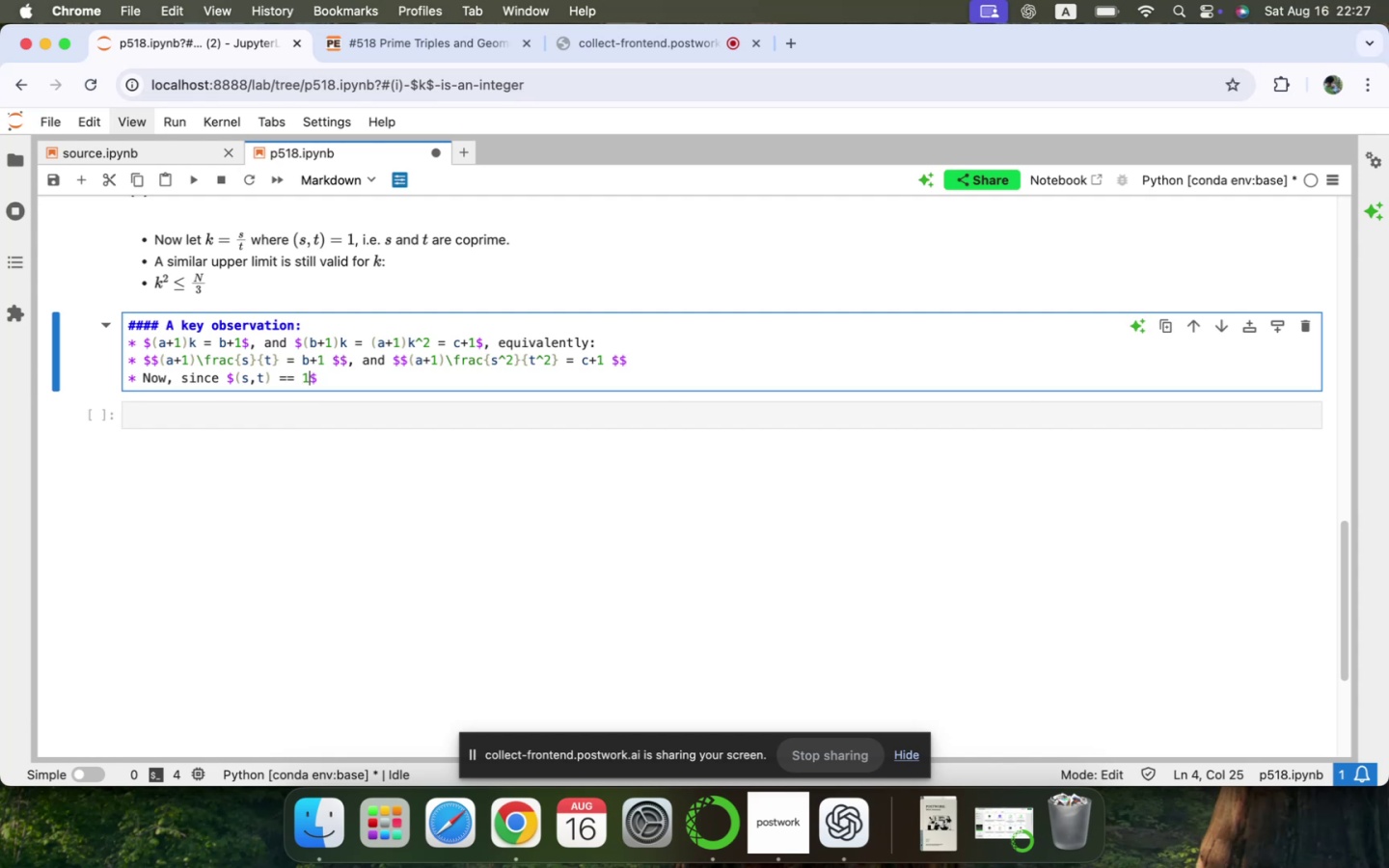 
key(ArrowRight)
 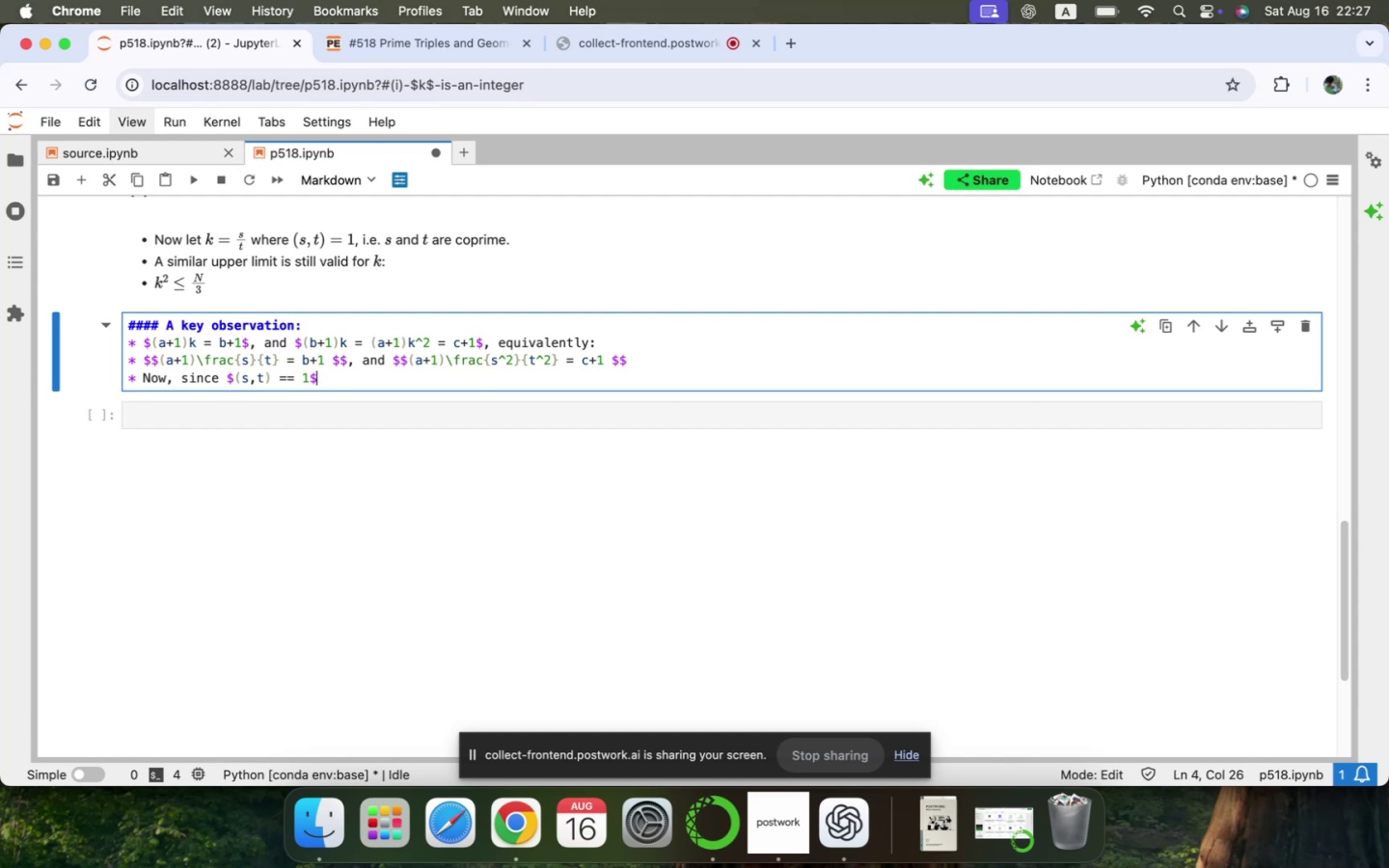 
type( that means $$)
 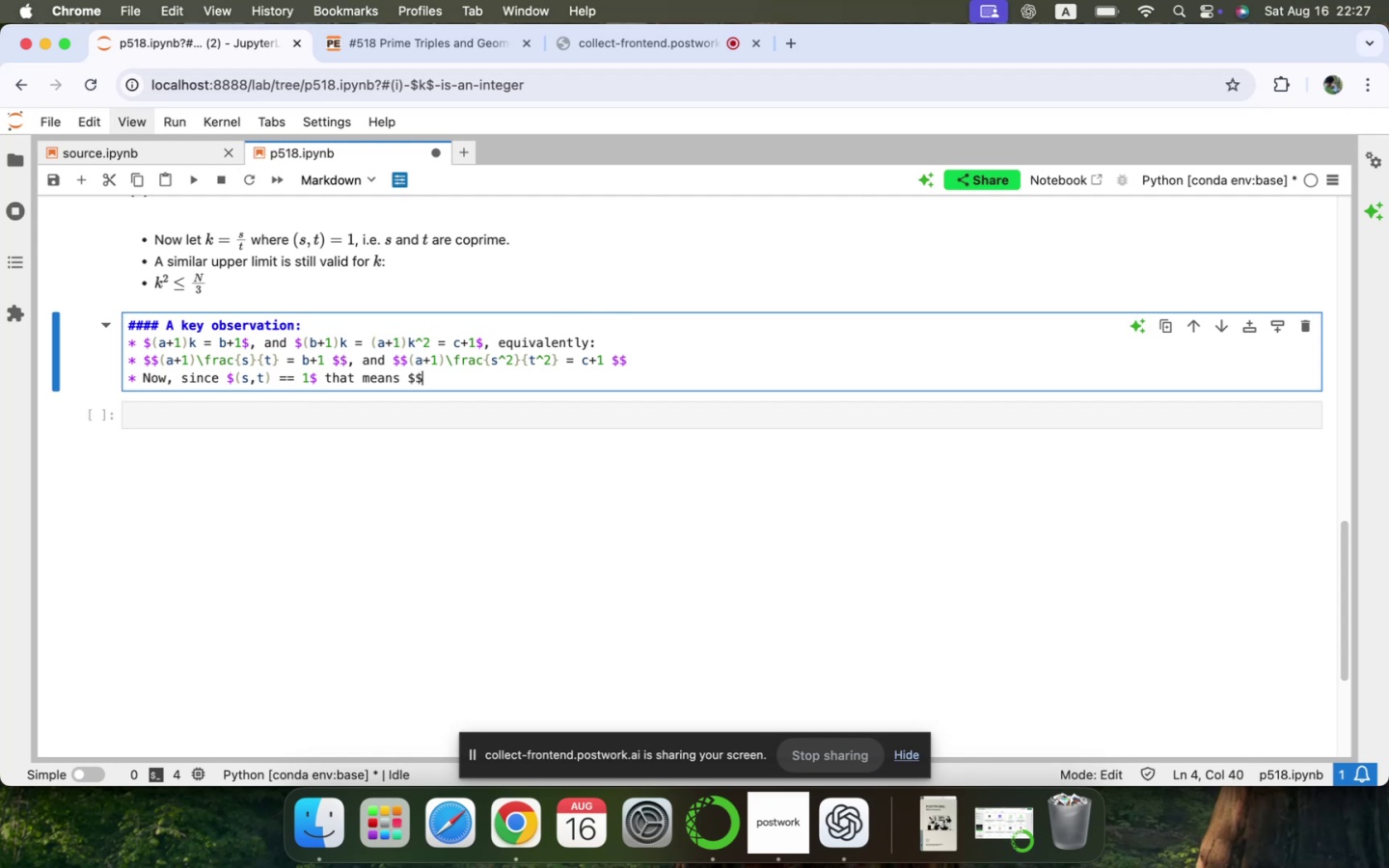 
 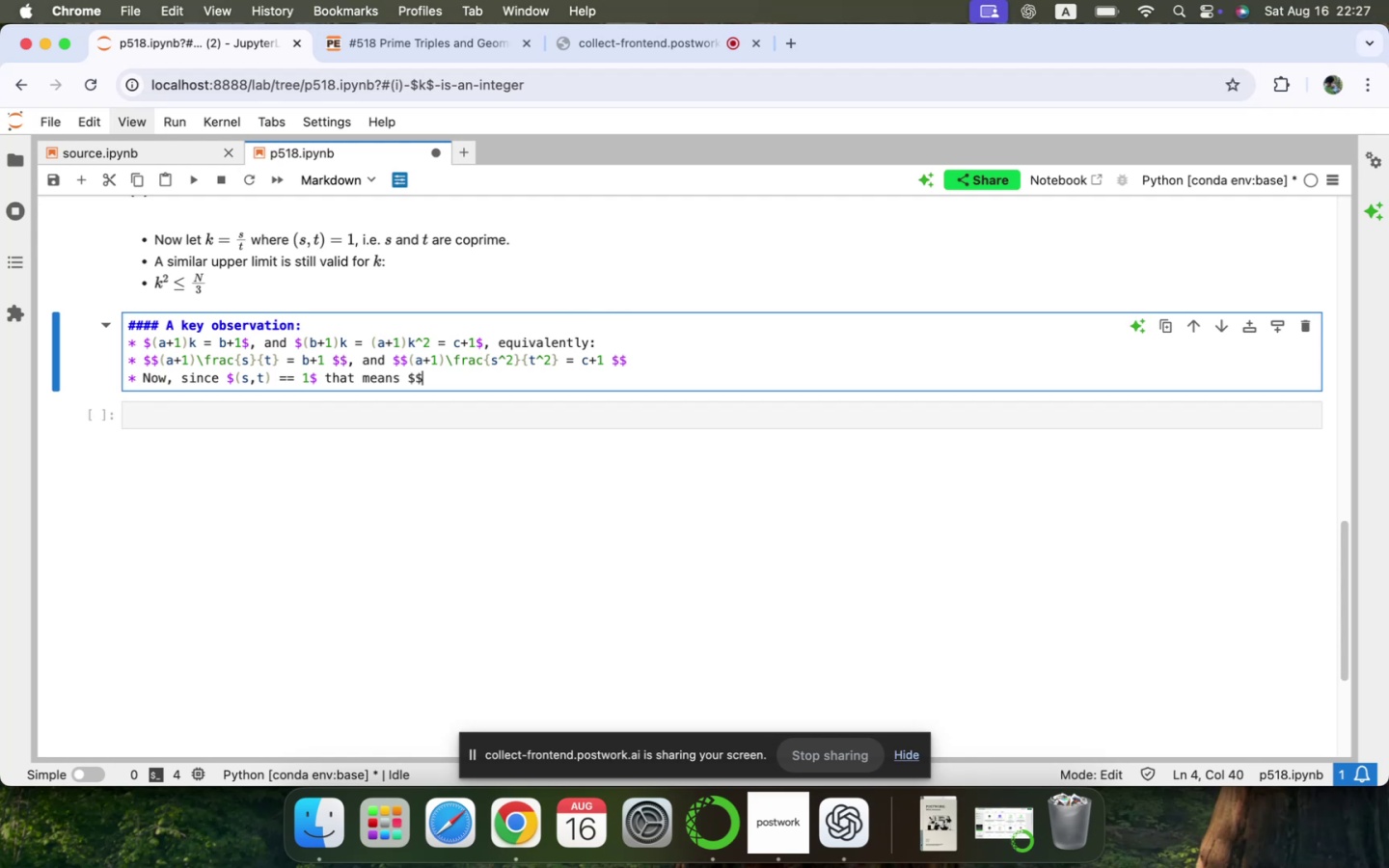 
key(ArrowLeft)
 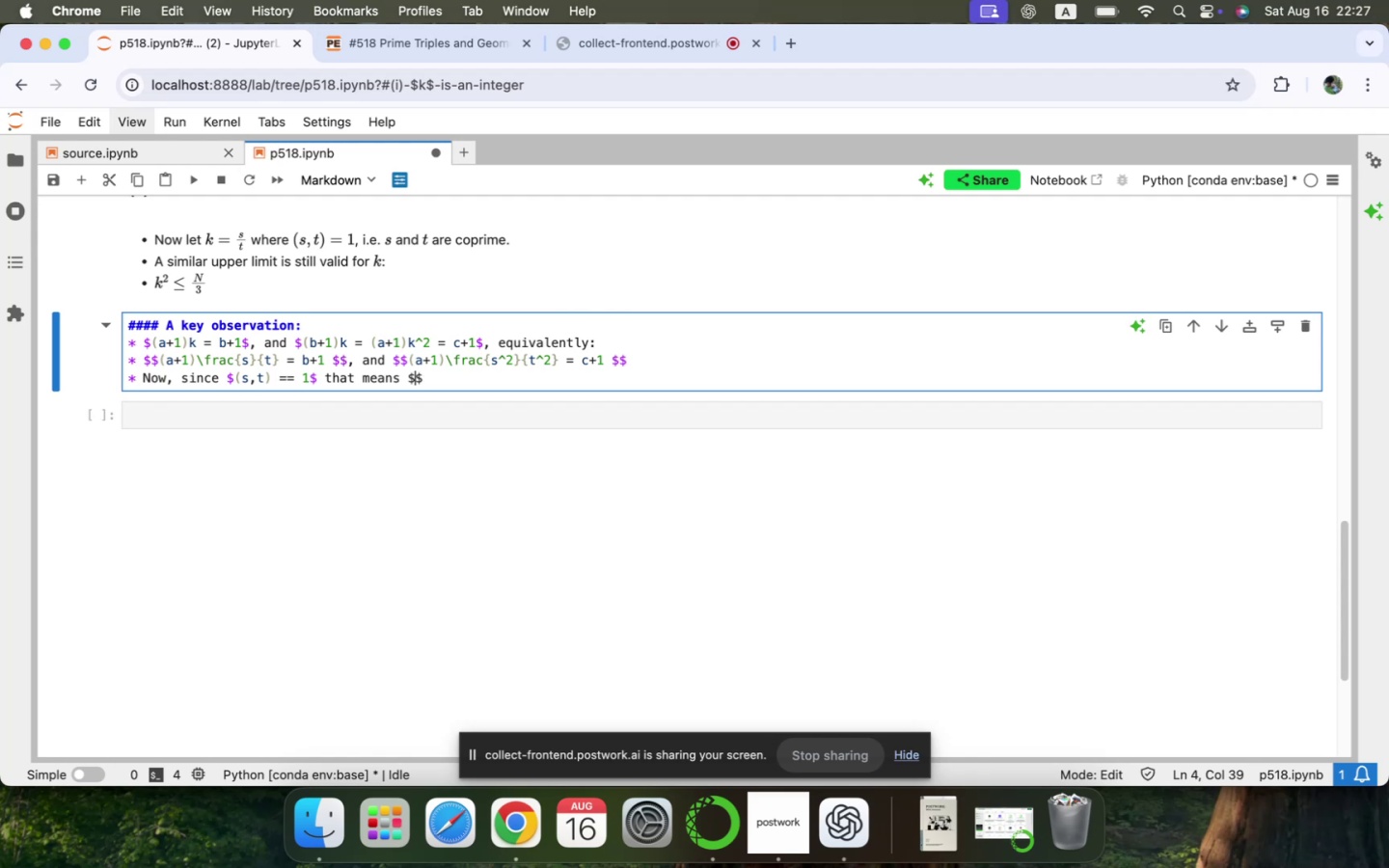 
type(t^2)
 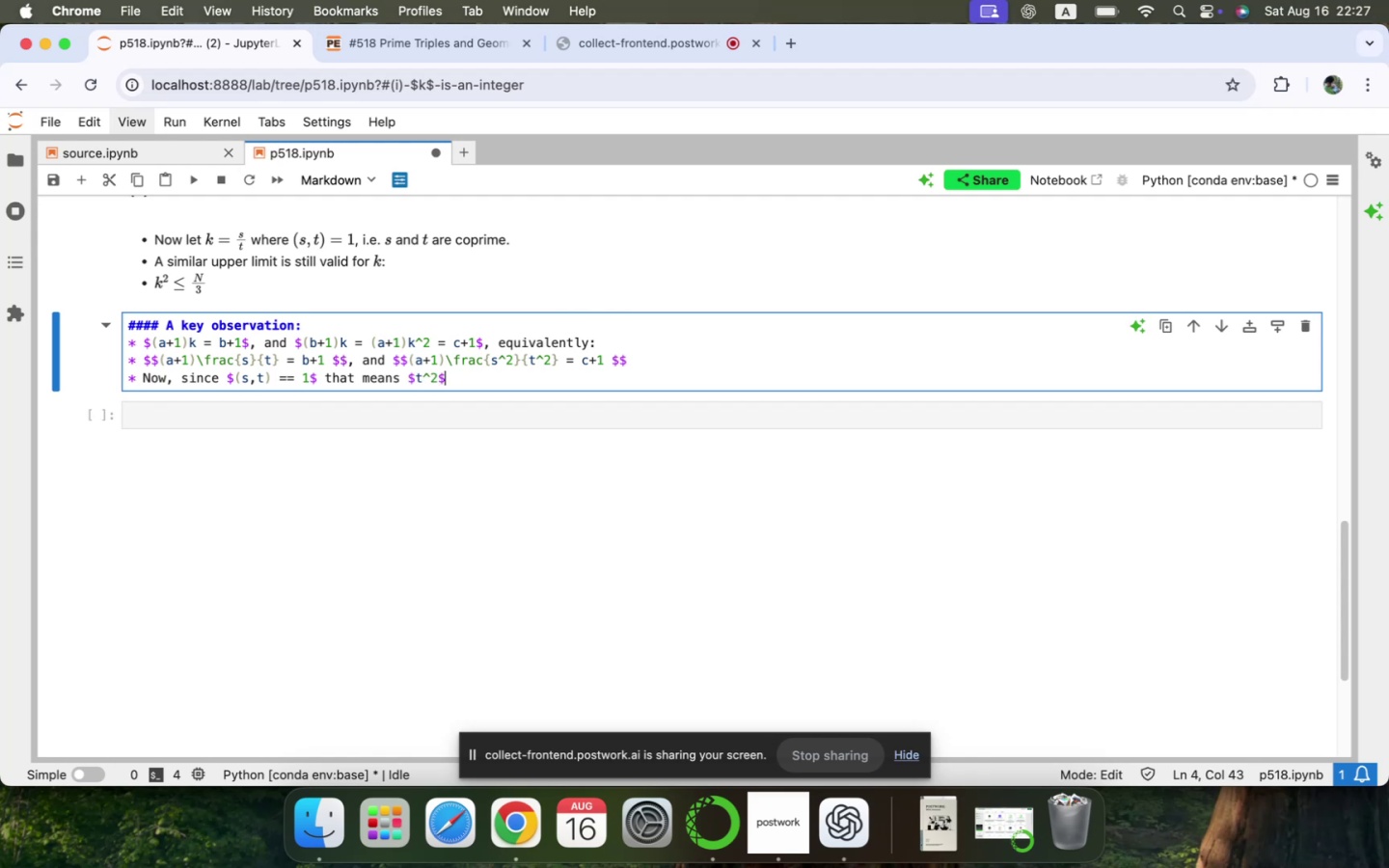 
 